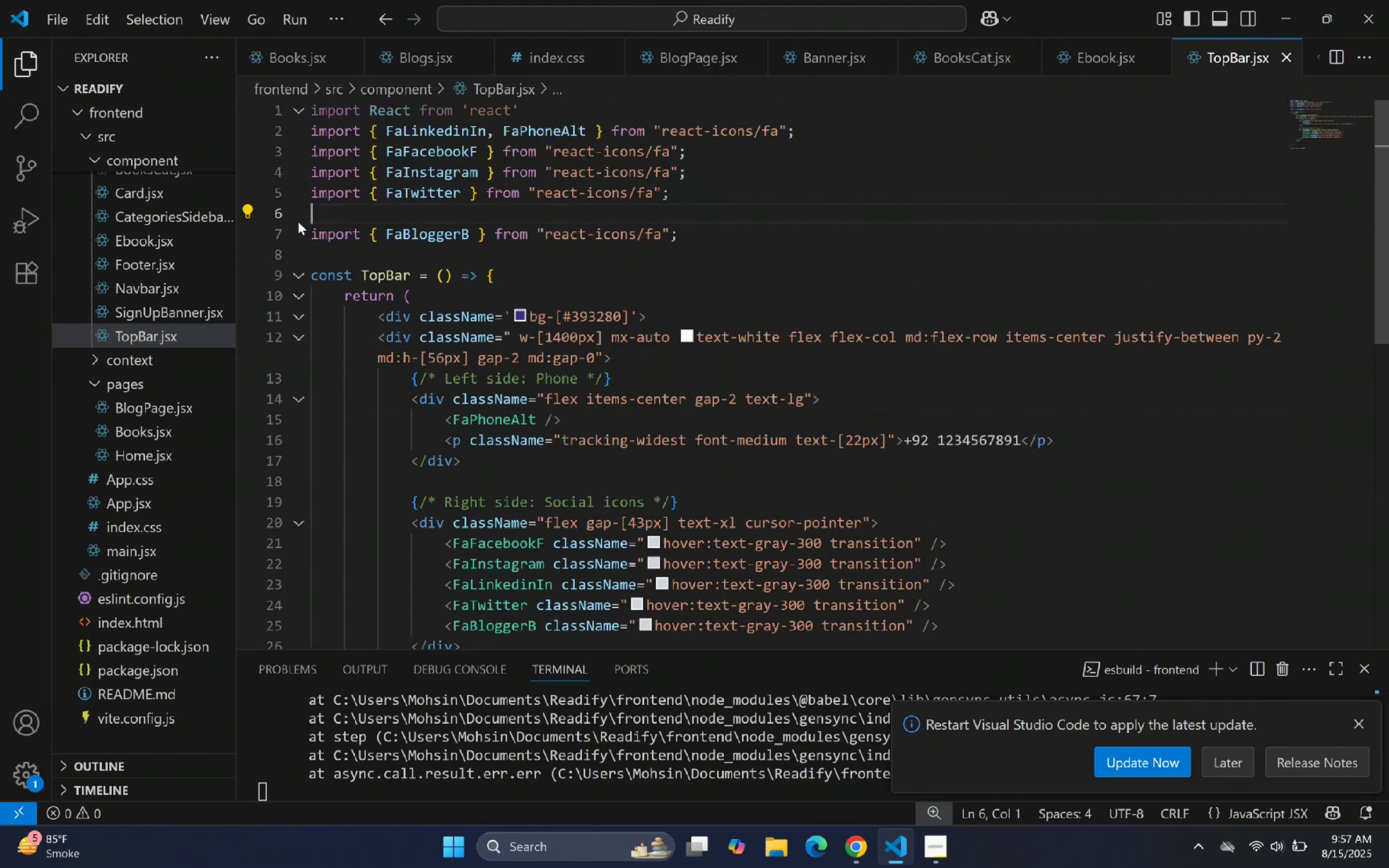 
key(Backspace)
 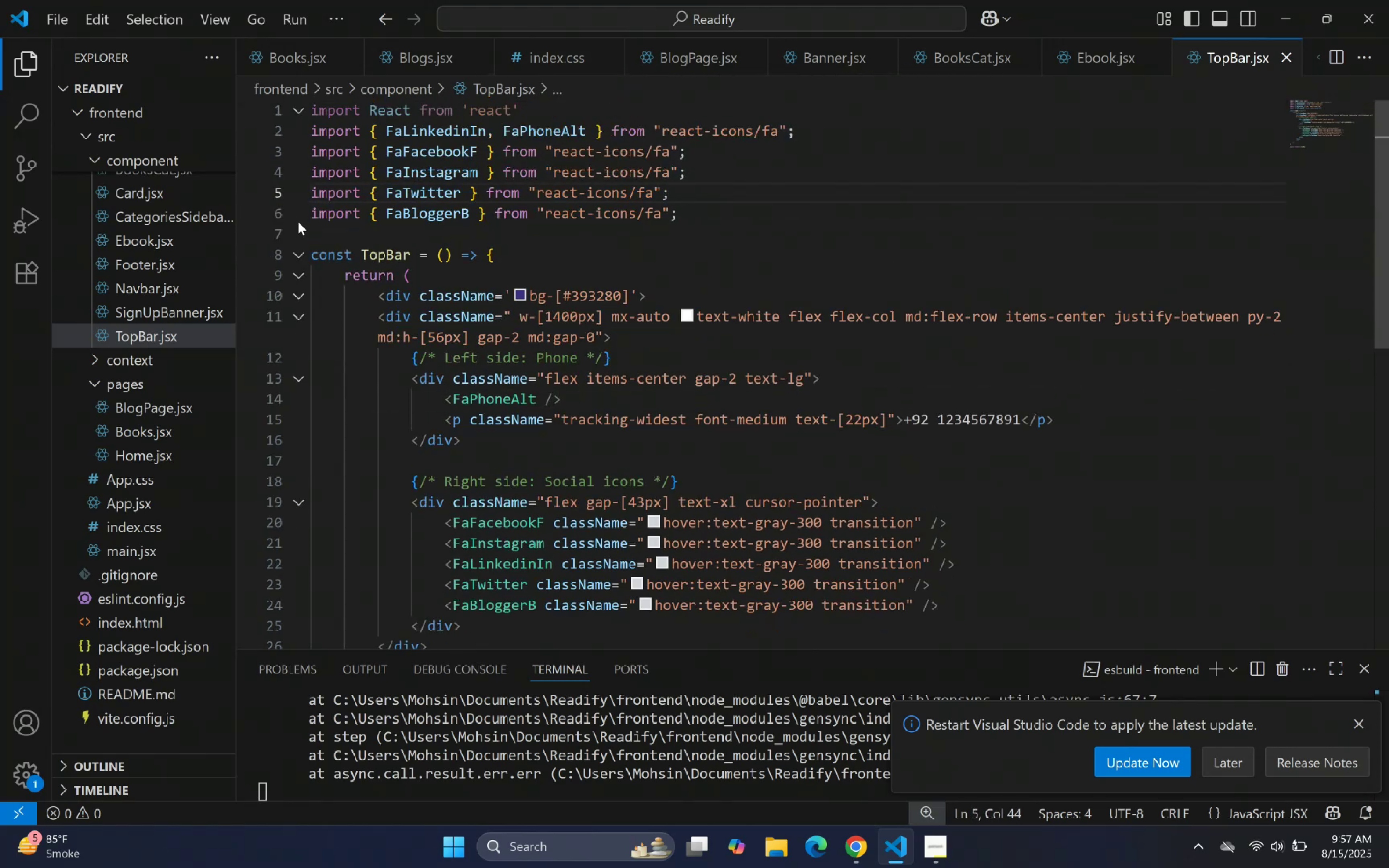 
key(Control+A)
 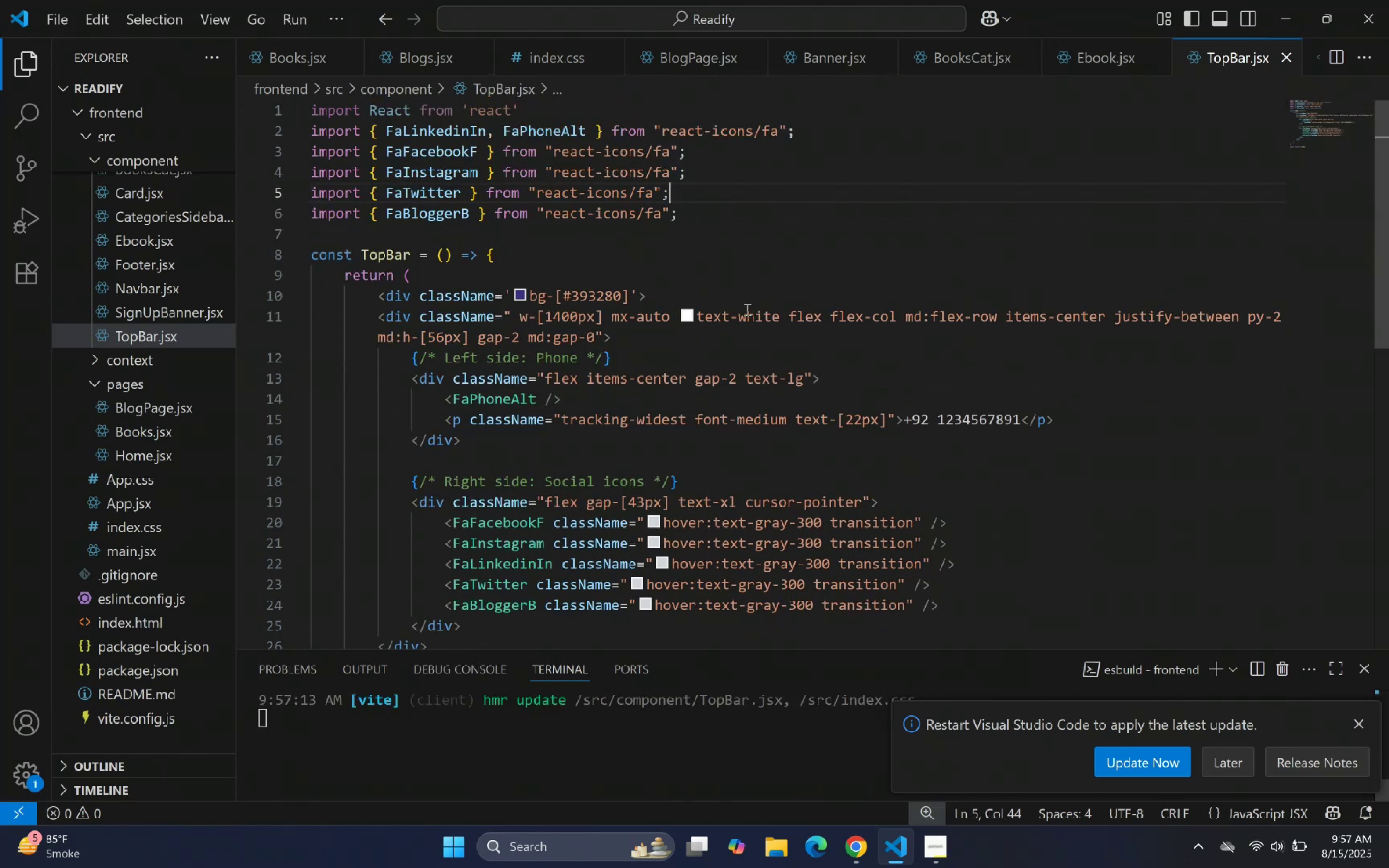 
key(Control+C)
 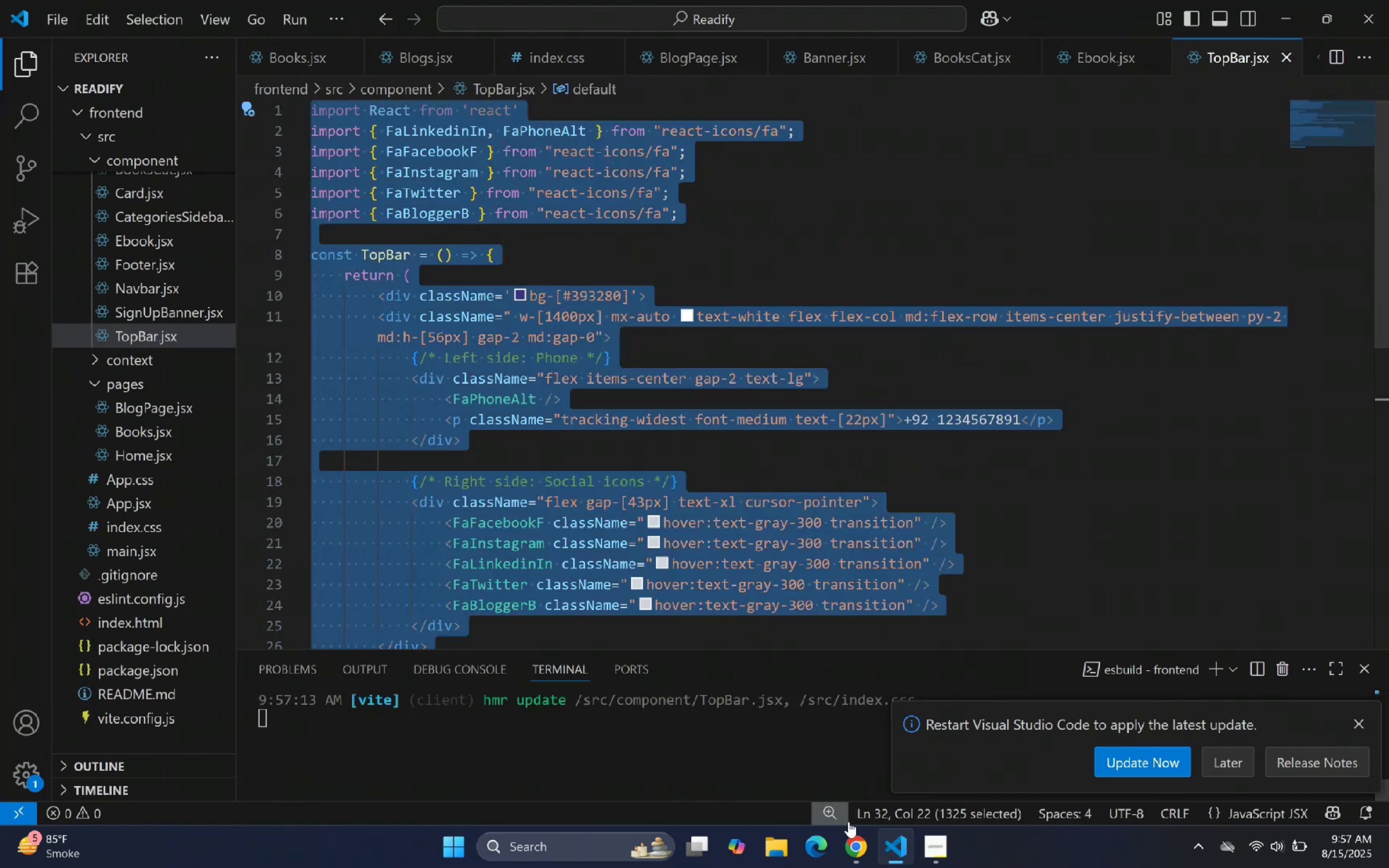 
left_click([880, 839])
 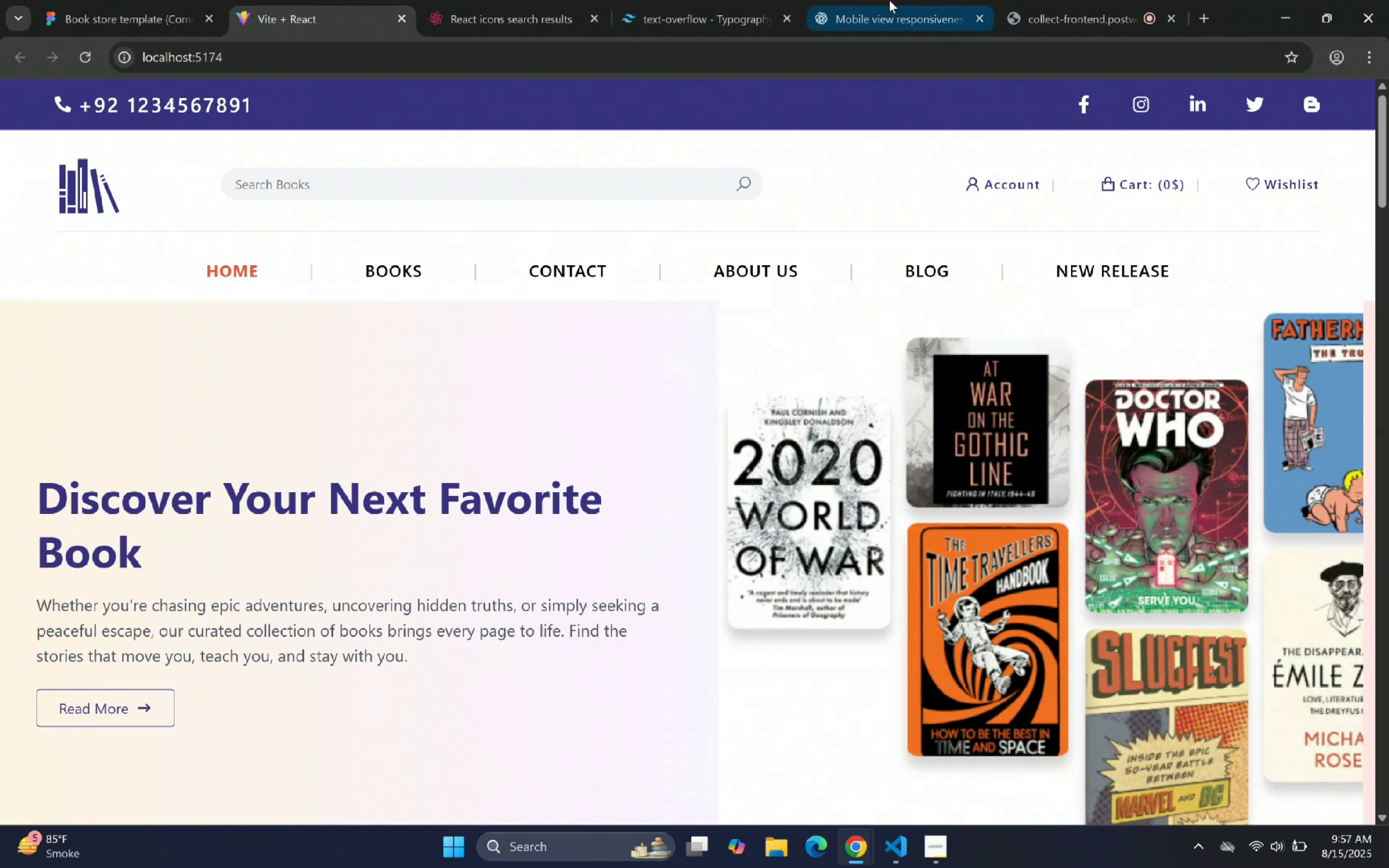 
left_click([842, 0])
 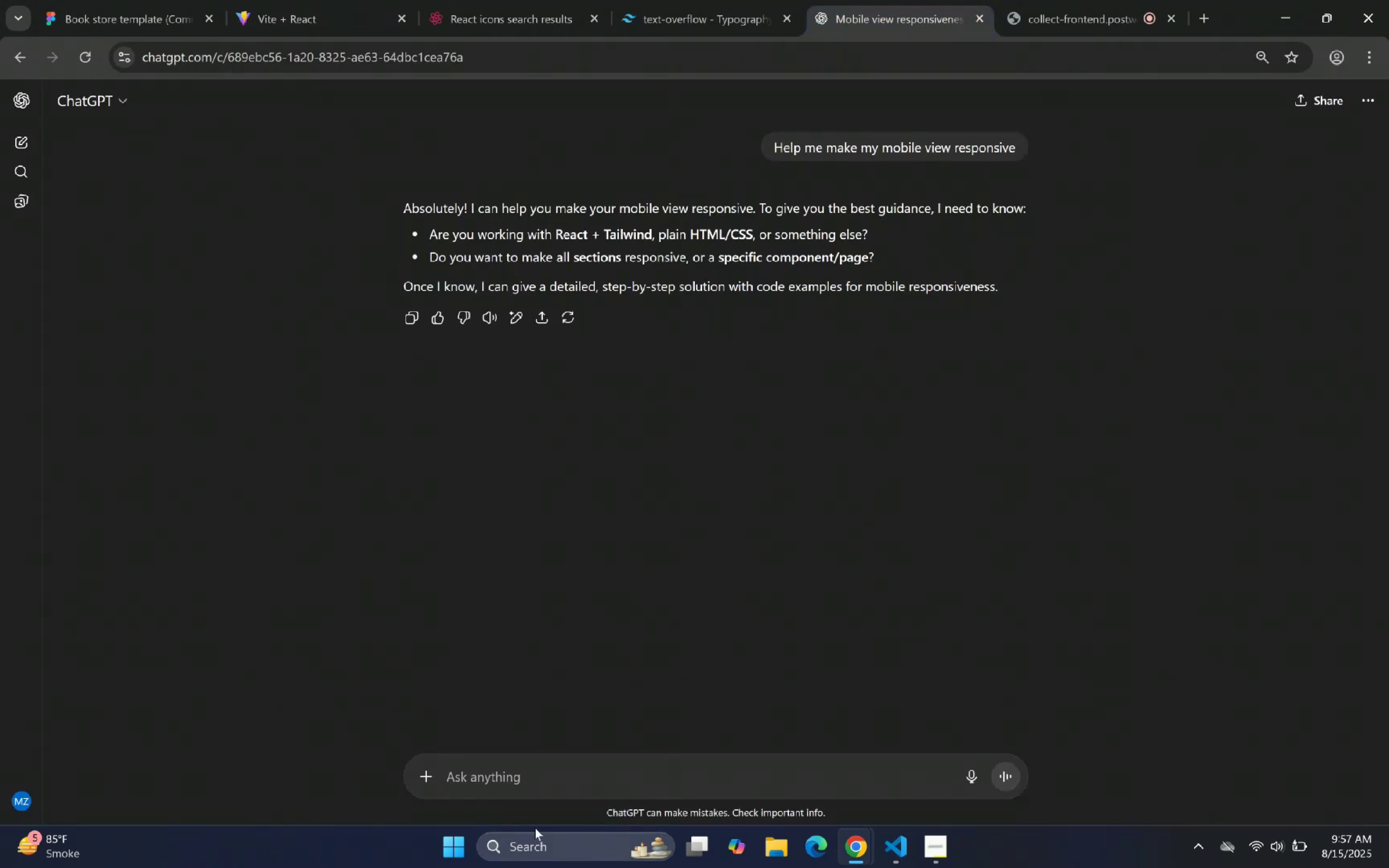 
left_click([591, 768])
 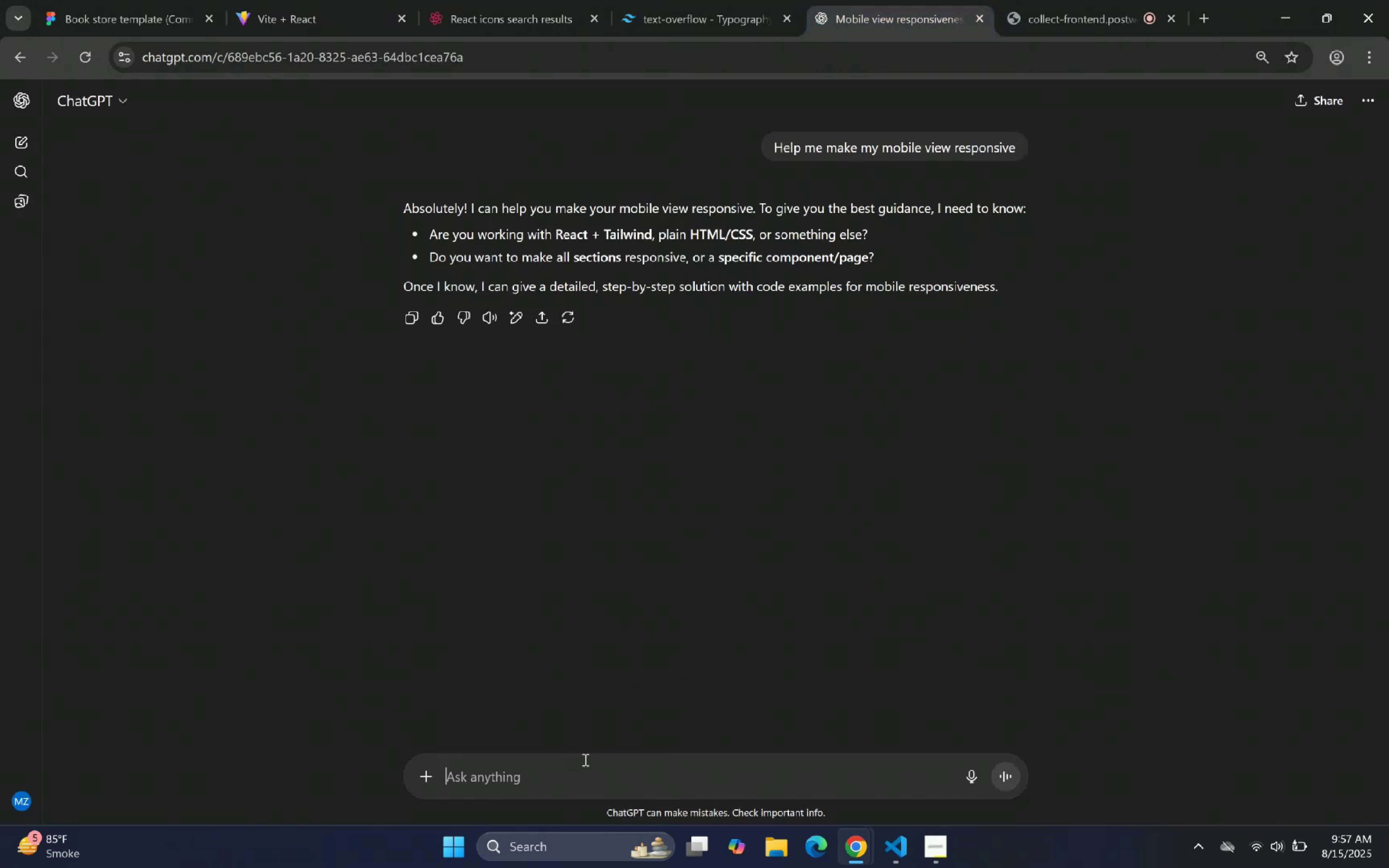 
key(Control+ControlLeft)
 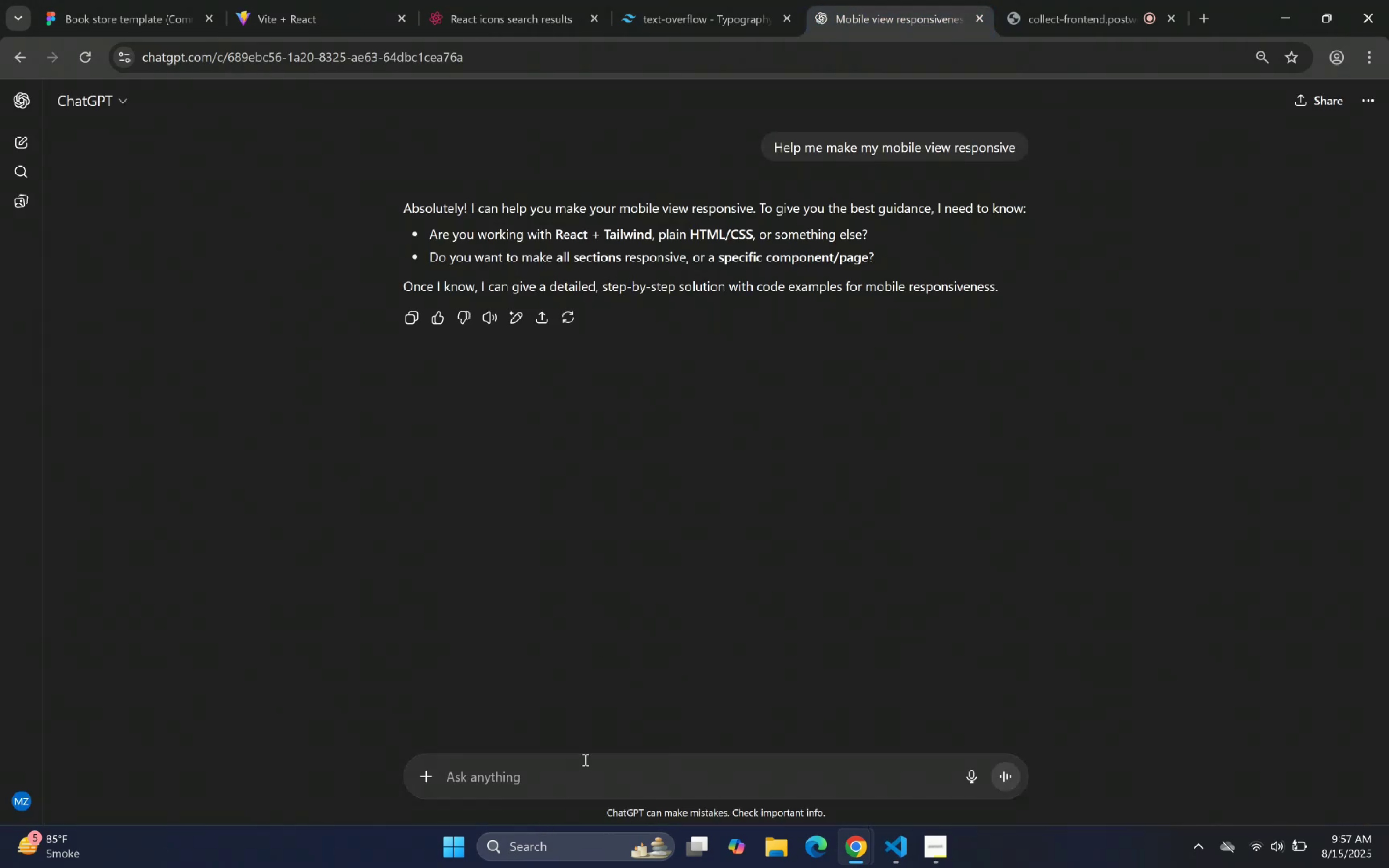 
key(Control+V)
 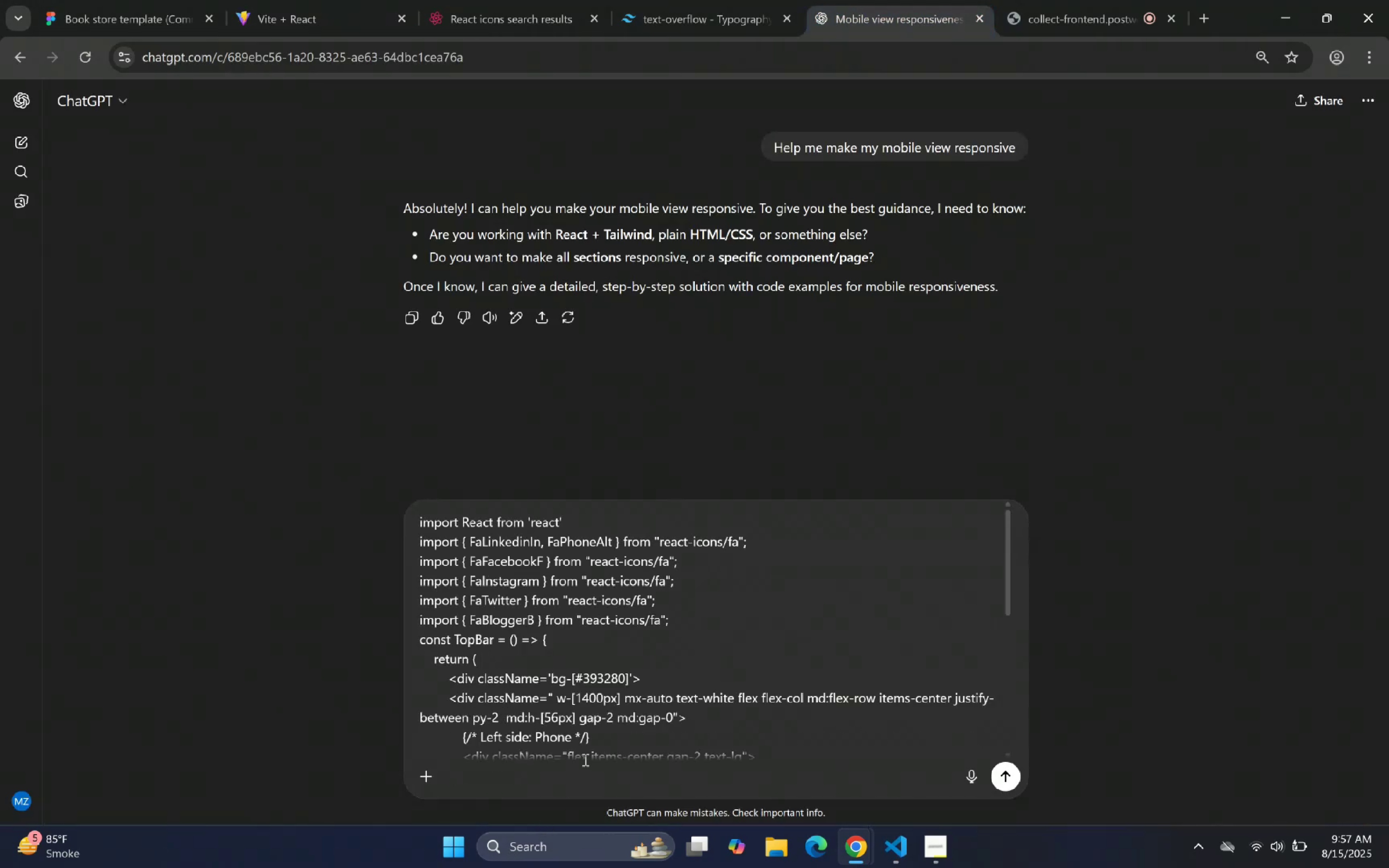 
key(Enter)
 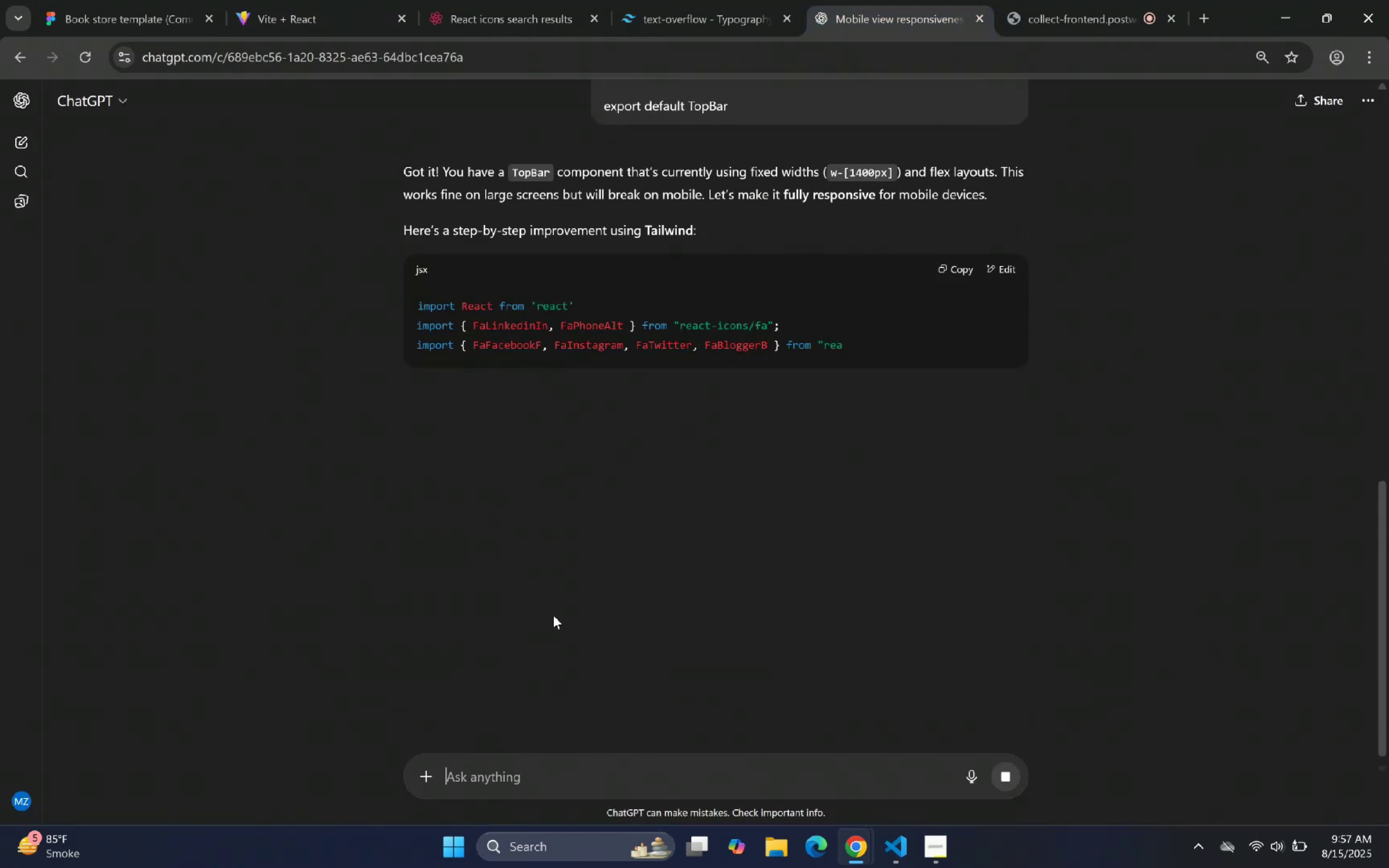 
wait(8.47)
 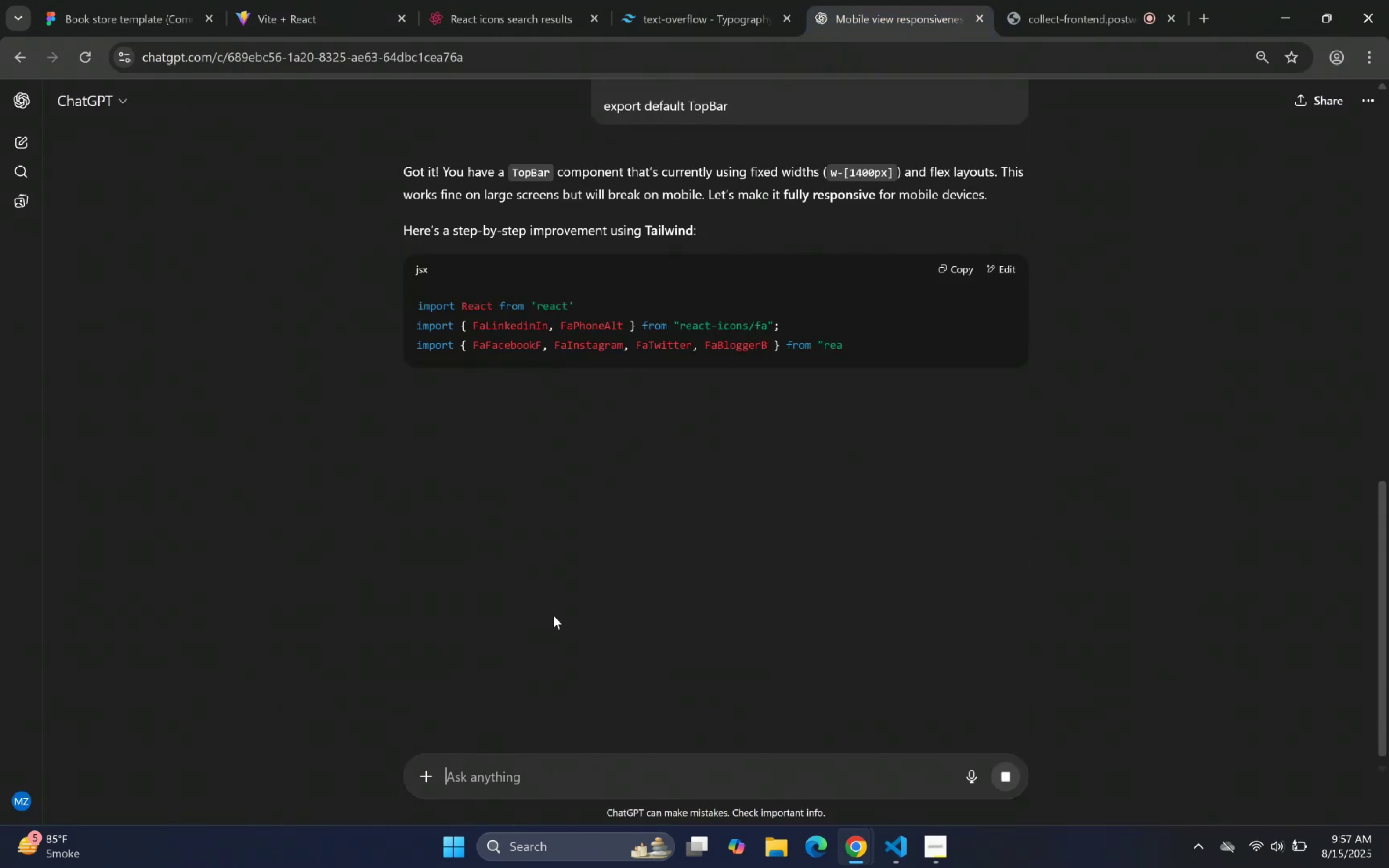 
scroll: coordinate [625, 528], scroll_direction: down, amount: 4.0
 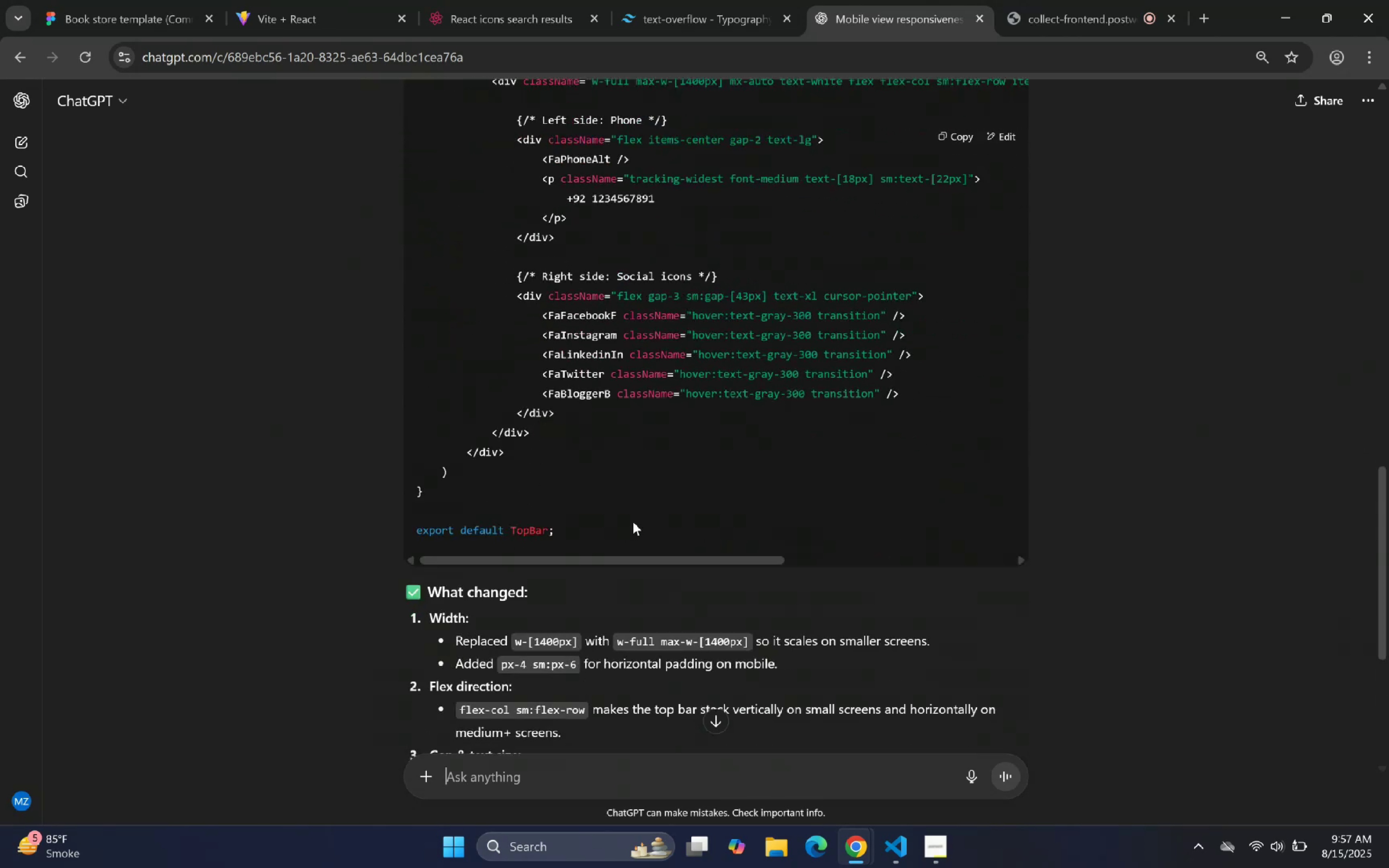 
scroll: coordinate [641, 459], scroll_direction: up, amount: 4.0
 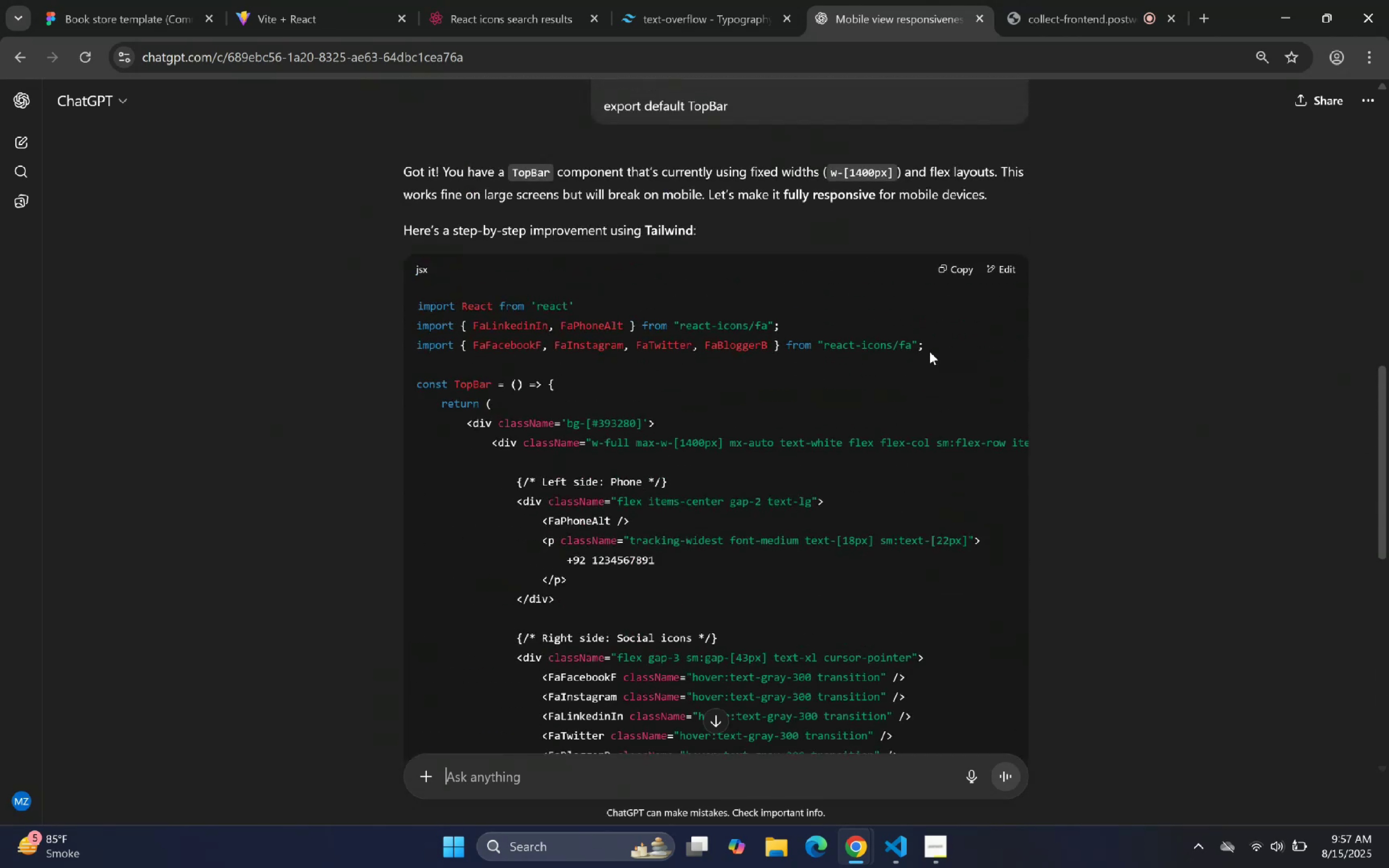 
left_click([948, 263])
 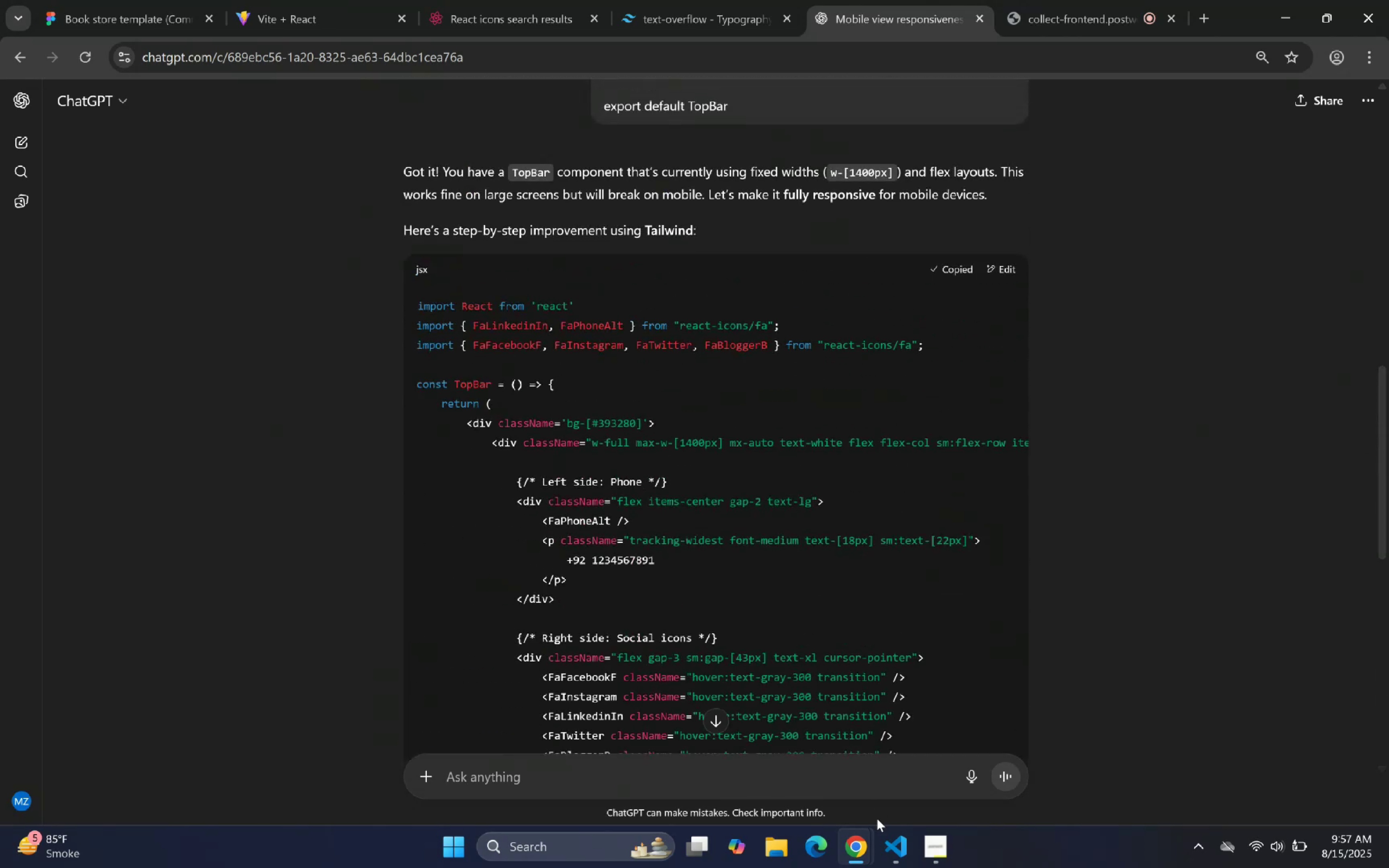 
left_click([886, 858])
 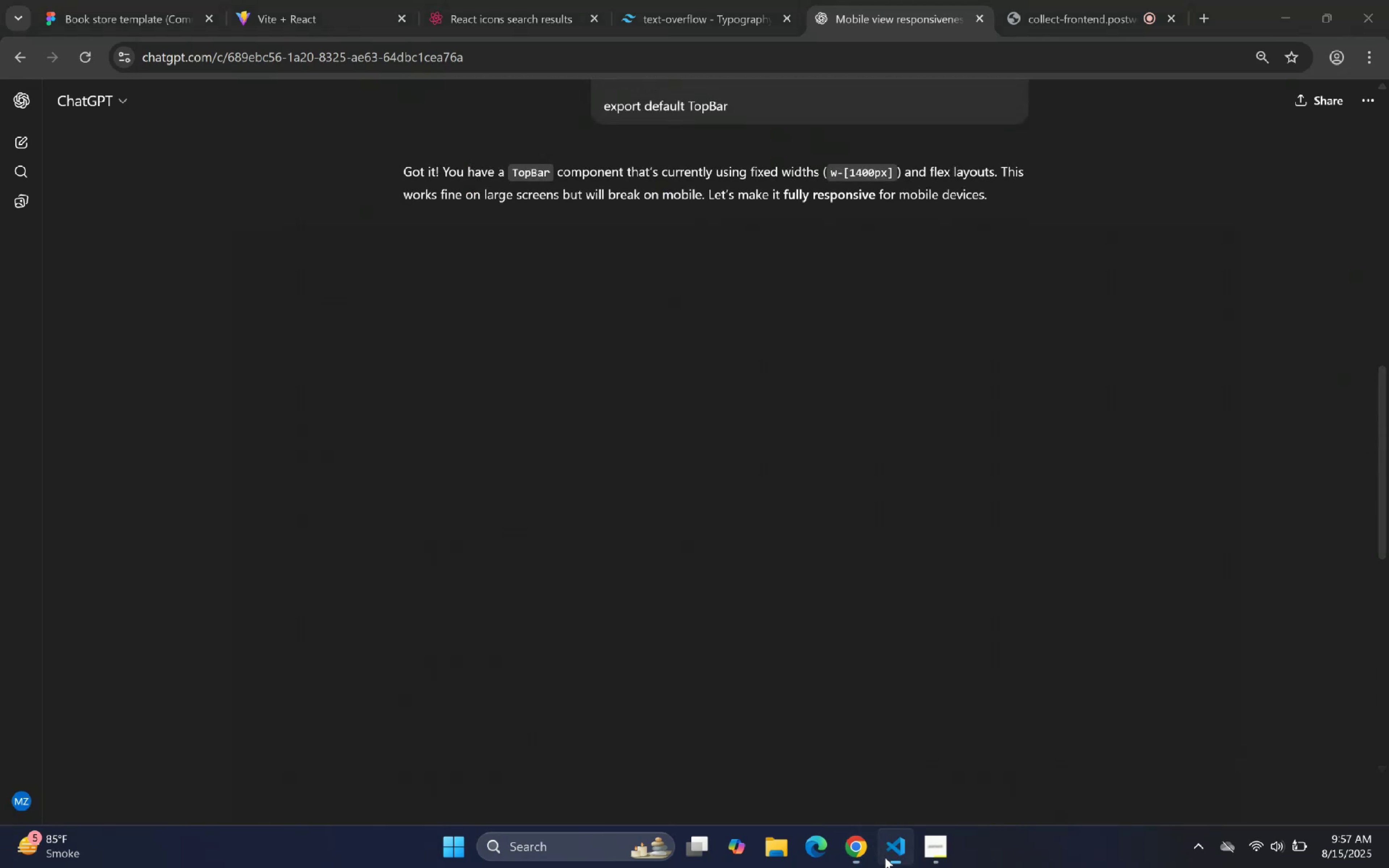 
left_click_drag(start_coordinate=[743, 458], to_coordinate=[745, 457])
 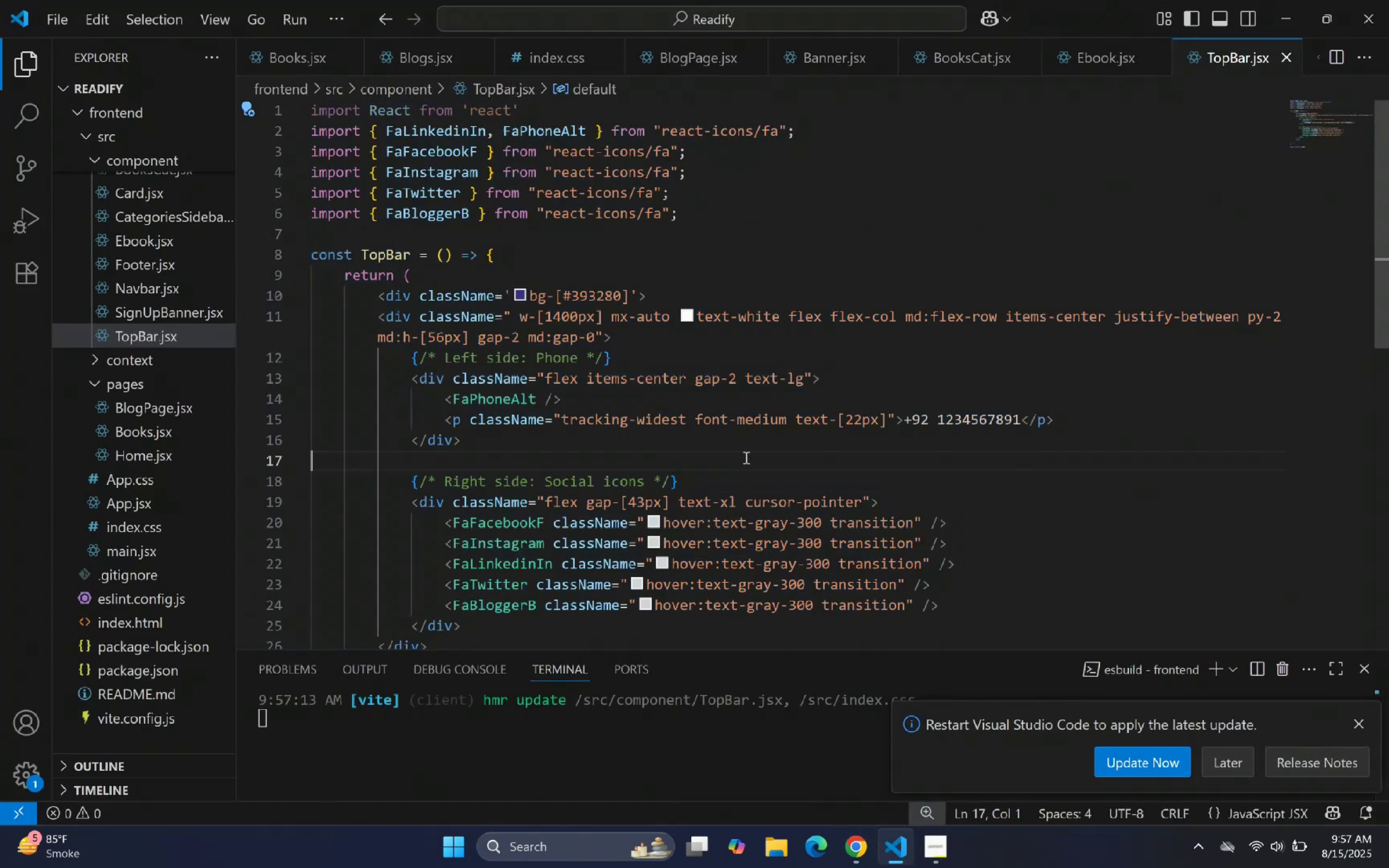 
key(Control+ControlLeft)
 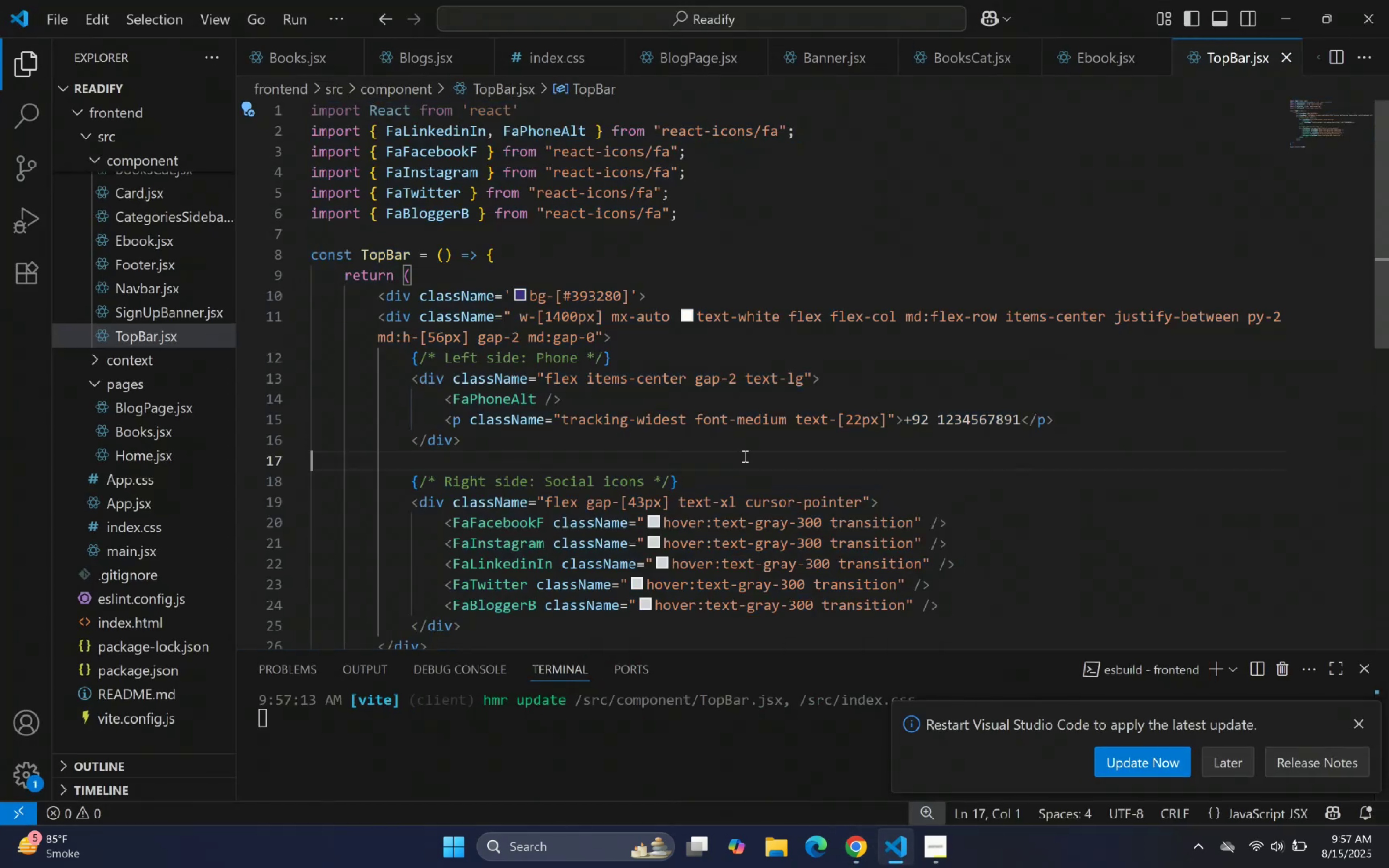 
key(Control+A)
 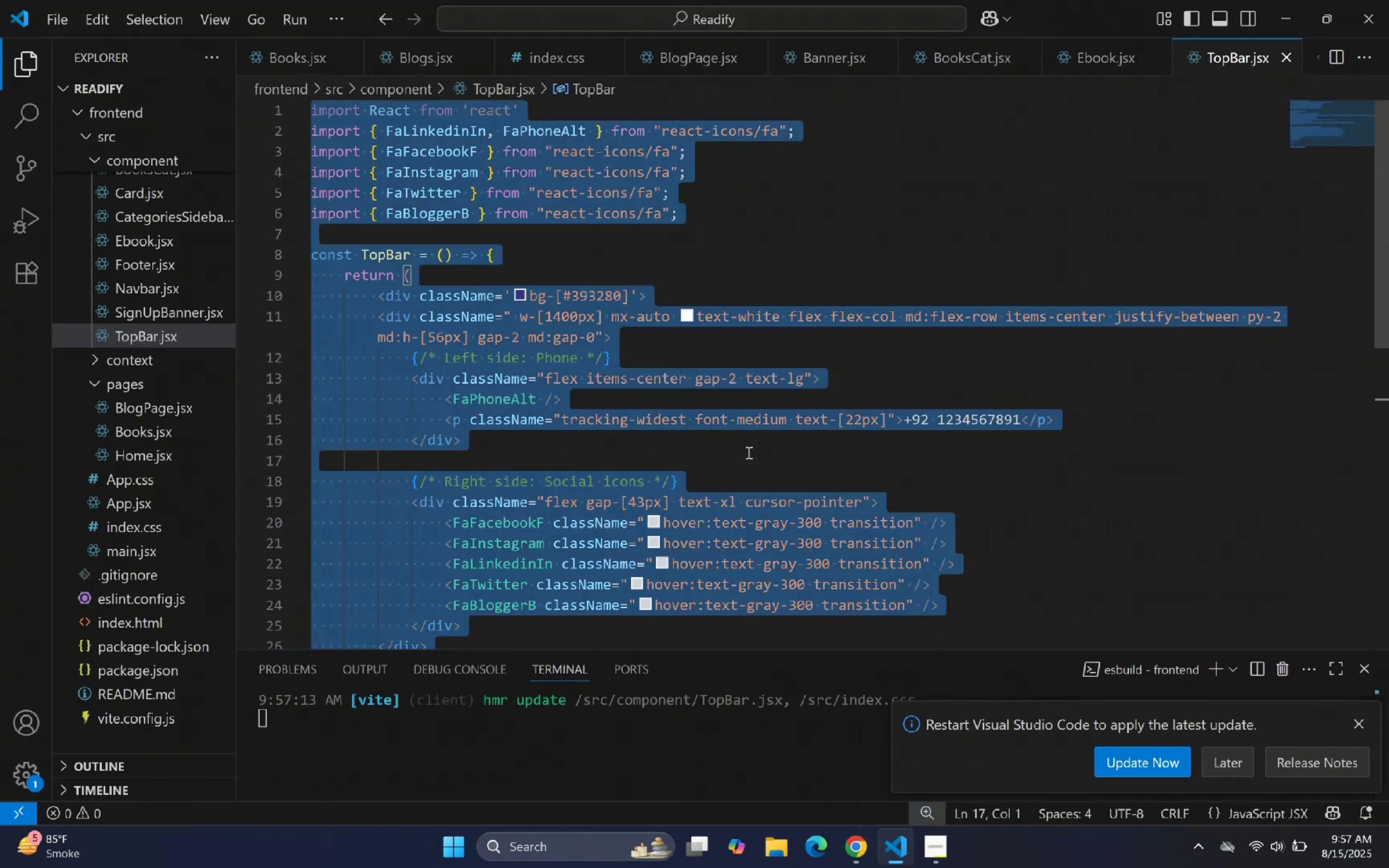 
key(Control+V)
 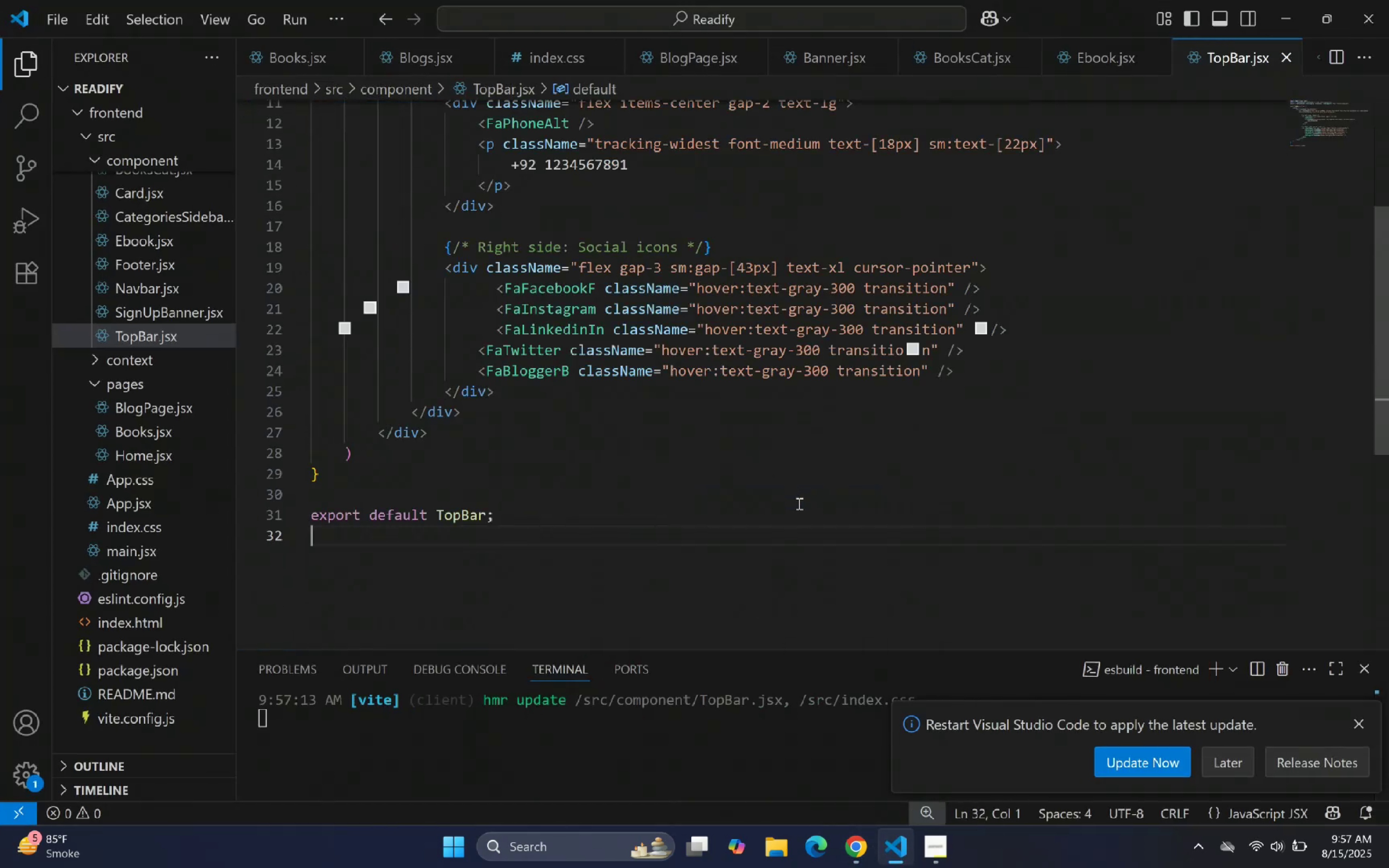 
scroll: coordinate [788, 329], scroll_direction: up, amount: 4.0
 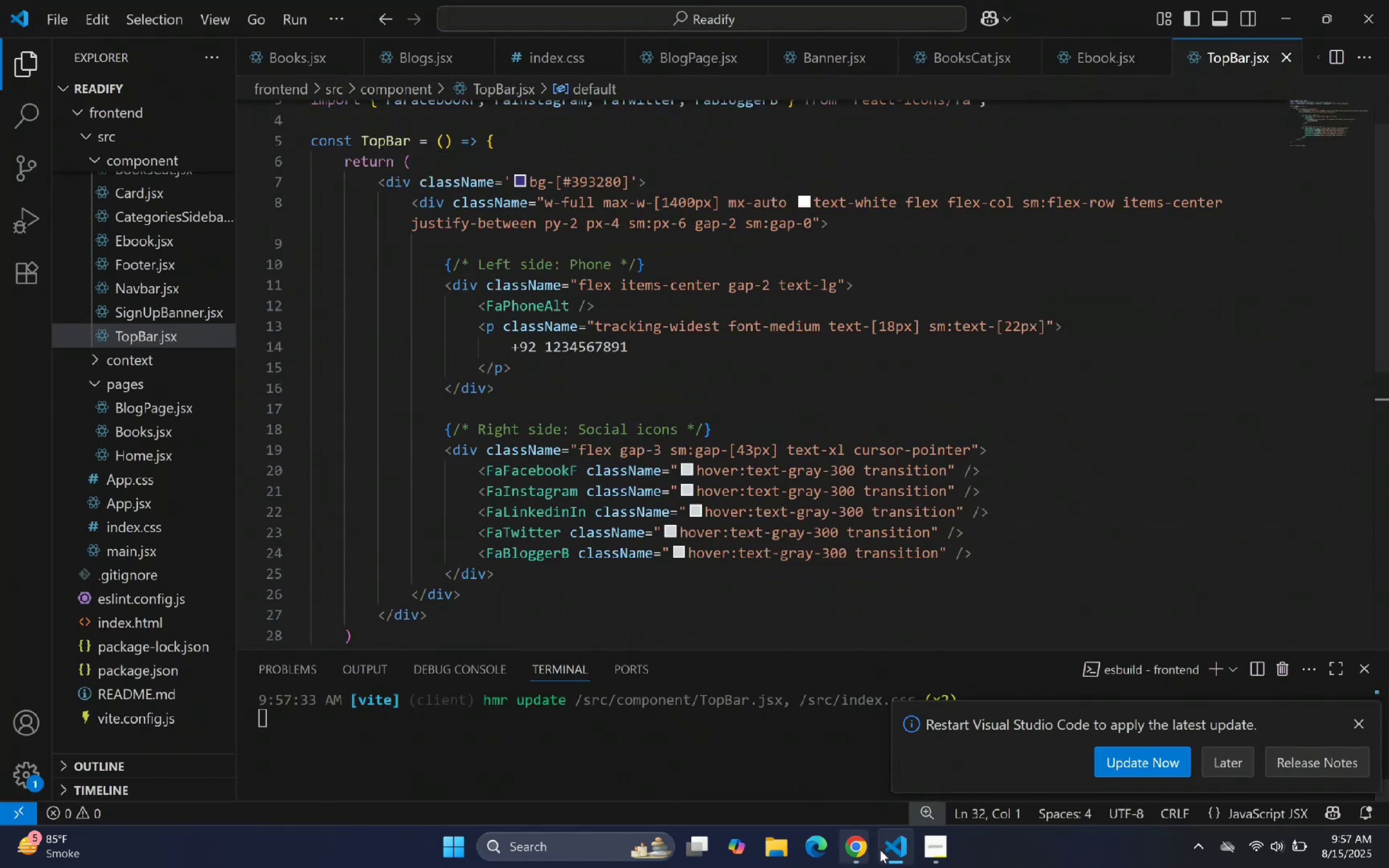 
left_click([884, 850])
 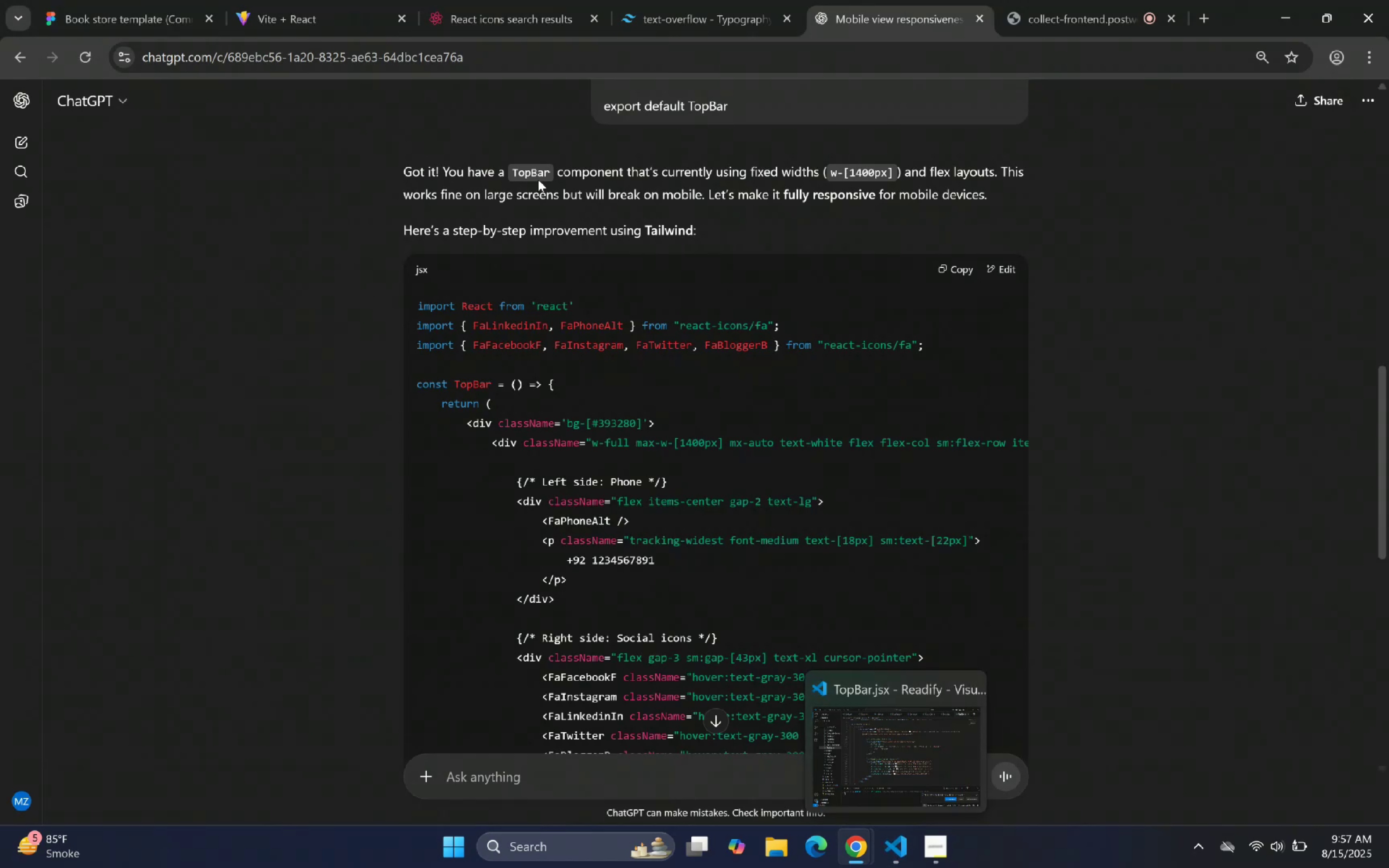 
left_click([369, 0])
 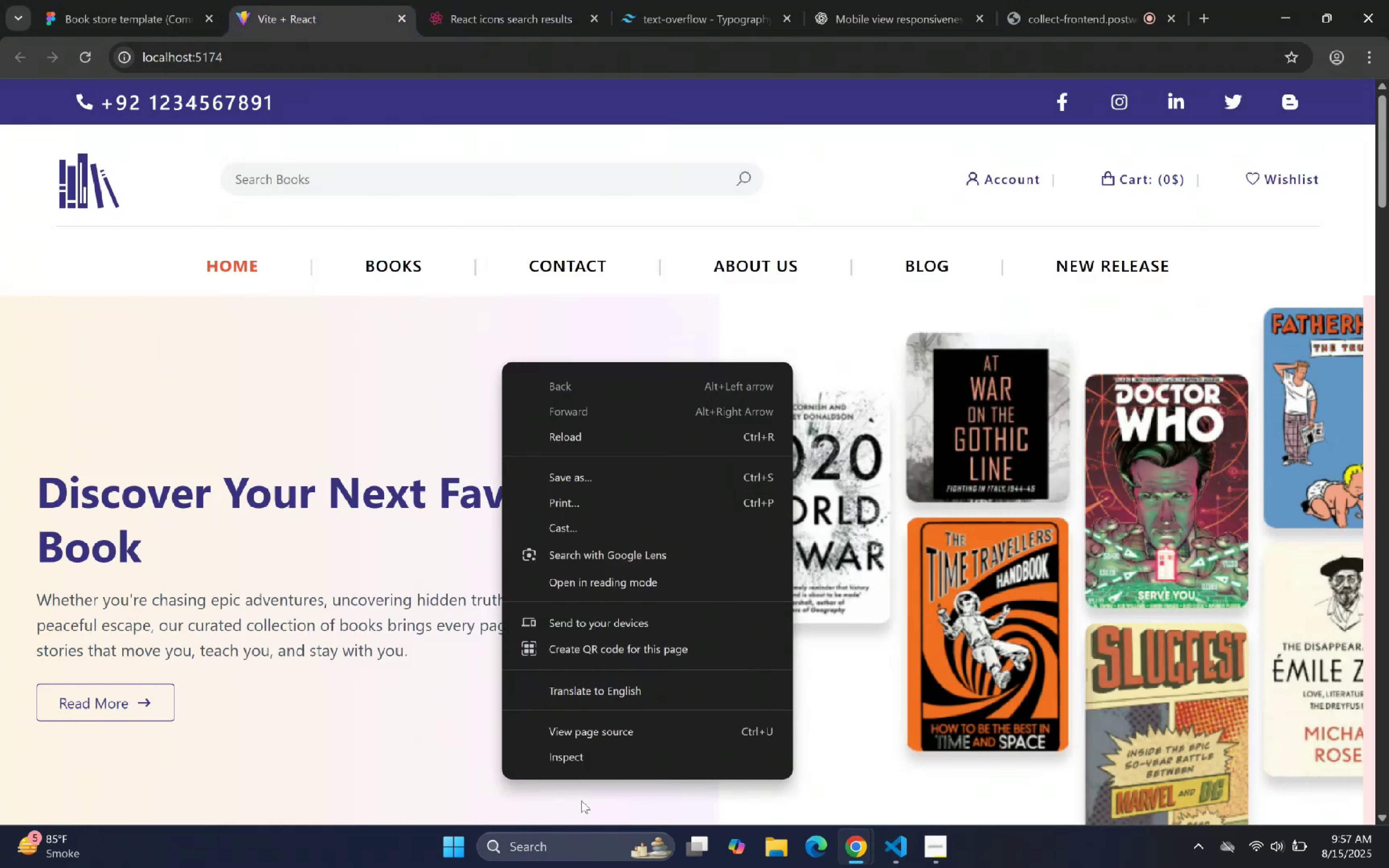 
left_click([615, 754])
 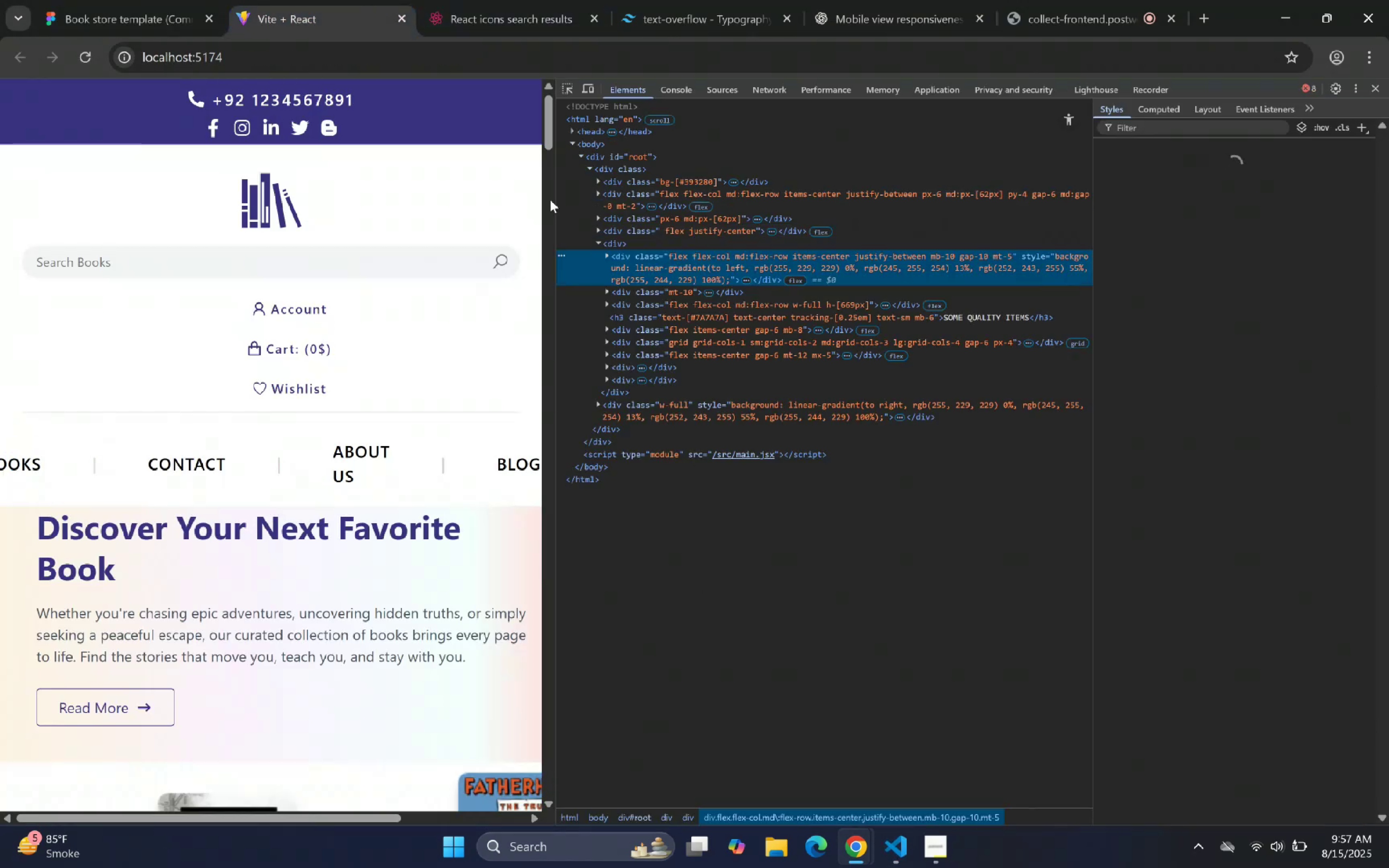 
left_click_drag(start_coordinate=[558, 200], to_coordinate=[490, 186])
 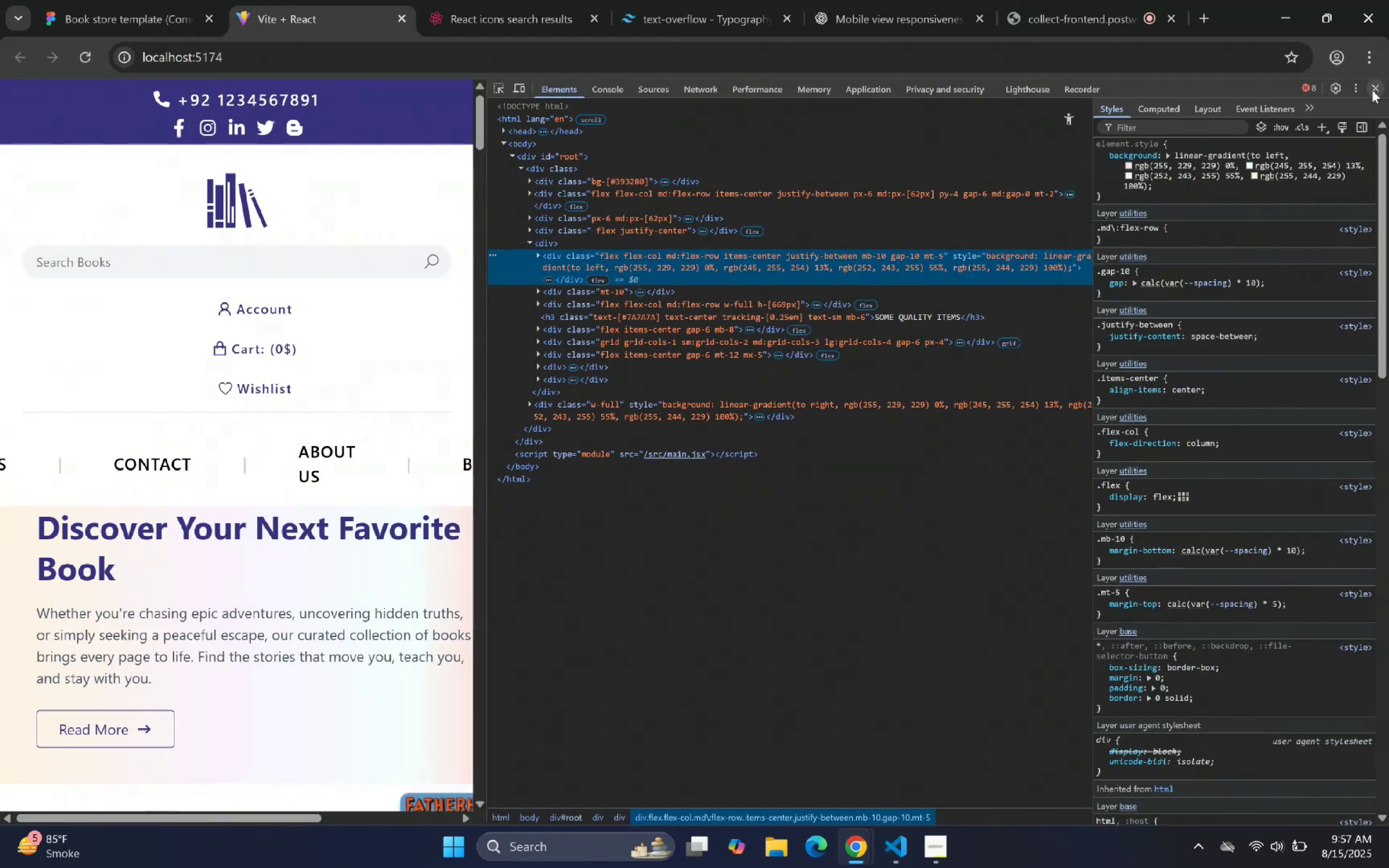 
left_click([1372, 89])
 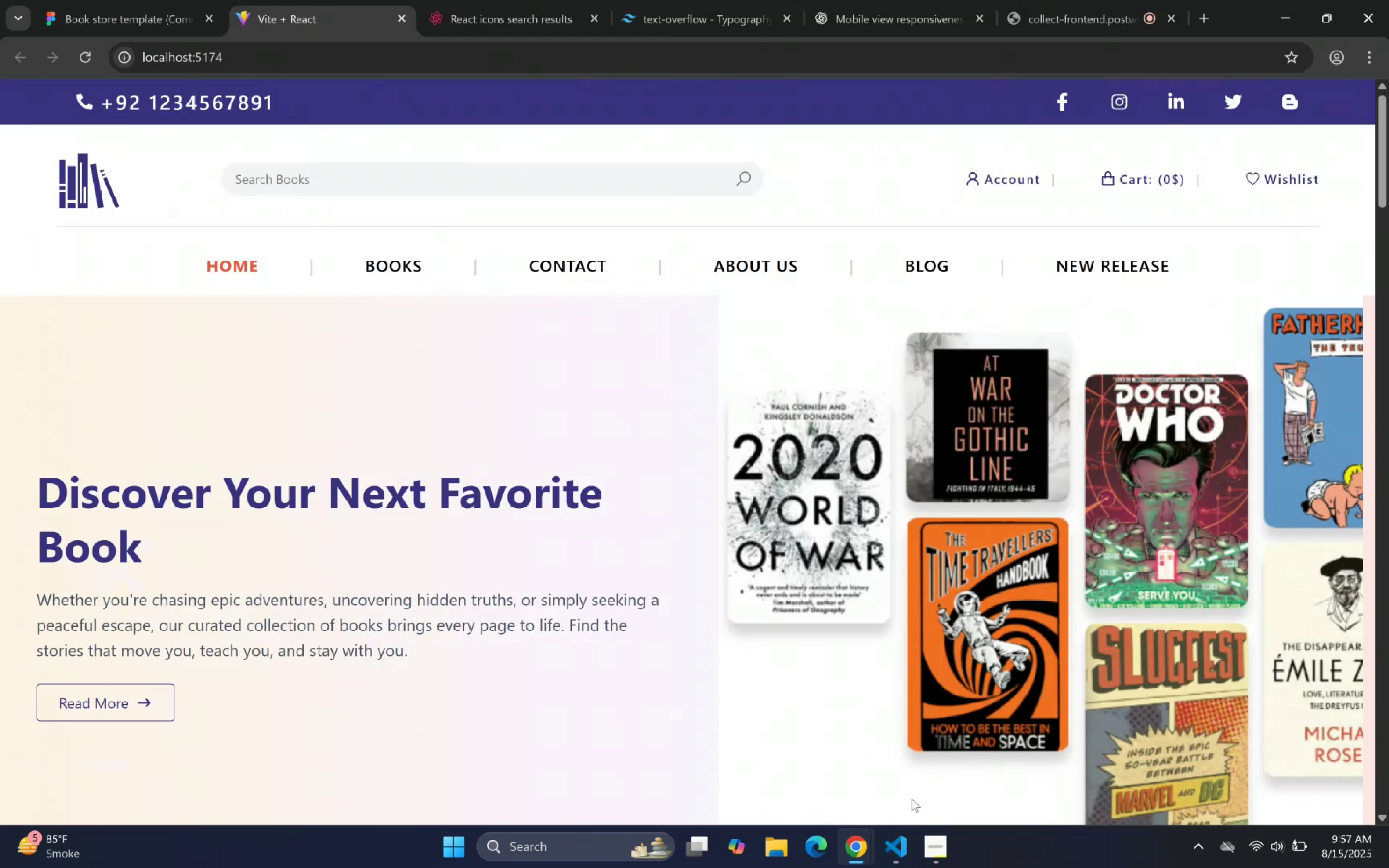 
left_click([888, 854])
 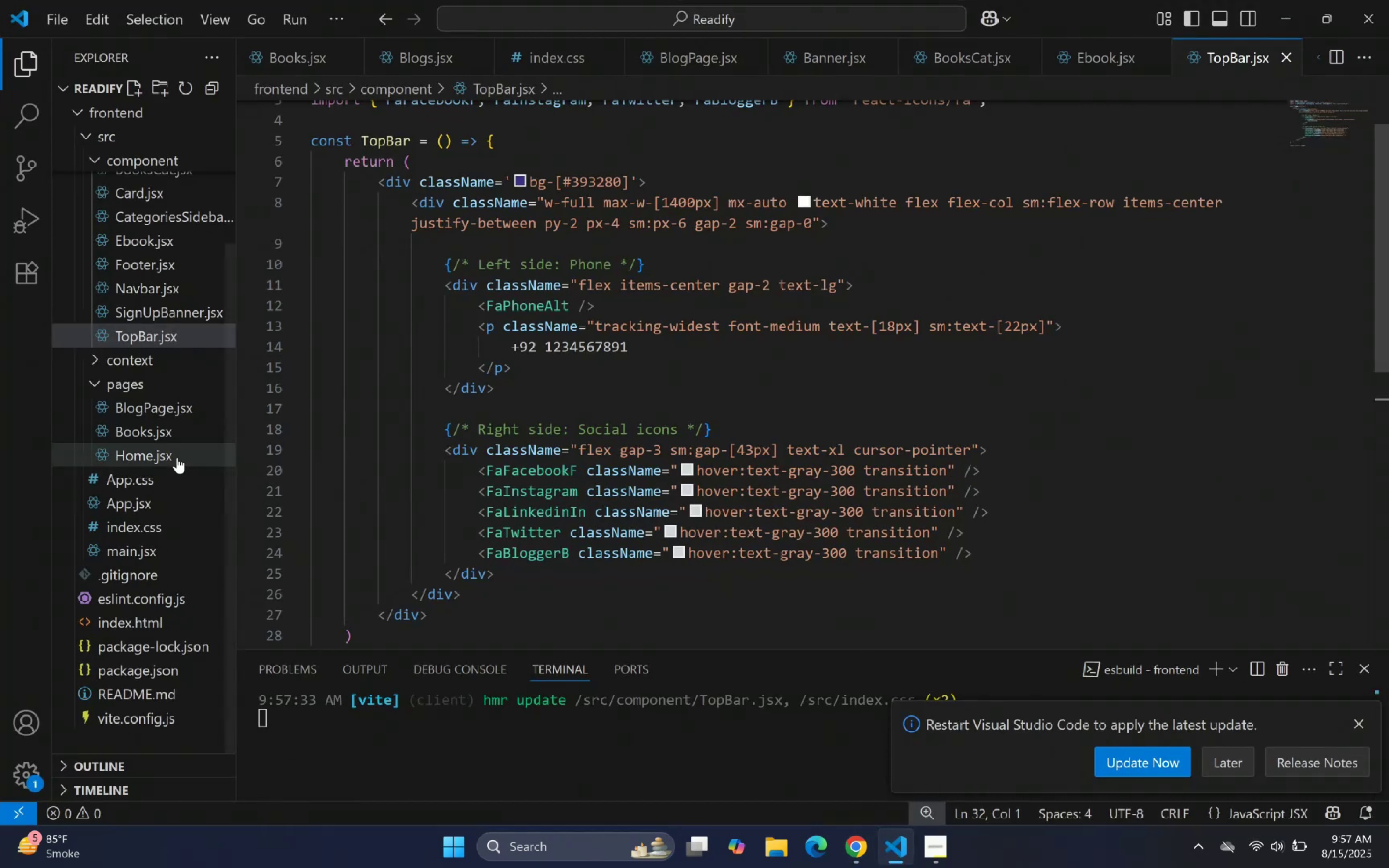 
scroll: coordinate [156, 394], scroll_direction: up, amount: 4.0
 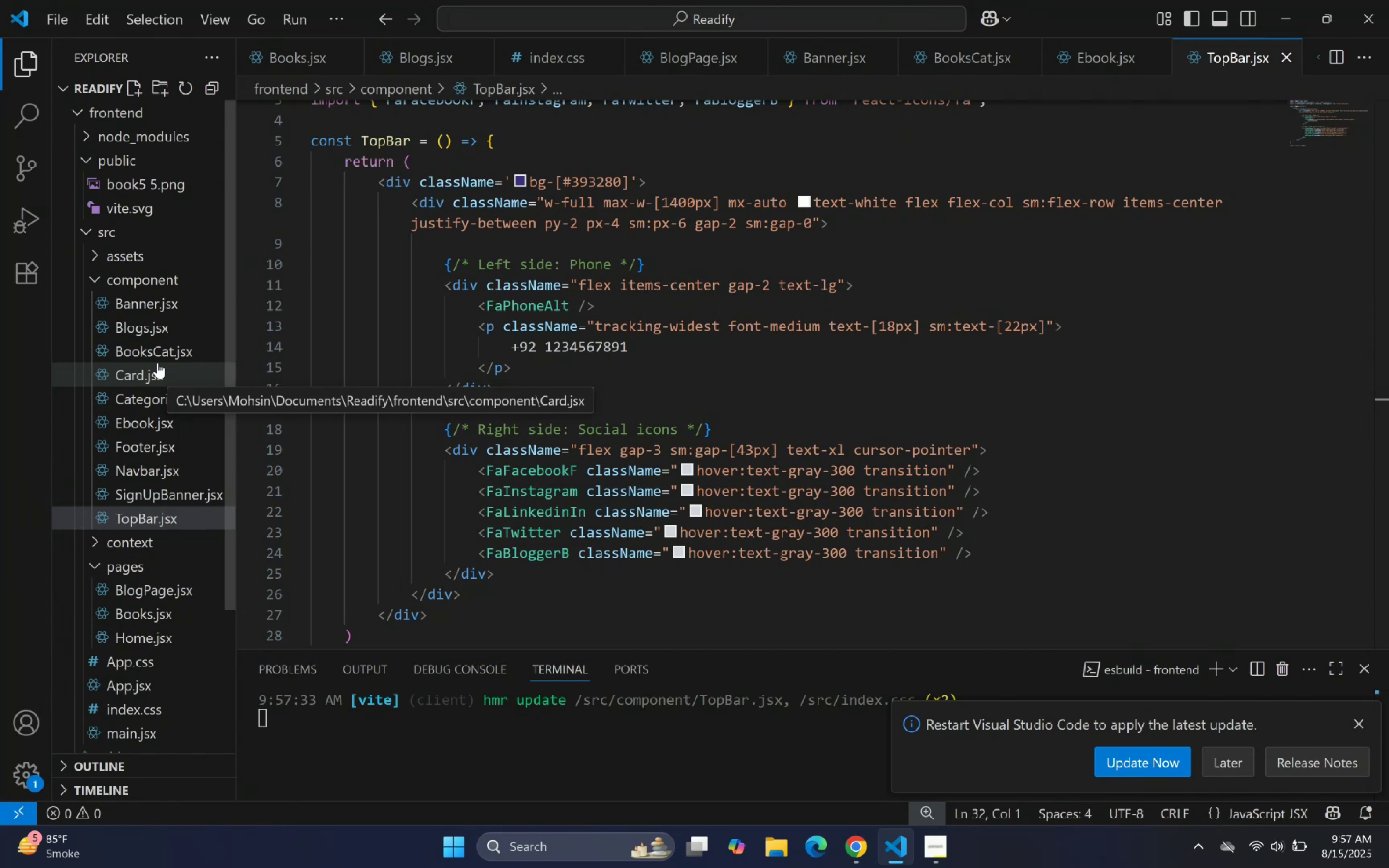 
wait(8.04)
 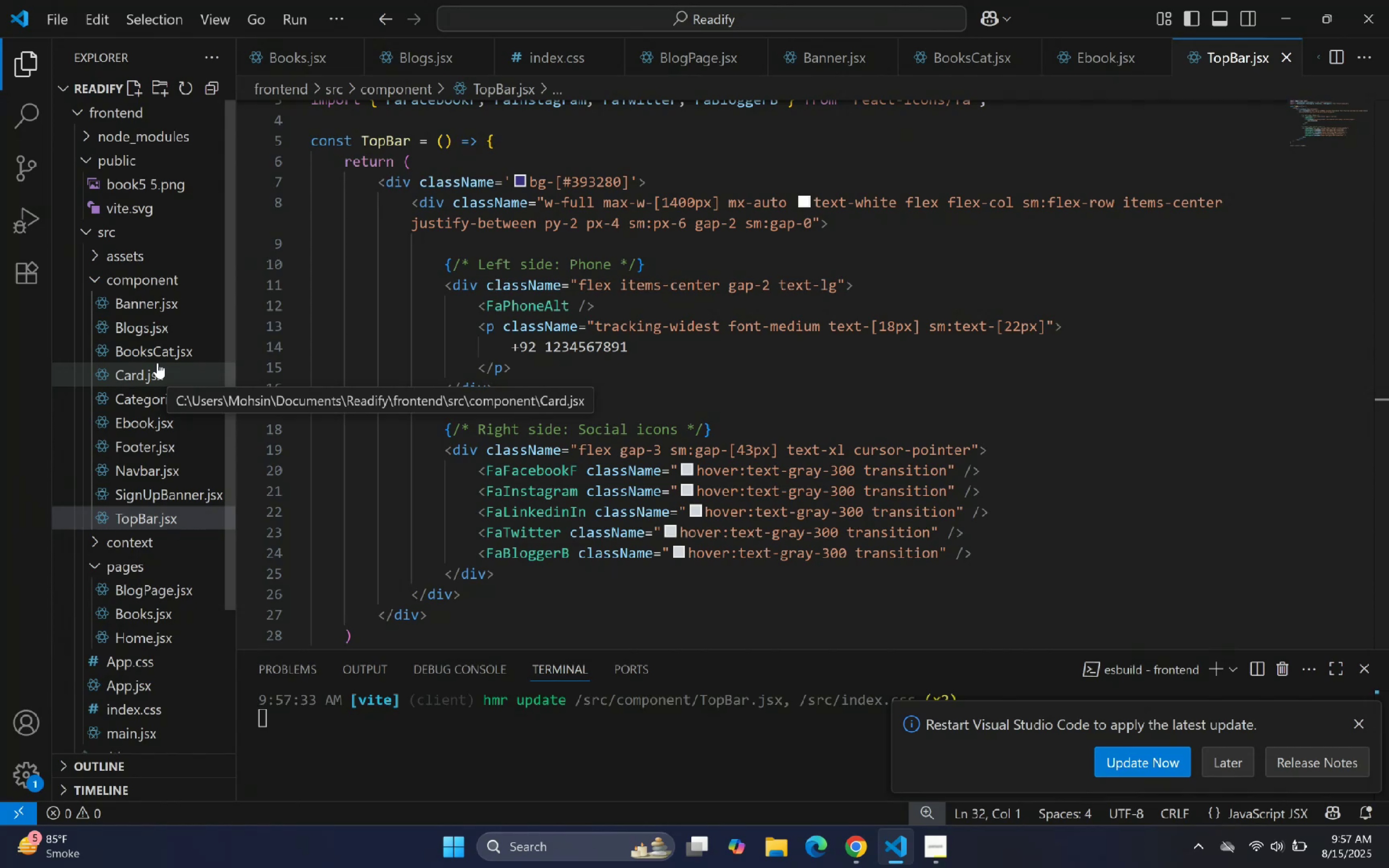 
double_click([560, 392])
 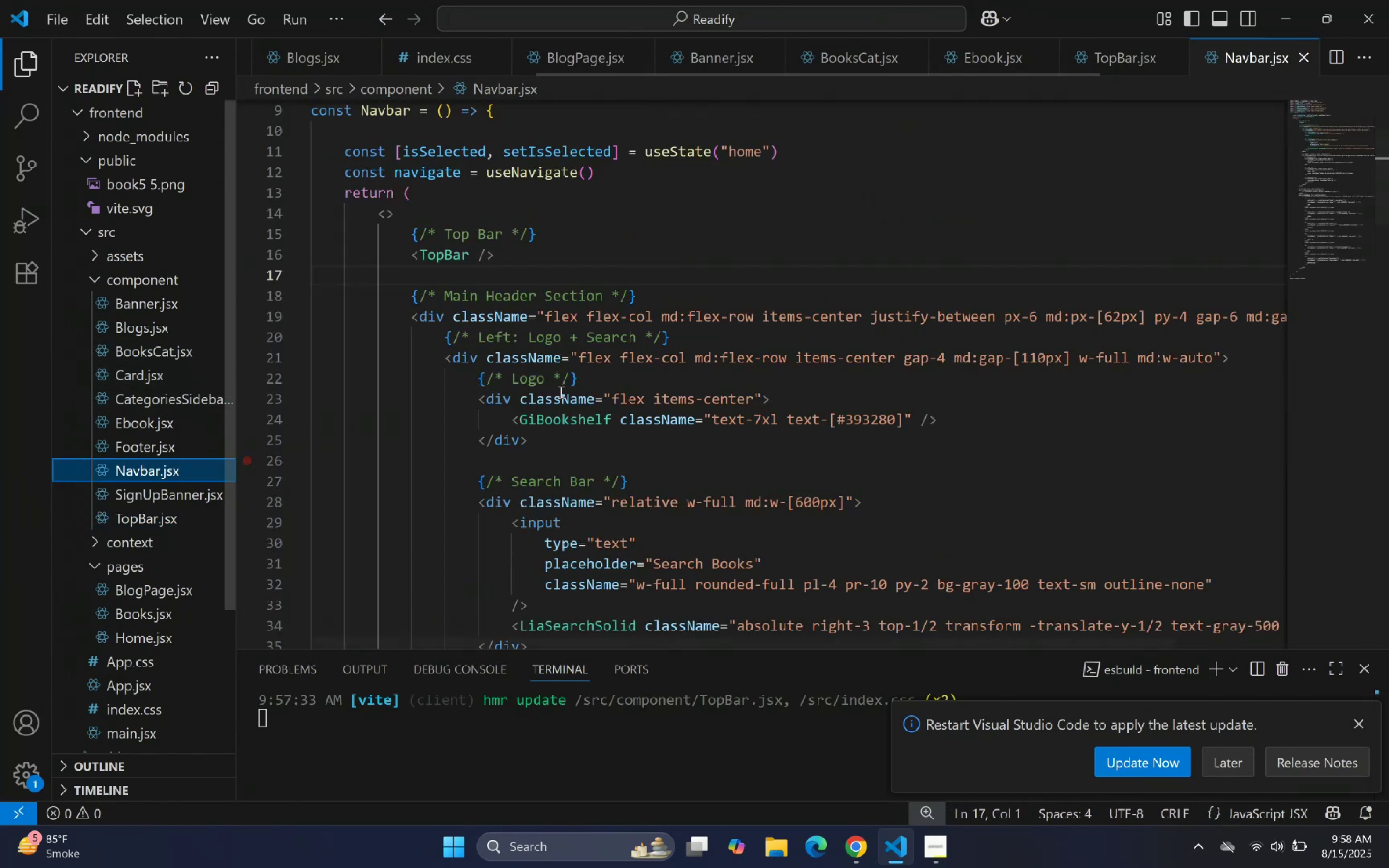 
scroll: coordinate [587, 288], scroll_direction: up, amount: 3.0
 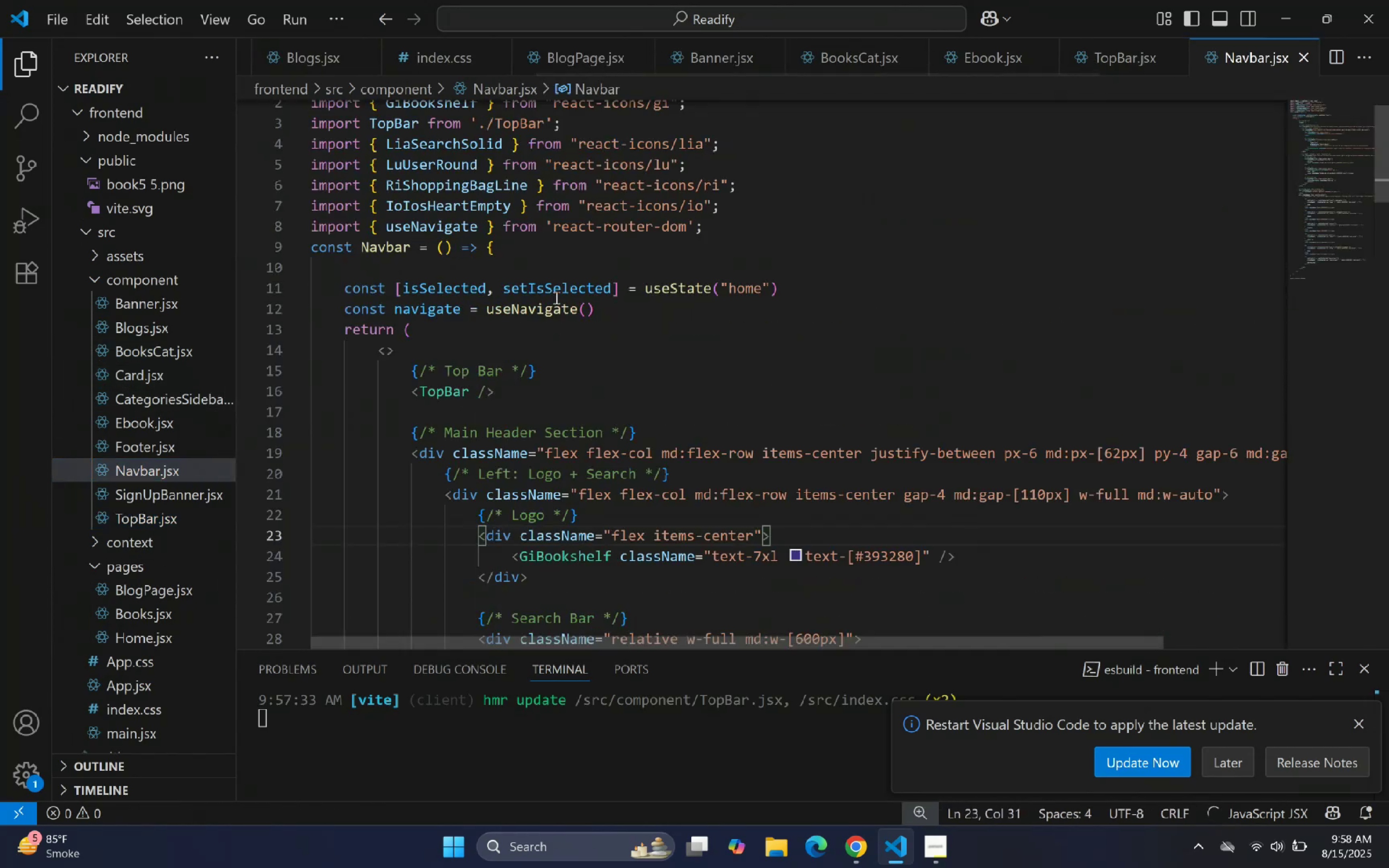 
double_click([594, 357])
 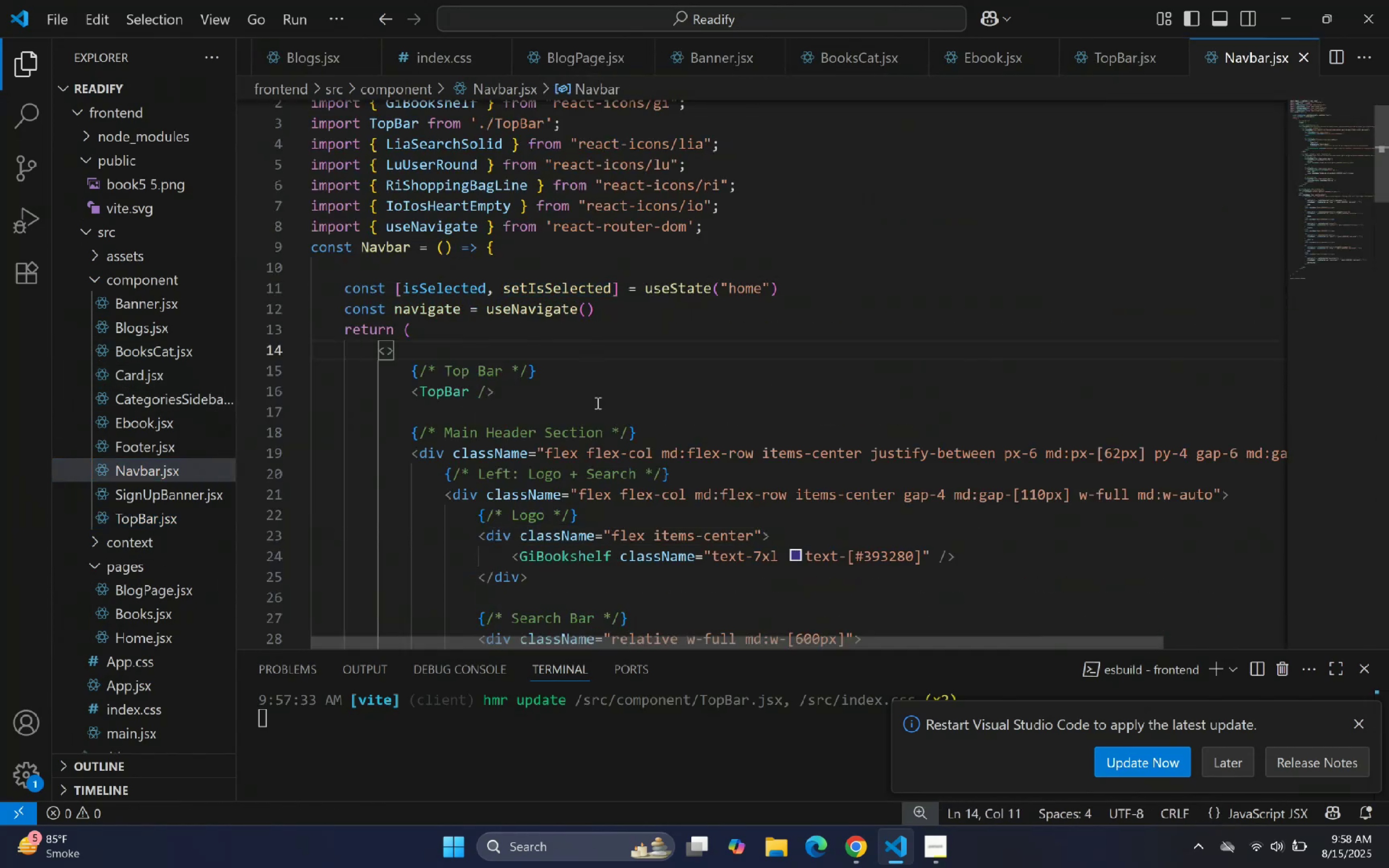 
left_click([556, 379])
 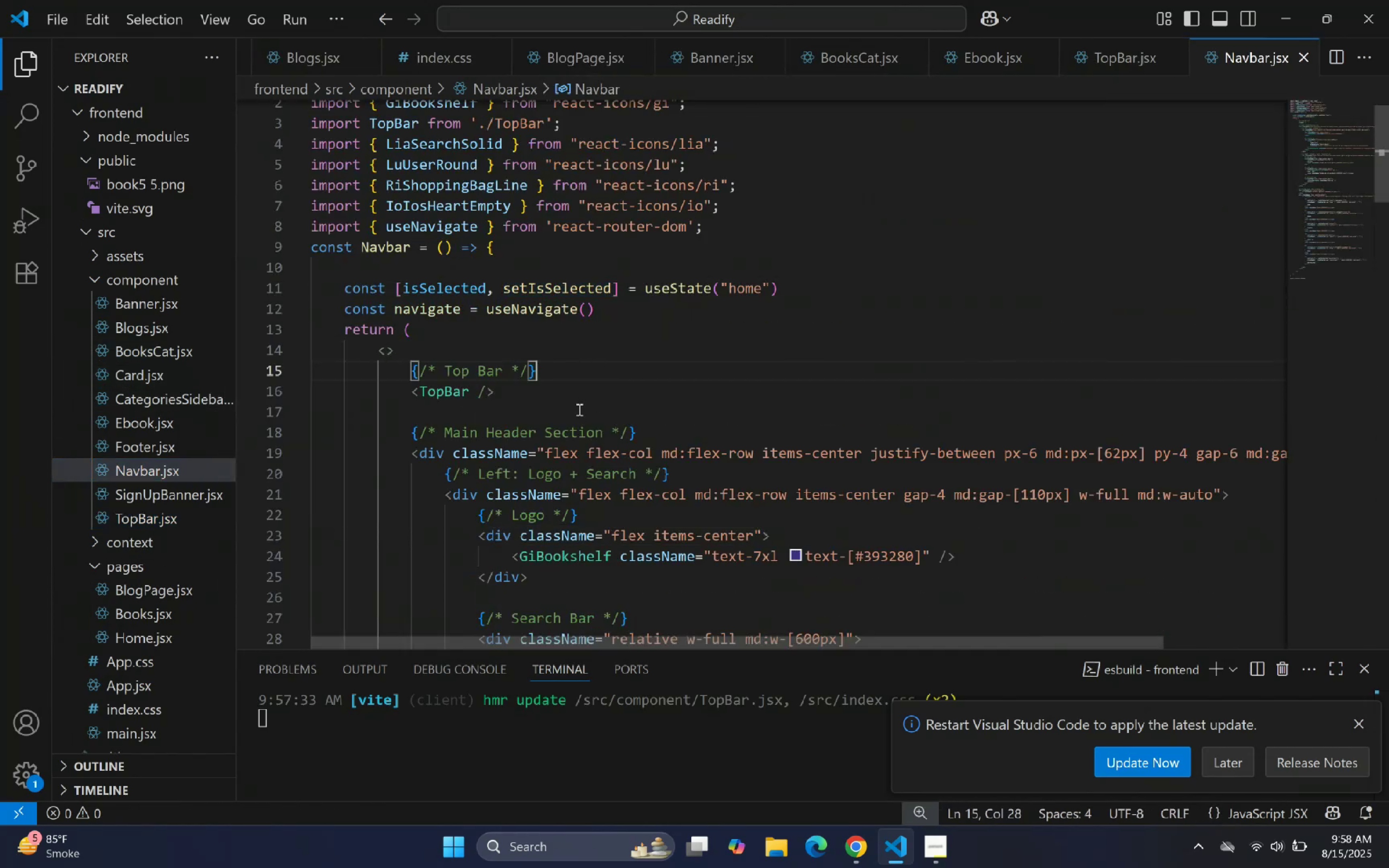 
left_click([578, 409])
 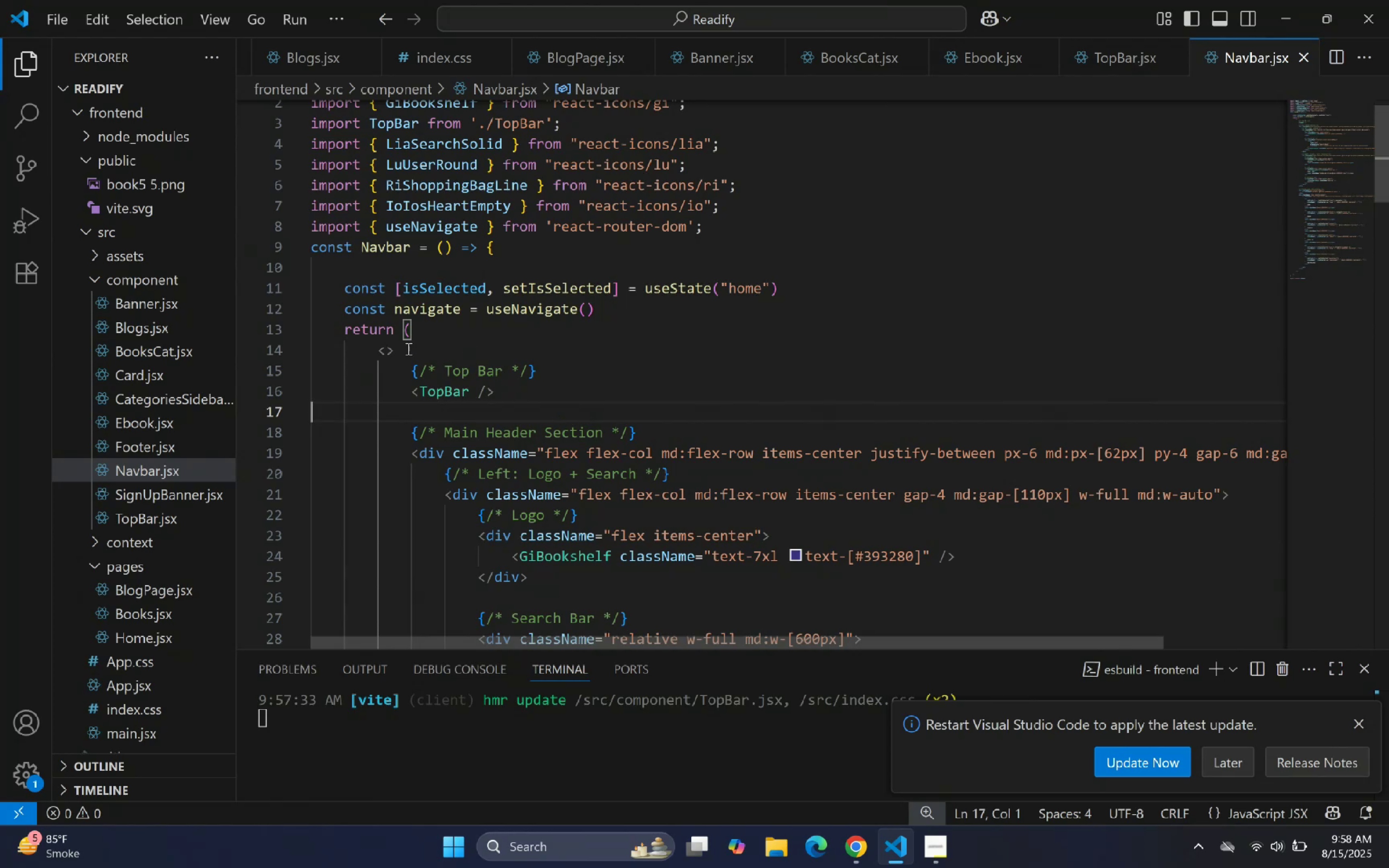 
wait(5.68)
 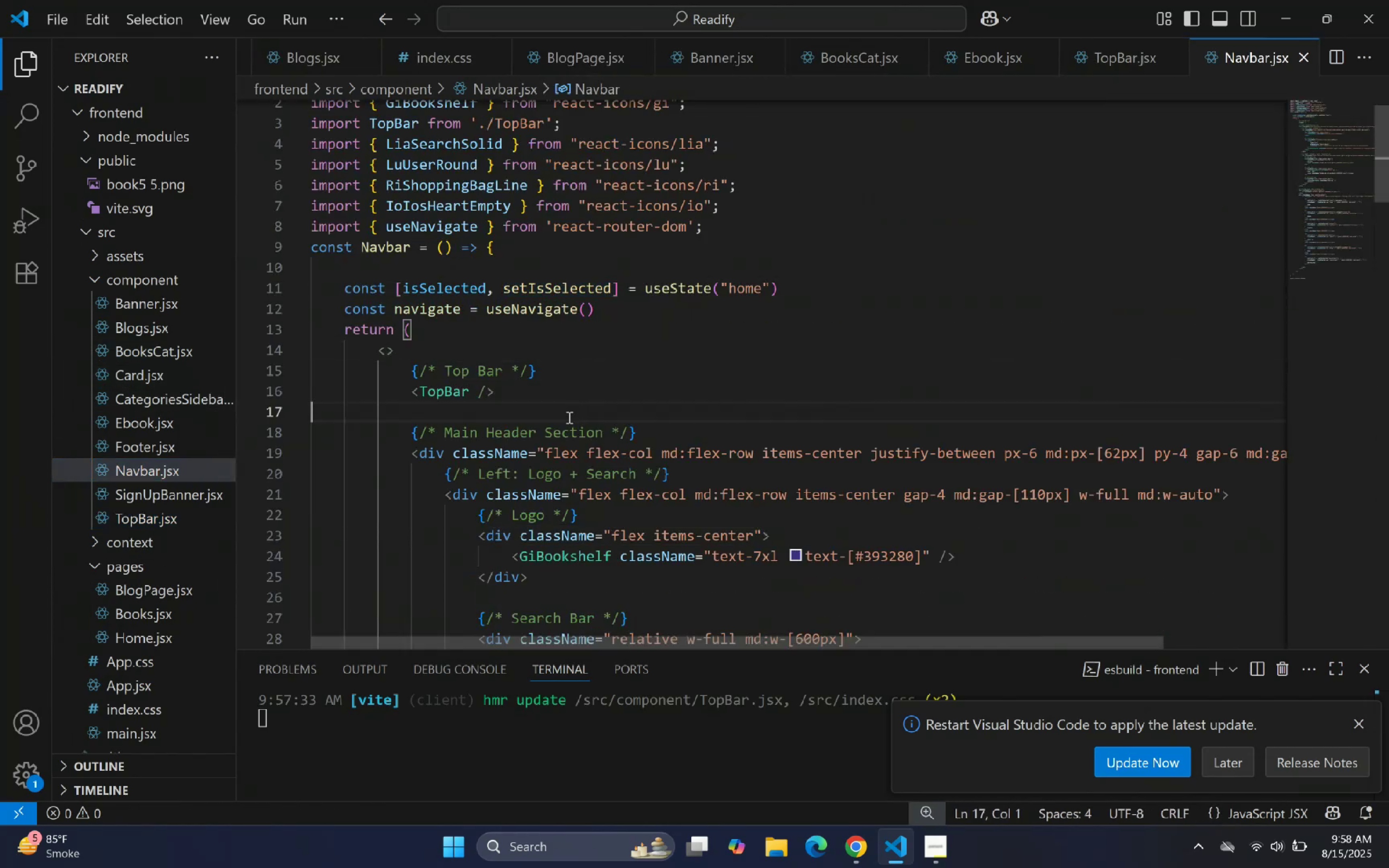 
type(div)
 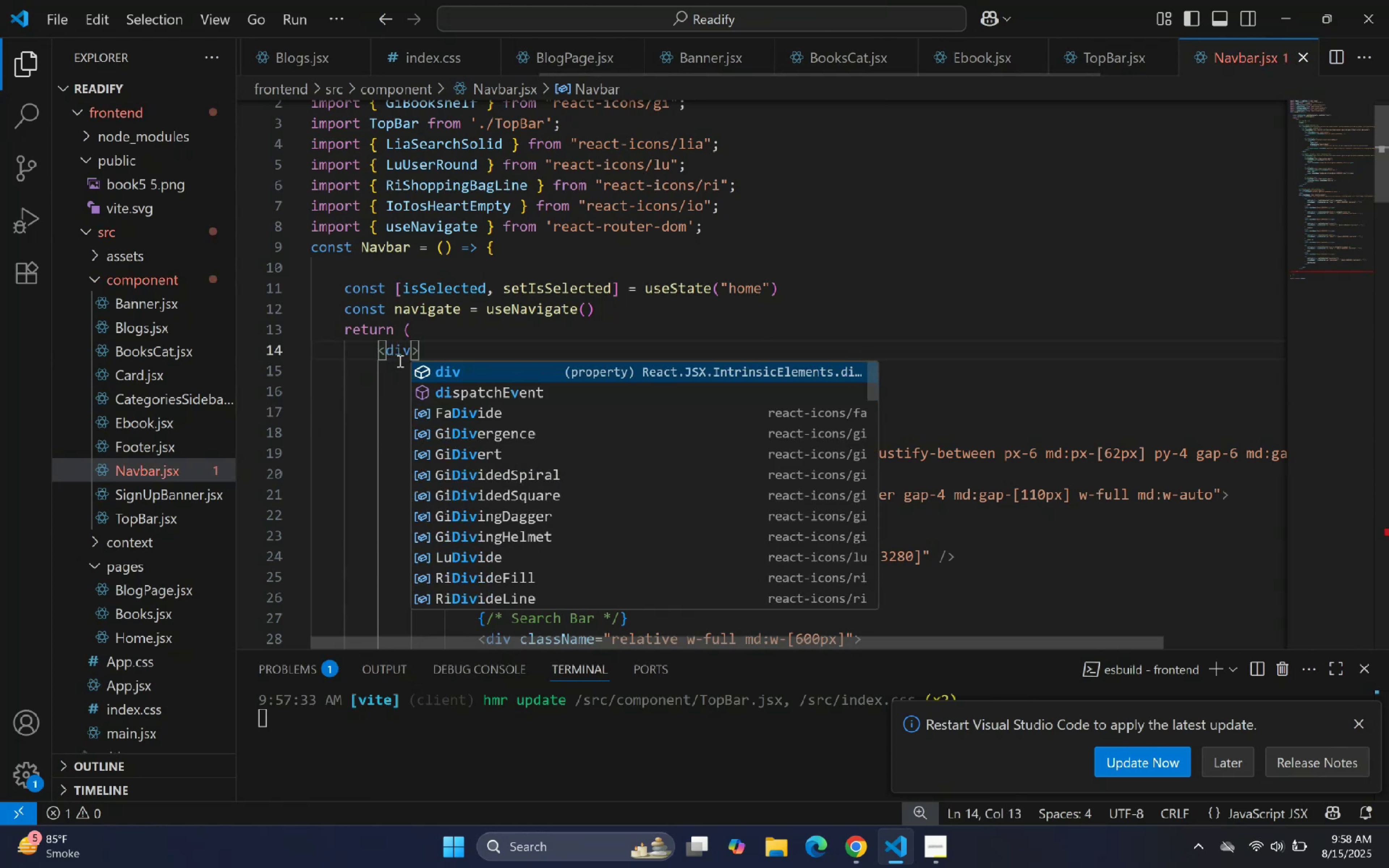 
key(Enter)
 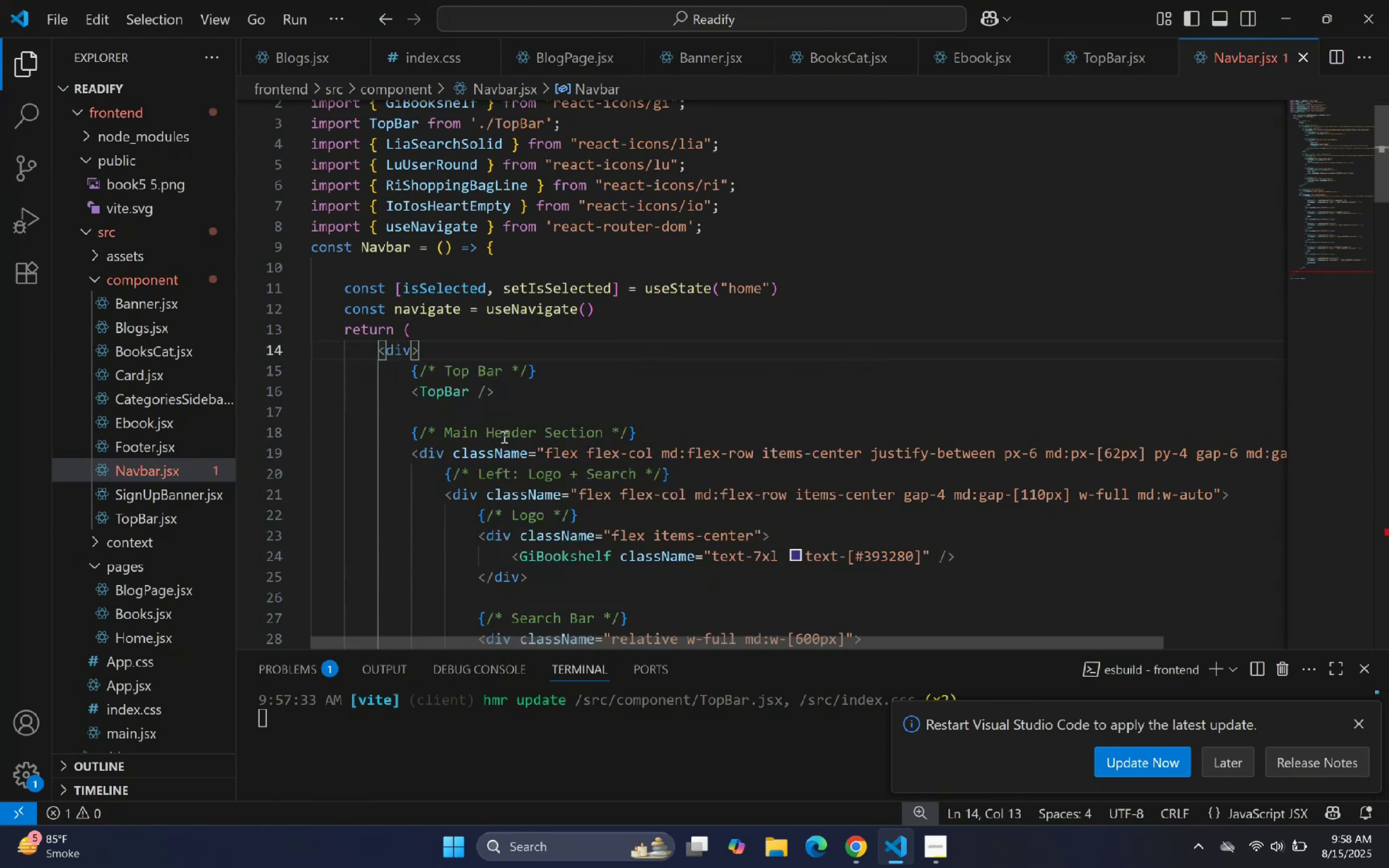 
scroll: coordinate [300, 371], scroll_direction: down, amount: 49.0
 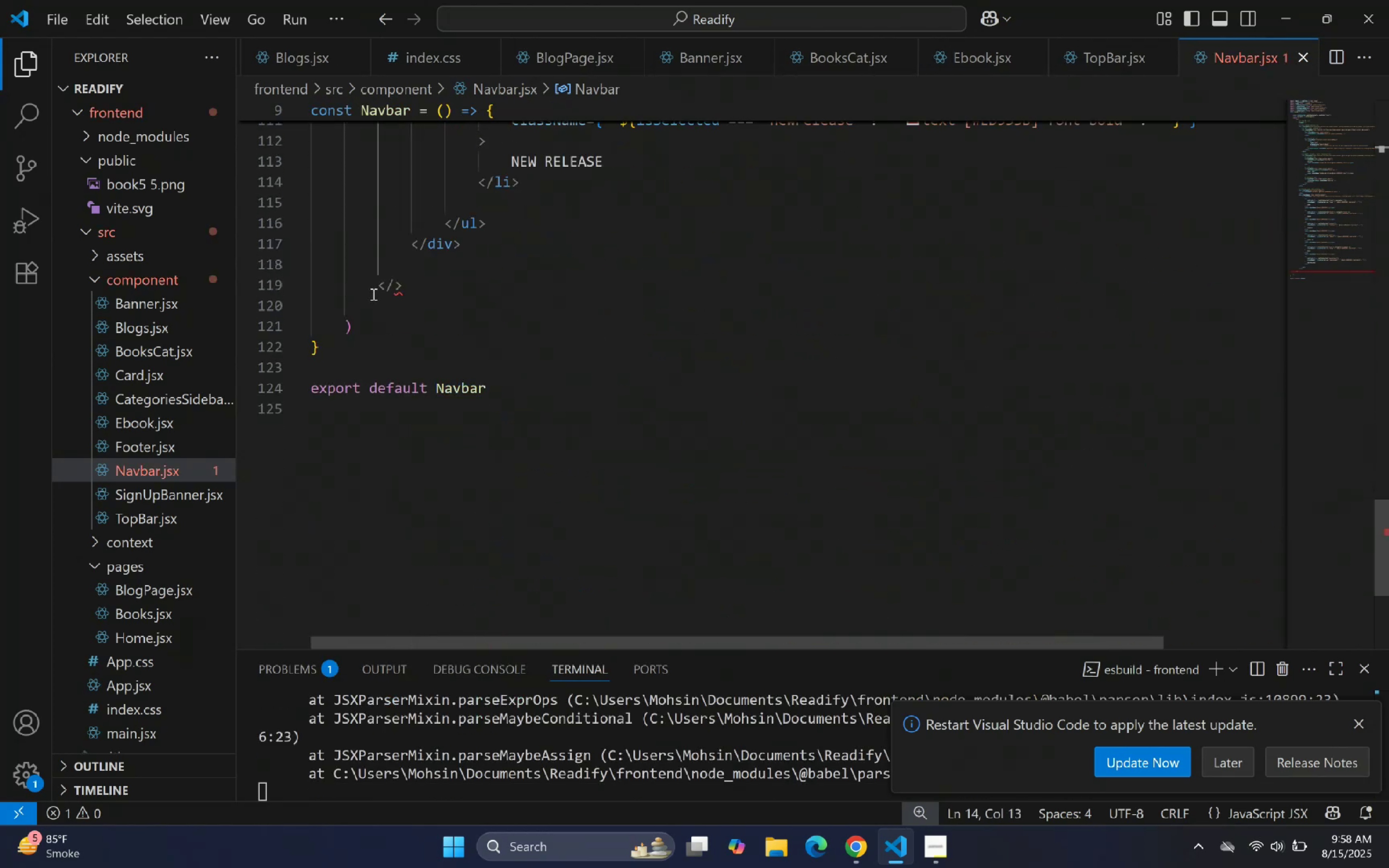 
left_click([387, 285])
 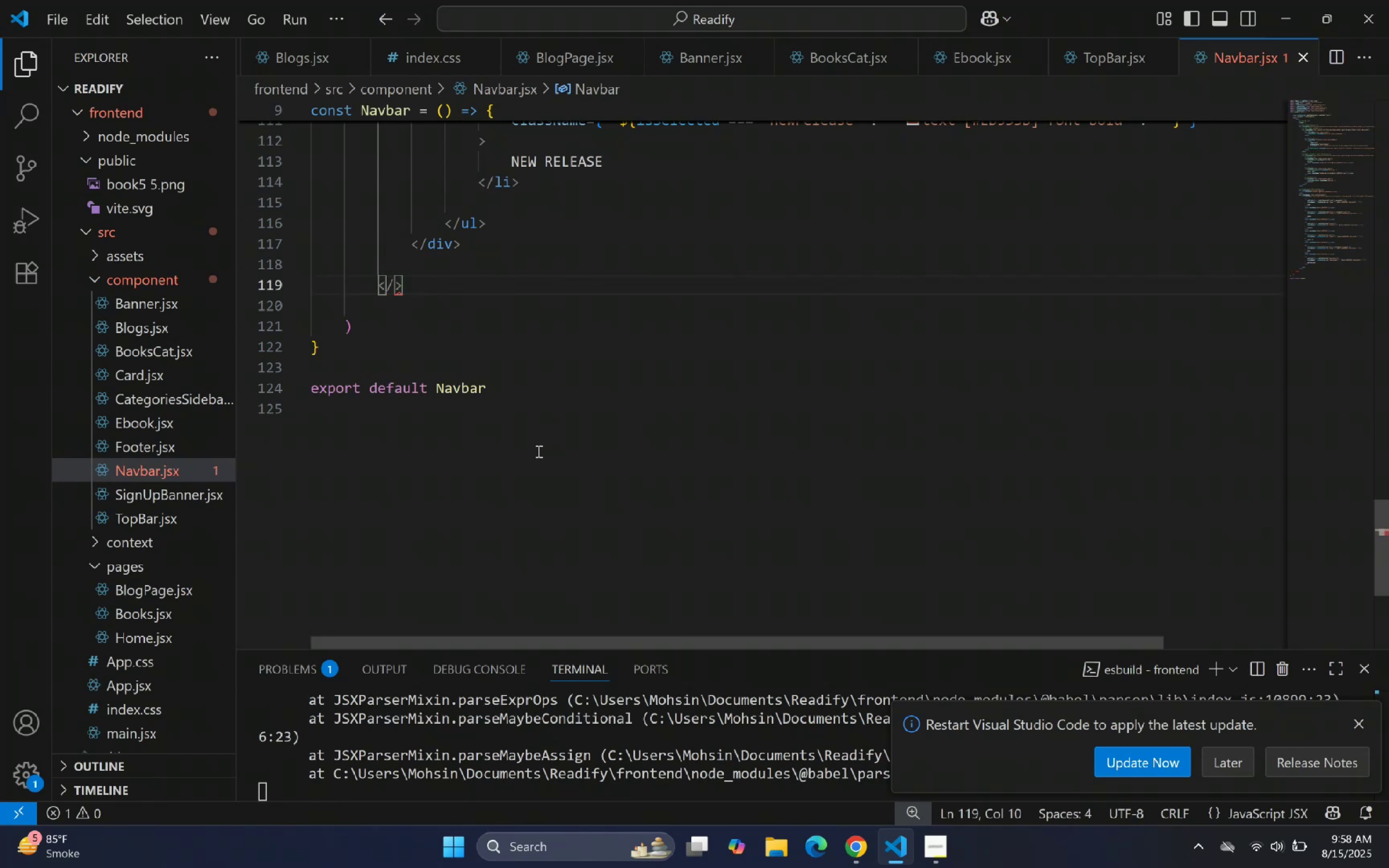 
type(div)
 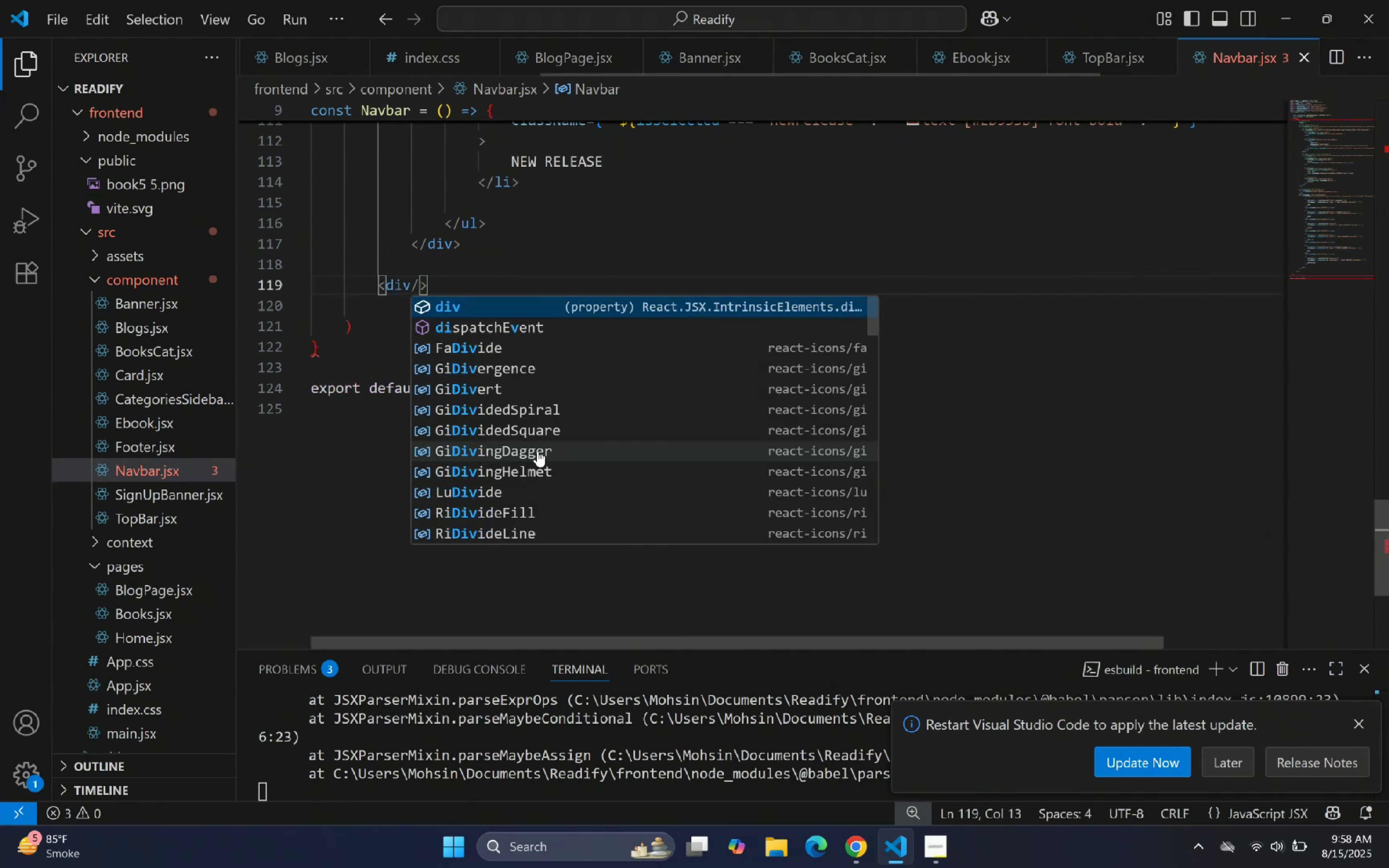 
left_click_drag(start_coordinate=[593, 264], to_coordinate=[592, 266])
 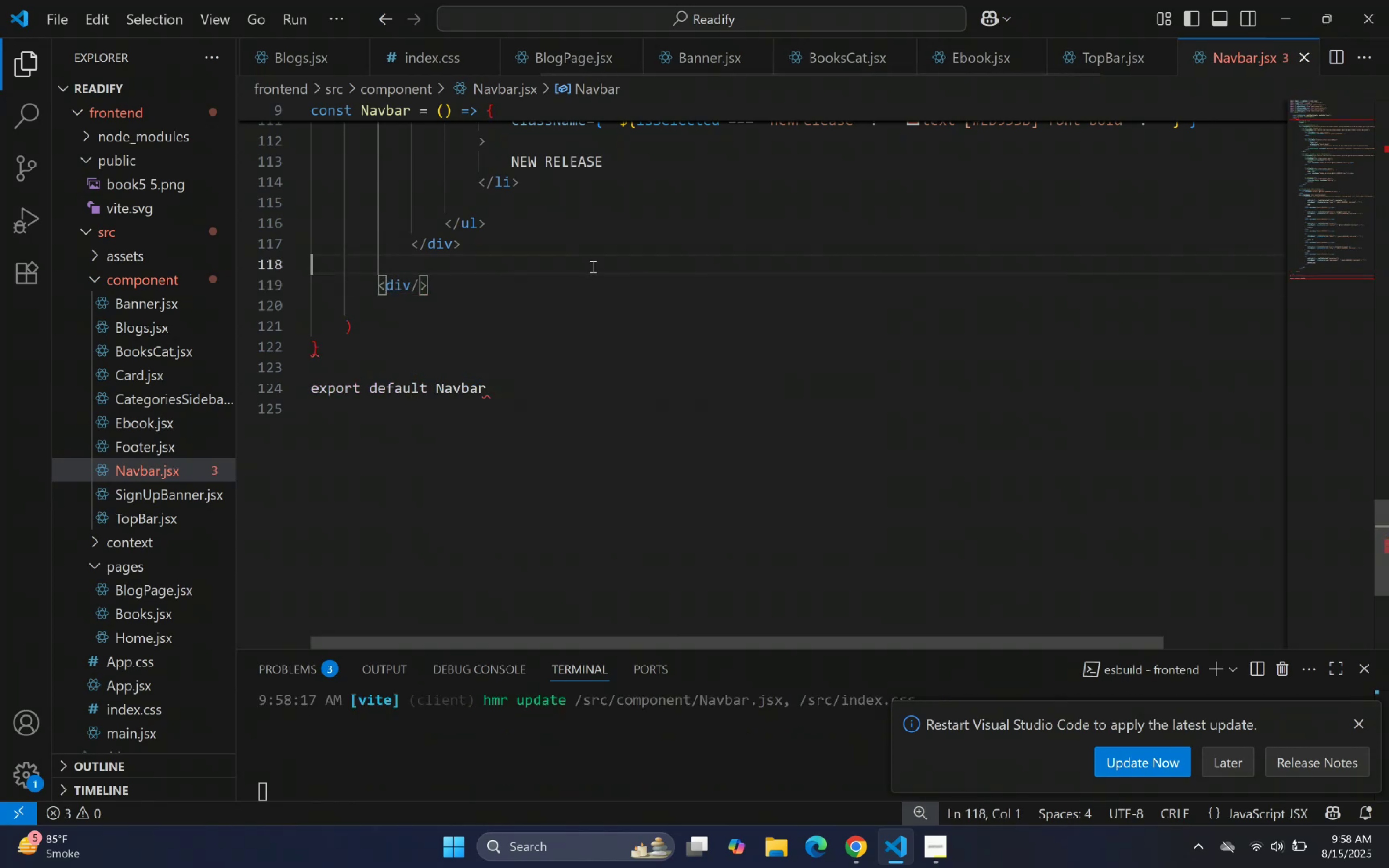 
scroll: coordinate [436, 318], scroll_direction: down, amount: 2.0
 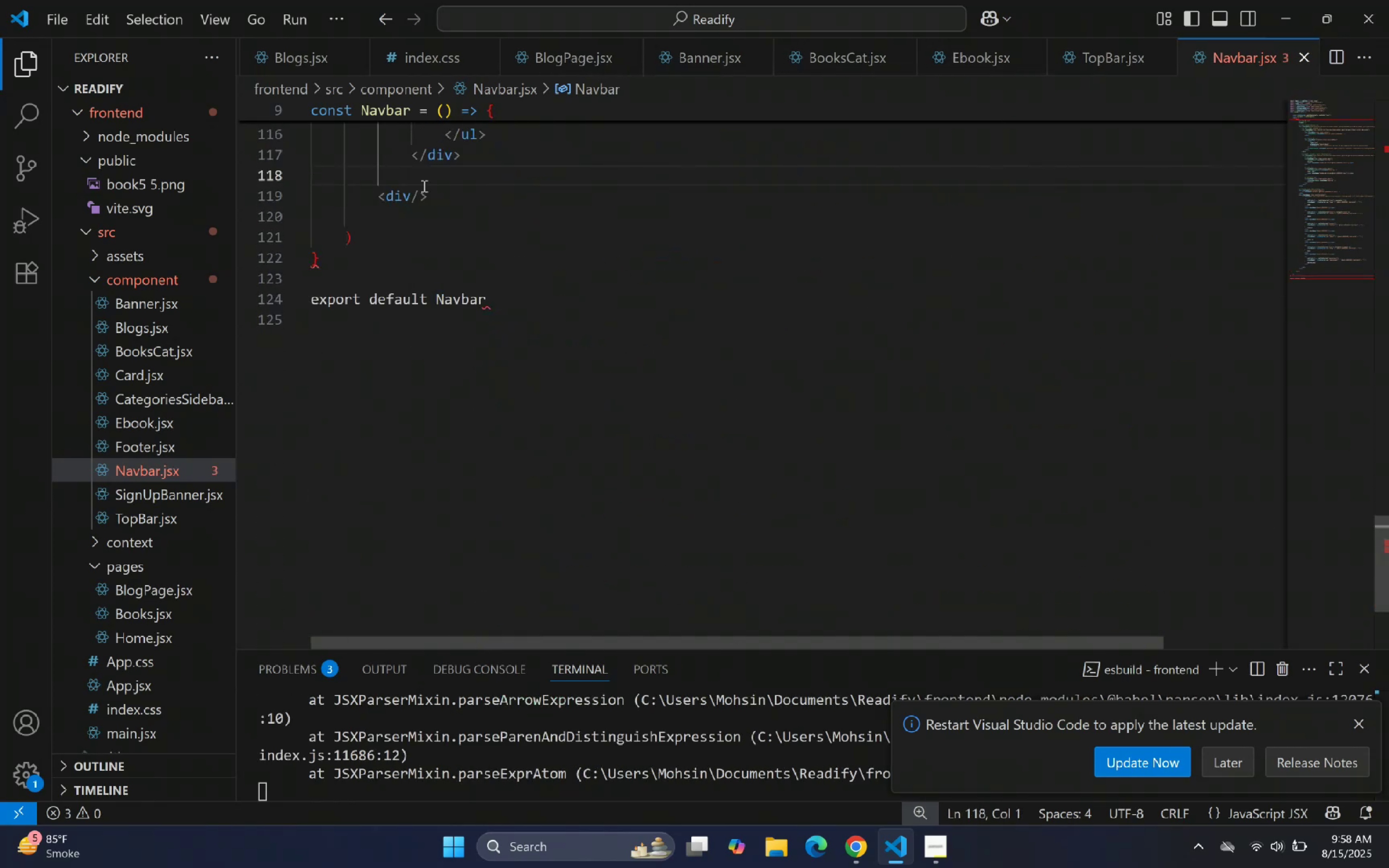 
left_click([416, 193])
 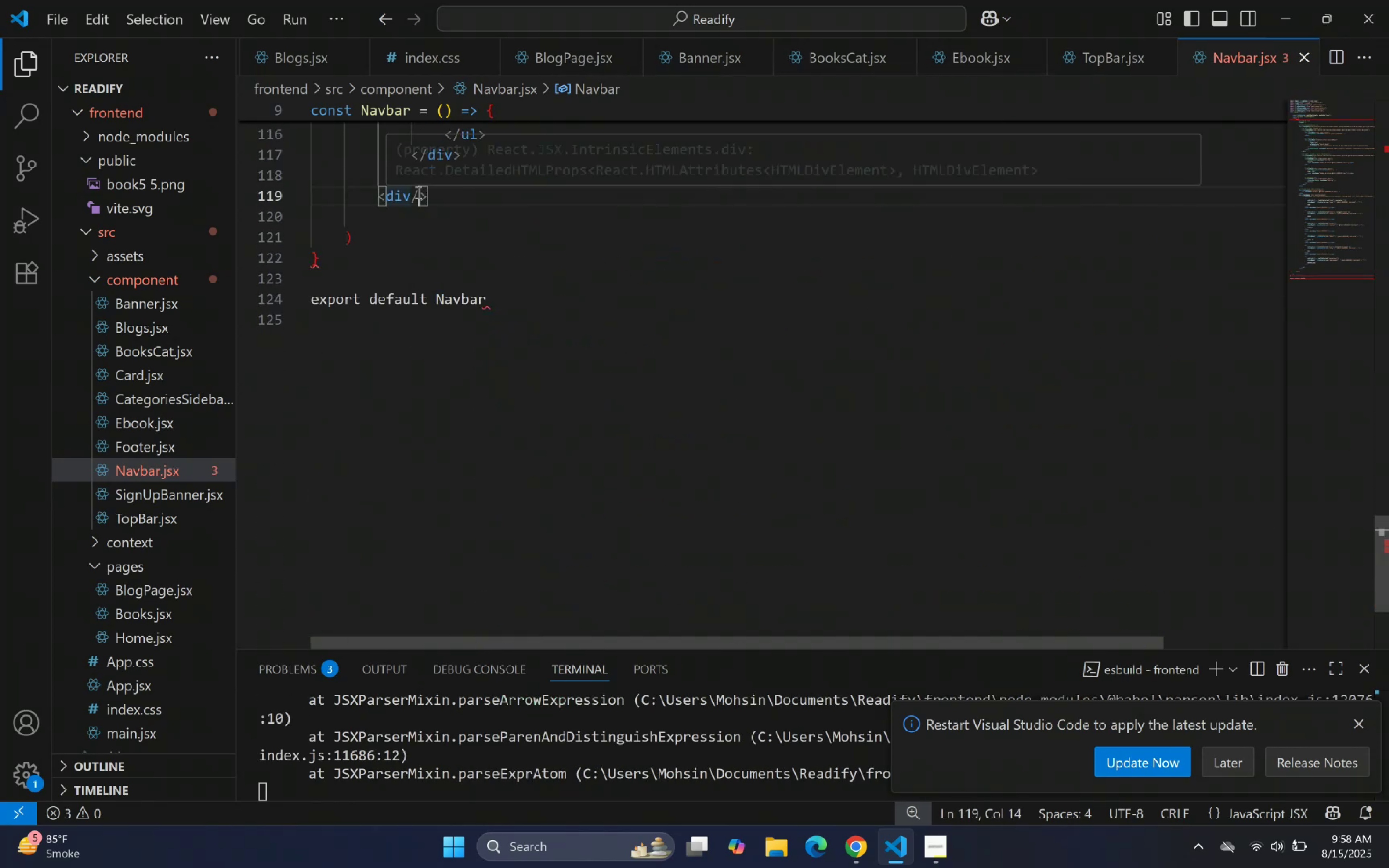 
key(Backspace)
 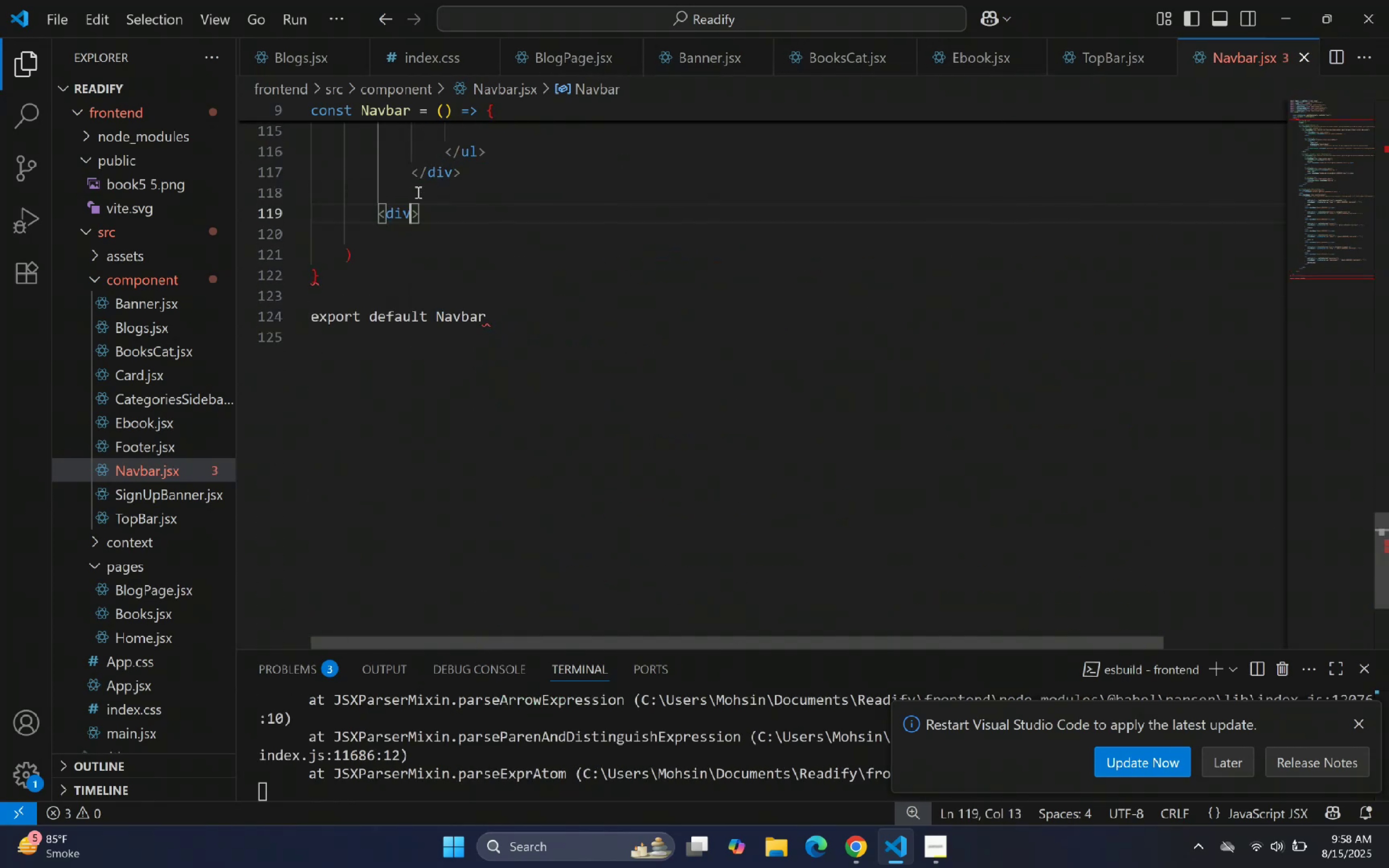 
key(ArrowLeft)
 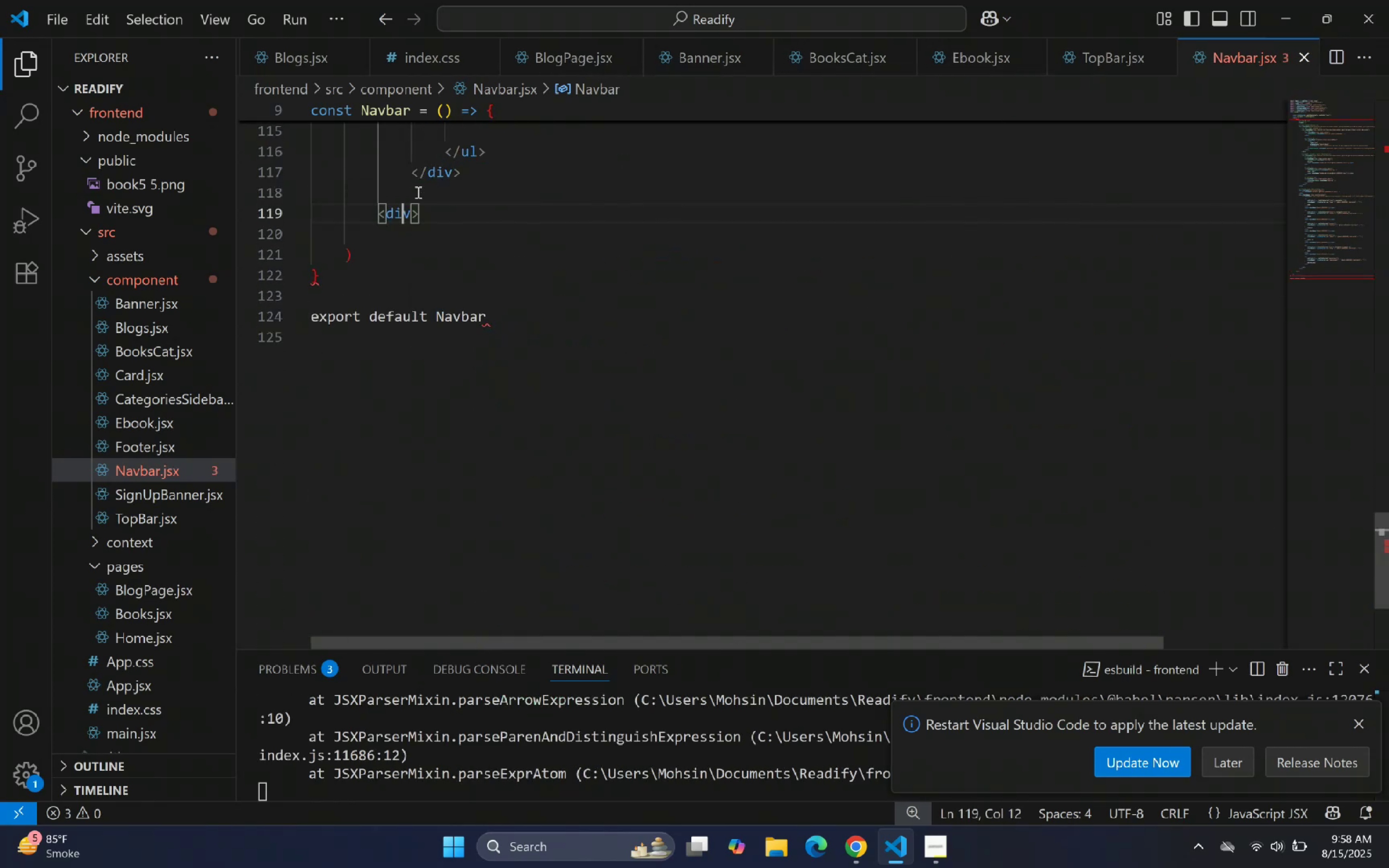 
key(ArrowLeft)
 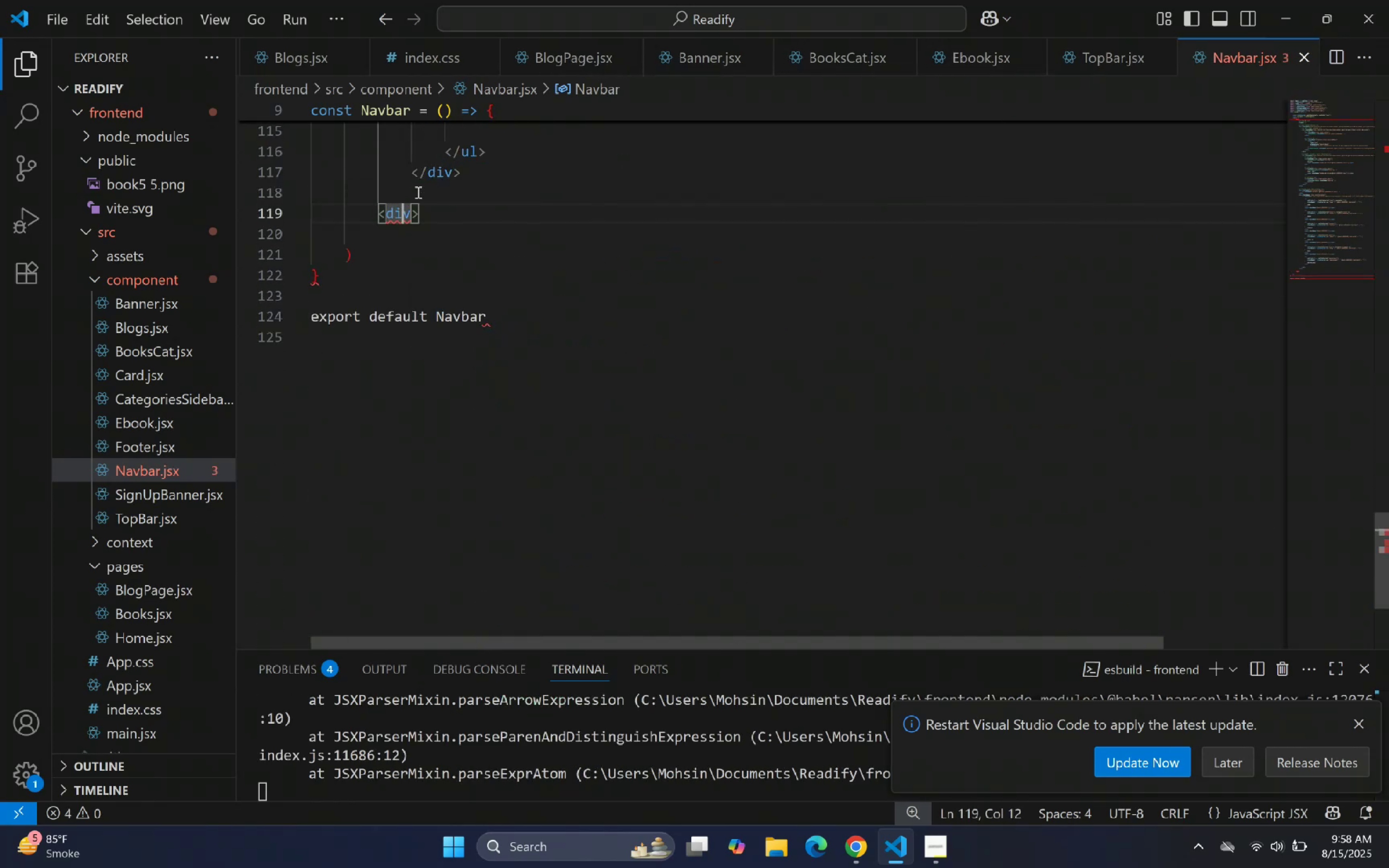 
key(ArrowLeft)
 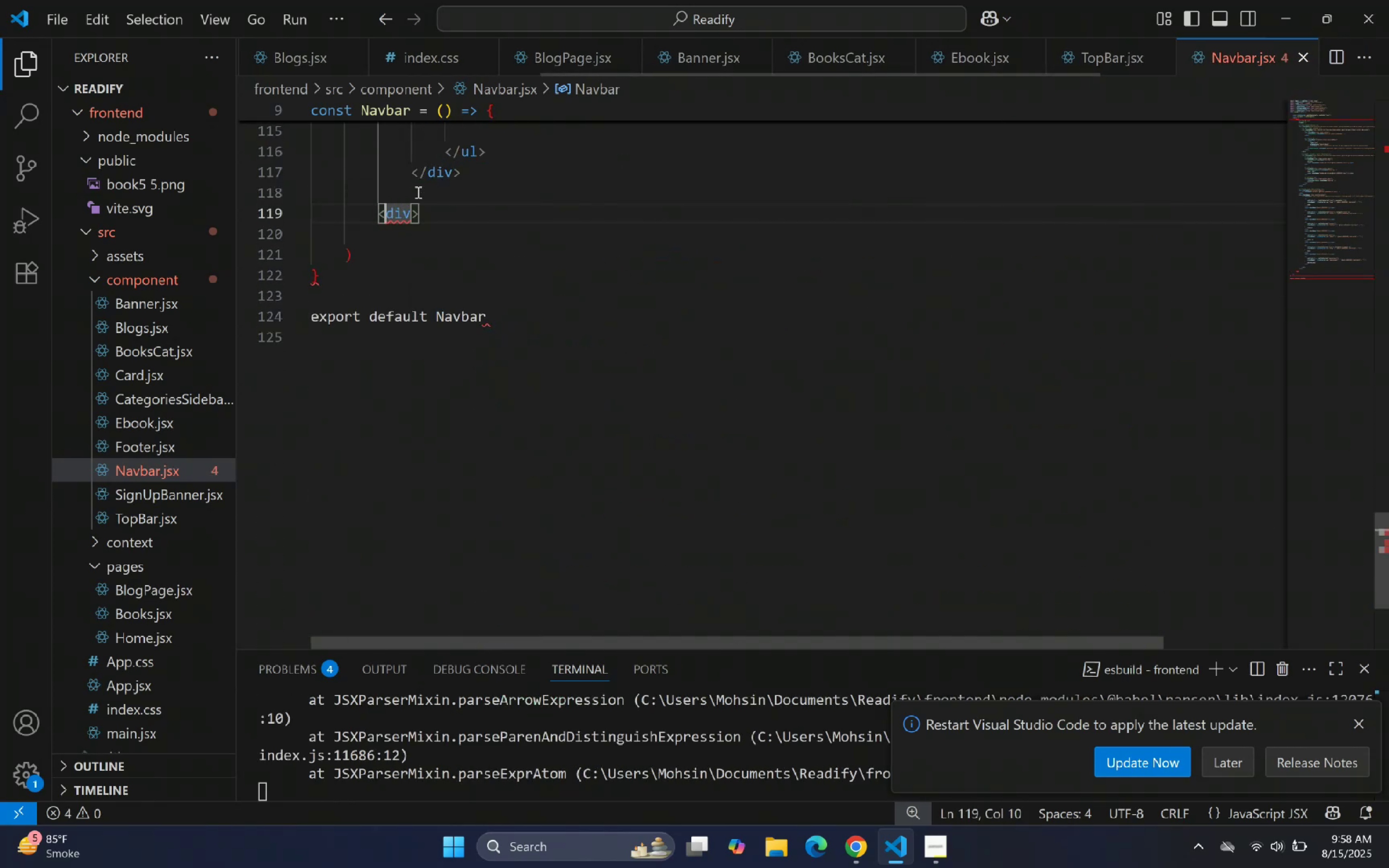 
key(Slash)
 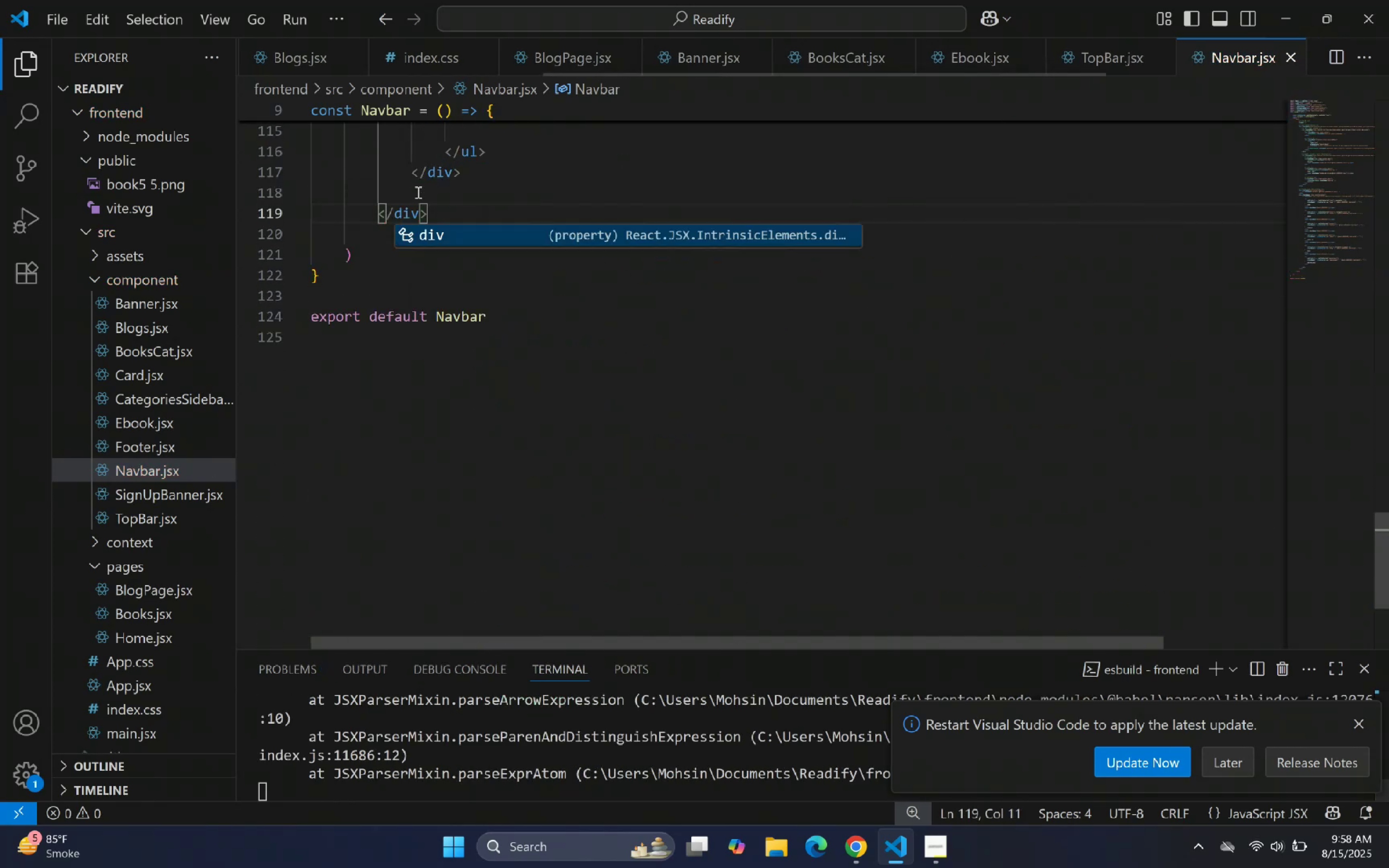 
scroll: coordinate [468, 343], scroll_direction: up, amount: 49.0
 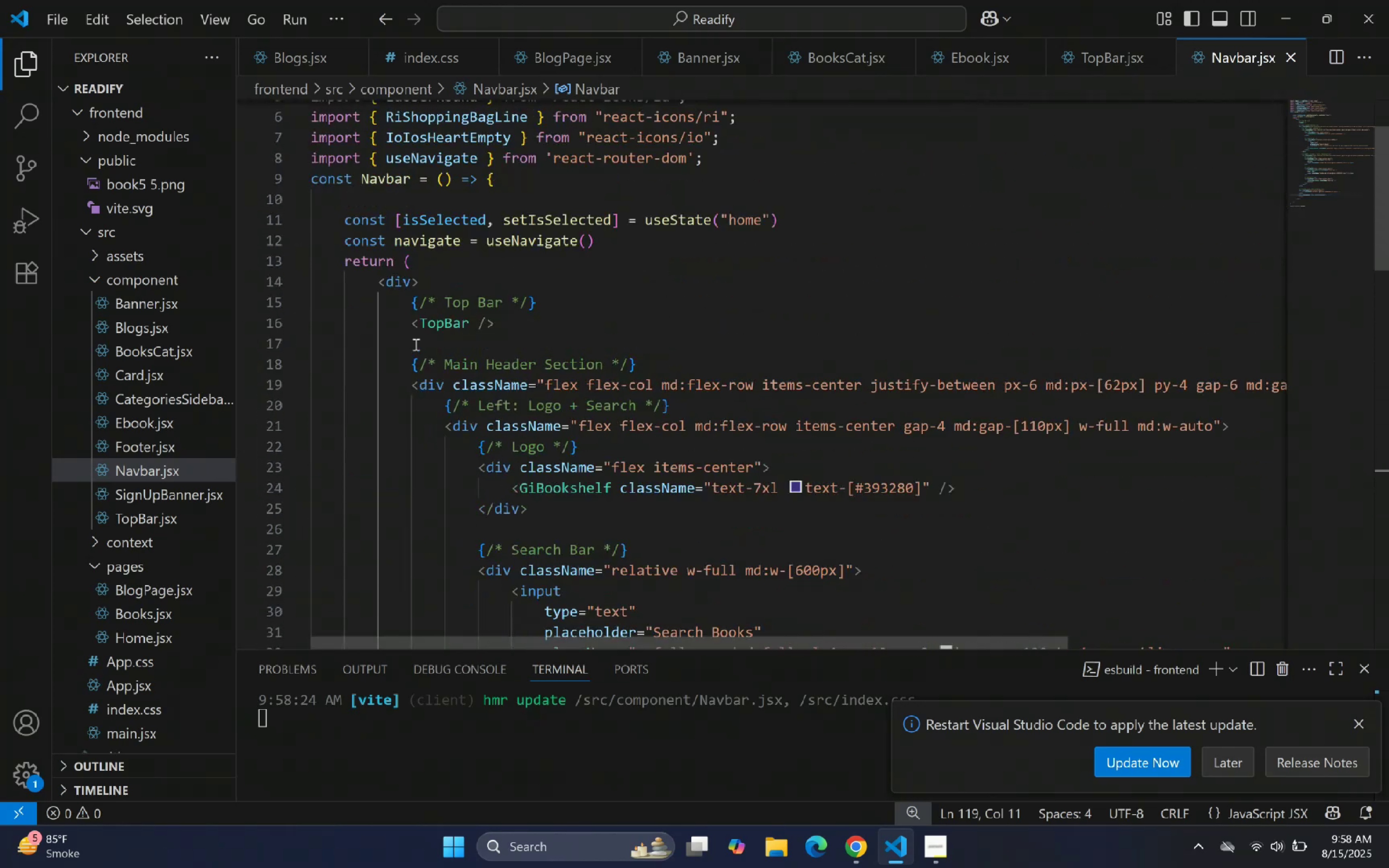 
scroll: coordinate [374, 350], scroll_direction: down, amount: 1.0
 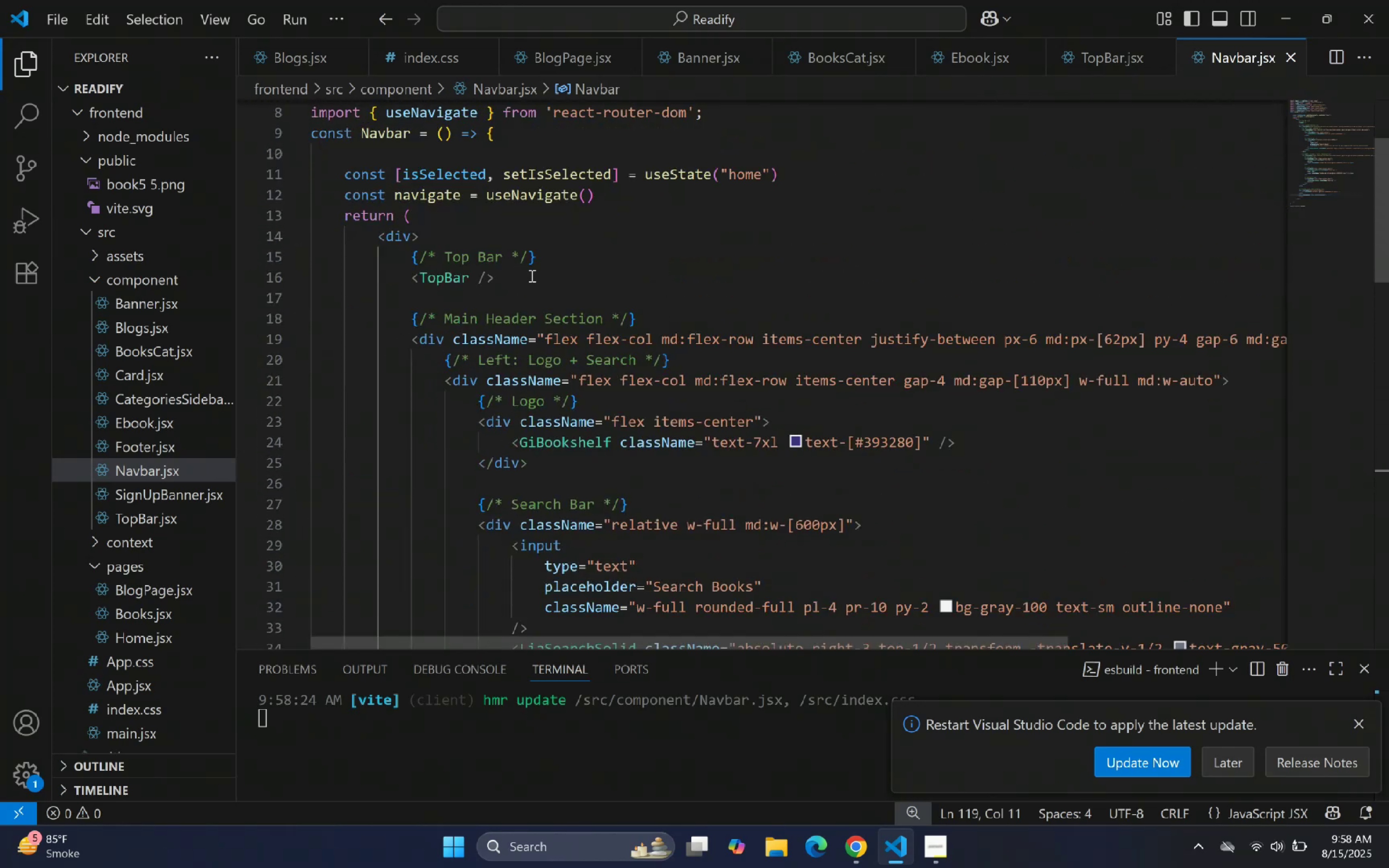 
mouse_move([648, 414])
 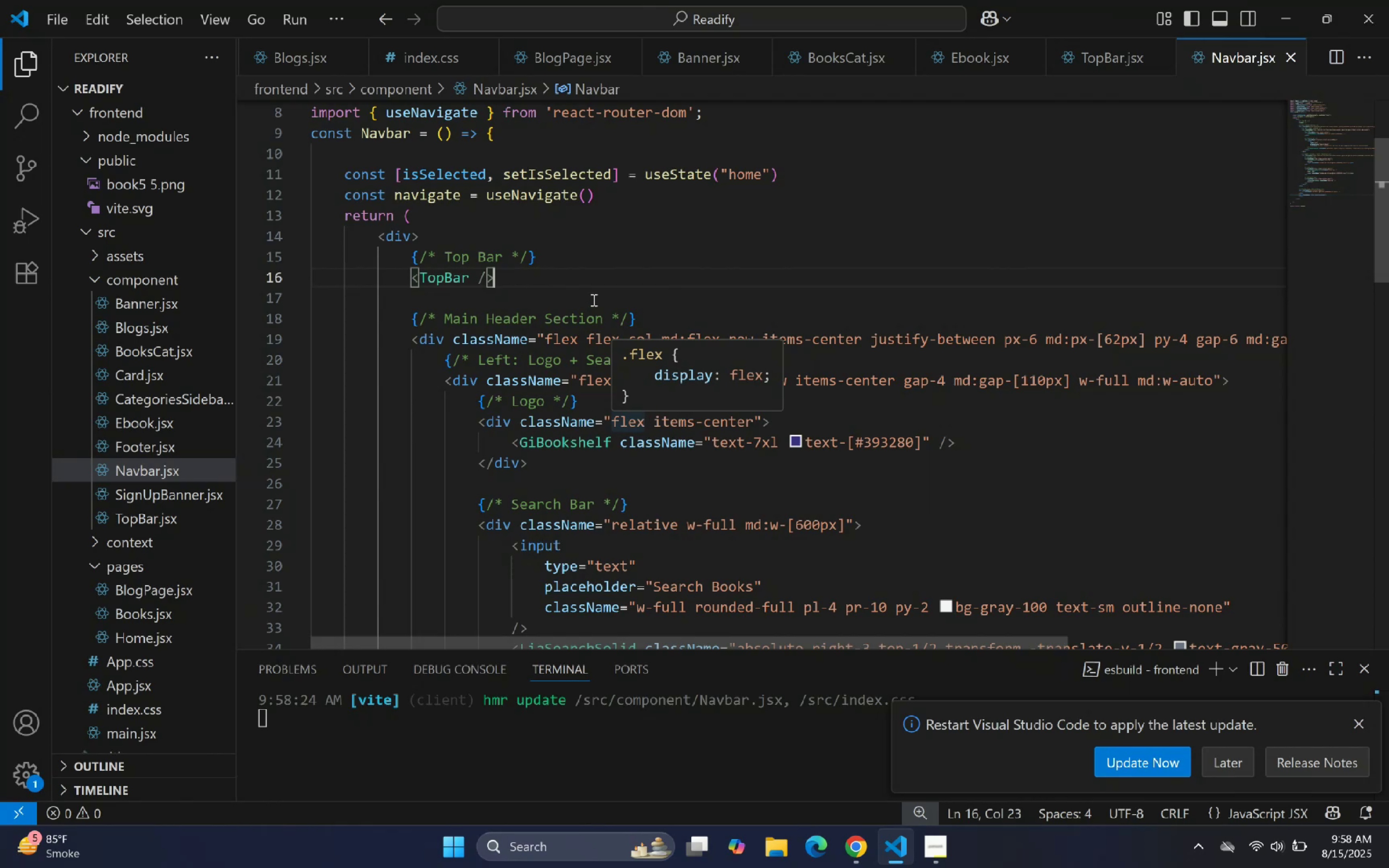 
left_click([604, 317])
 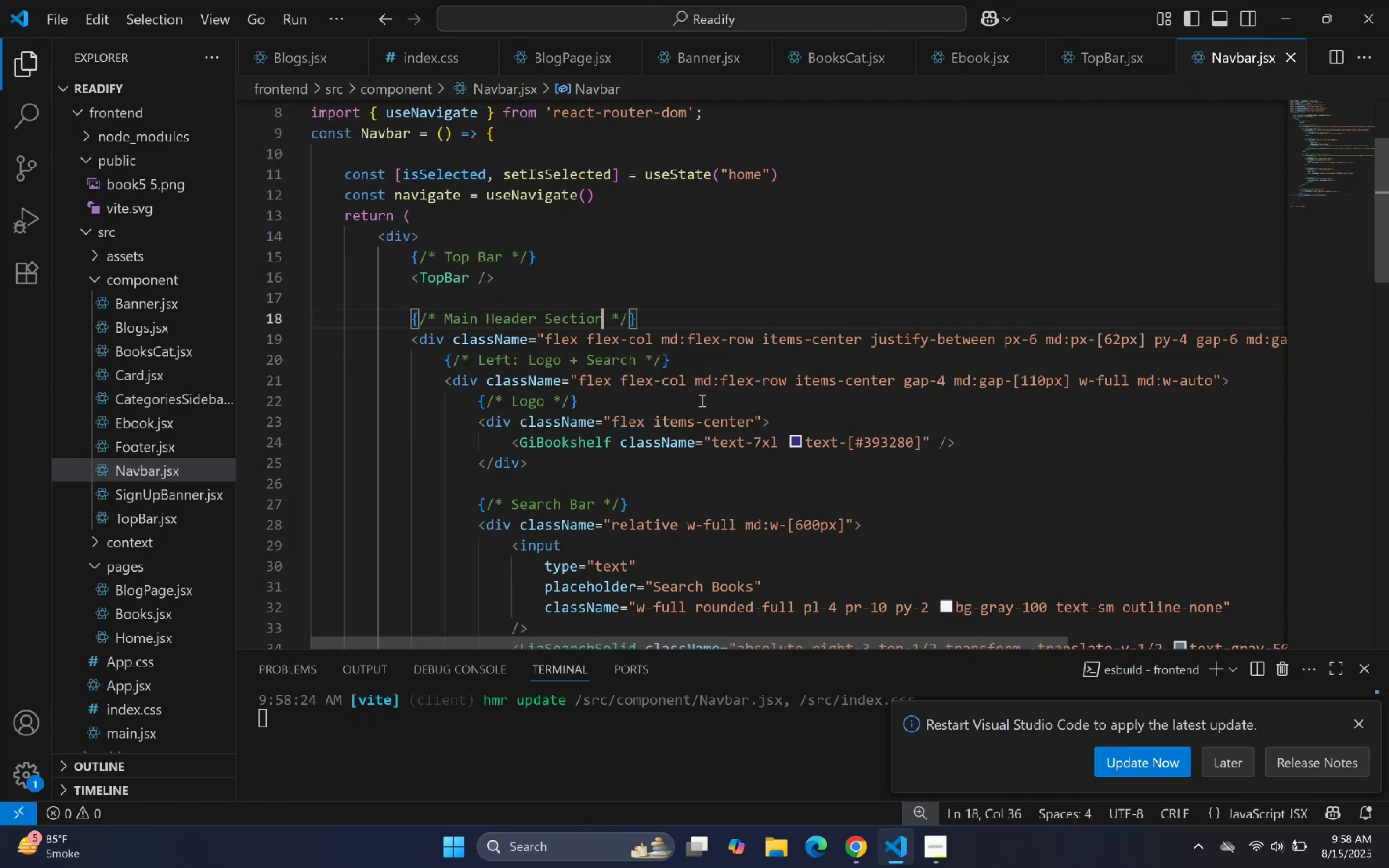 
left_click([685, 352])
 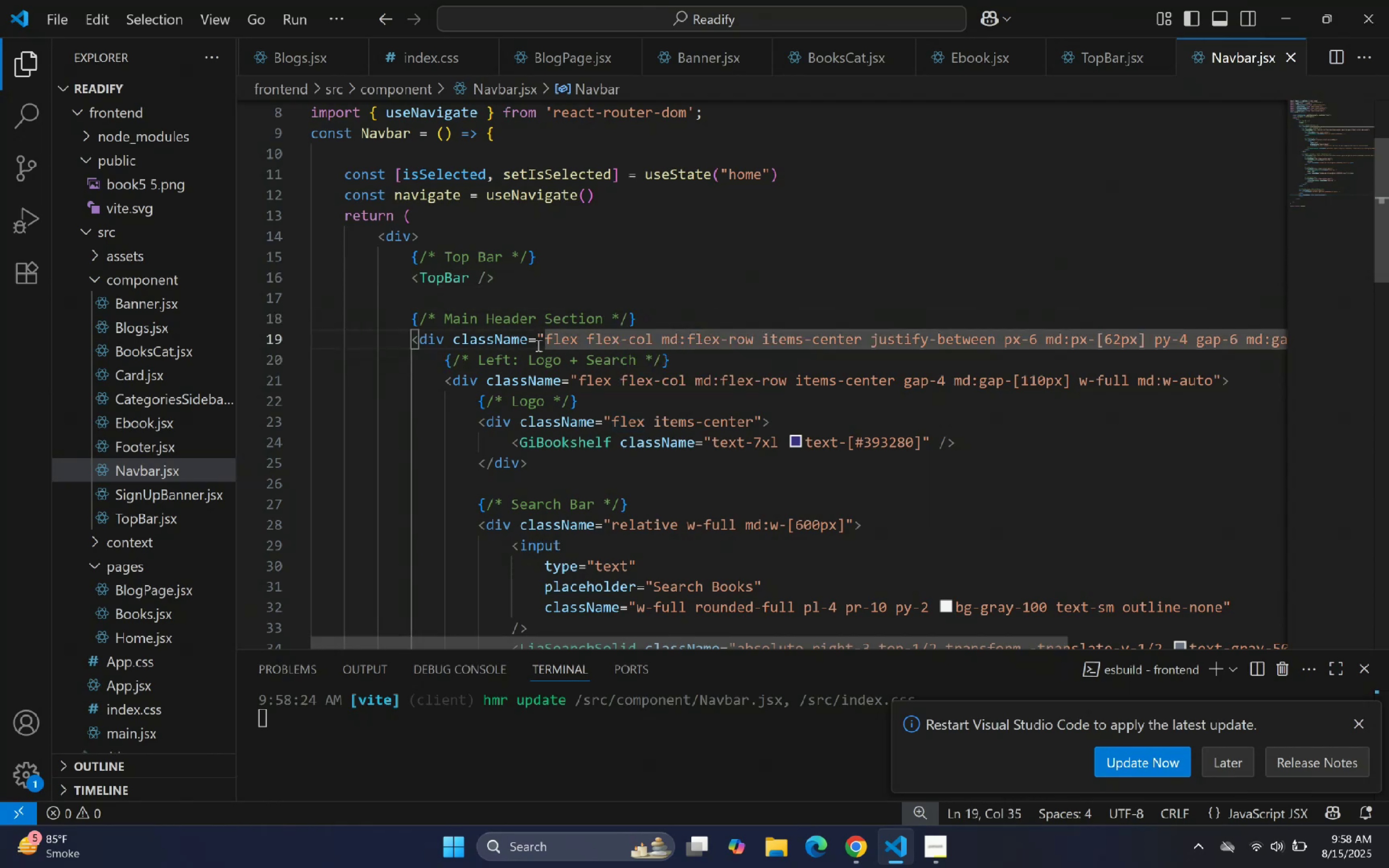 
left_click([547, 339])
 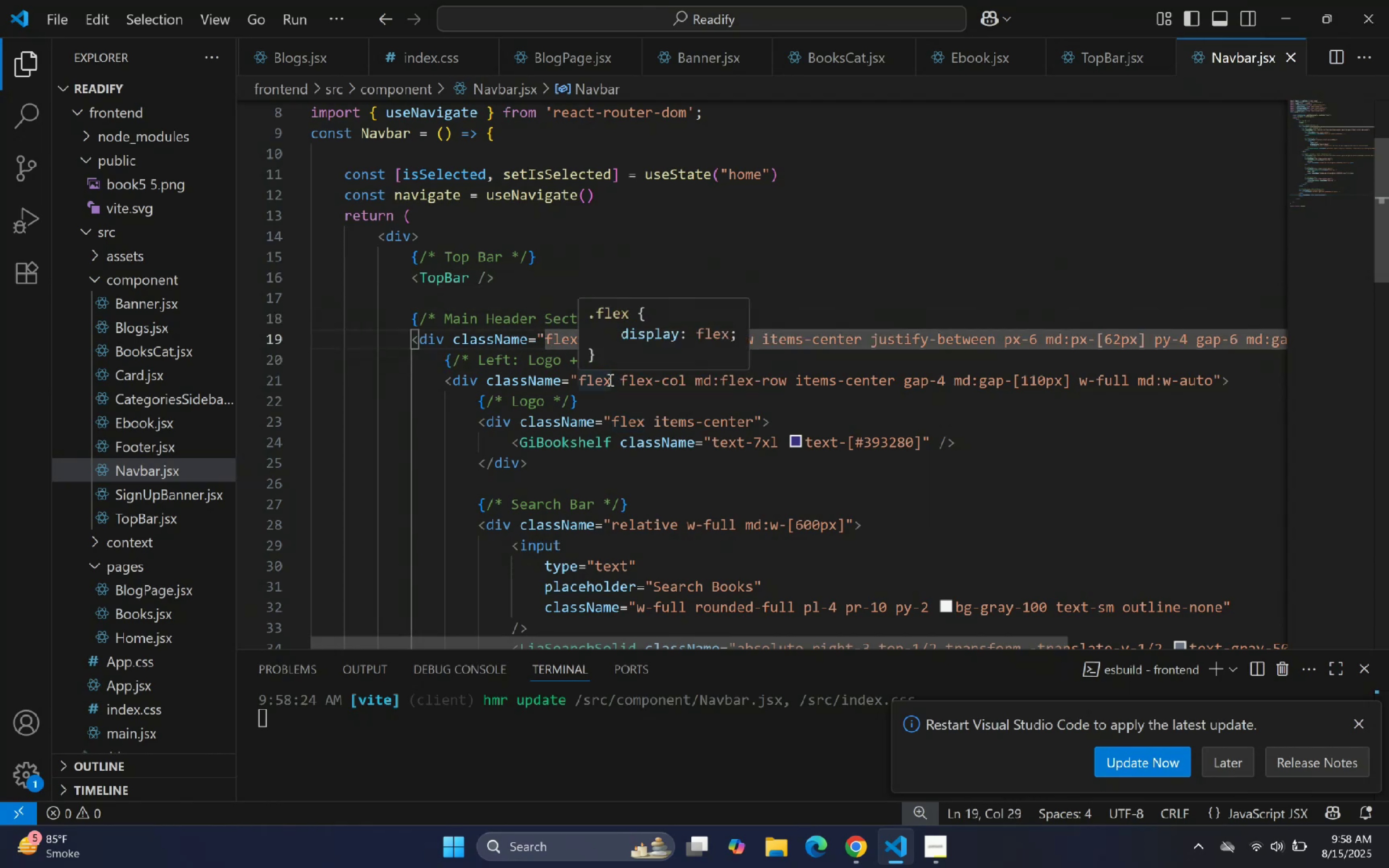 
key(Space)
 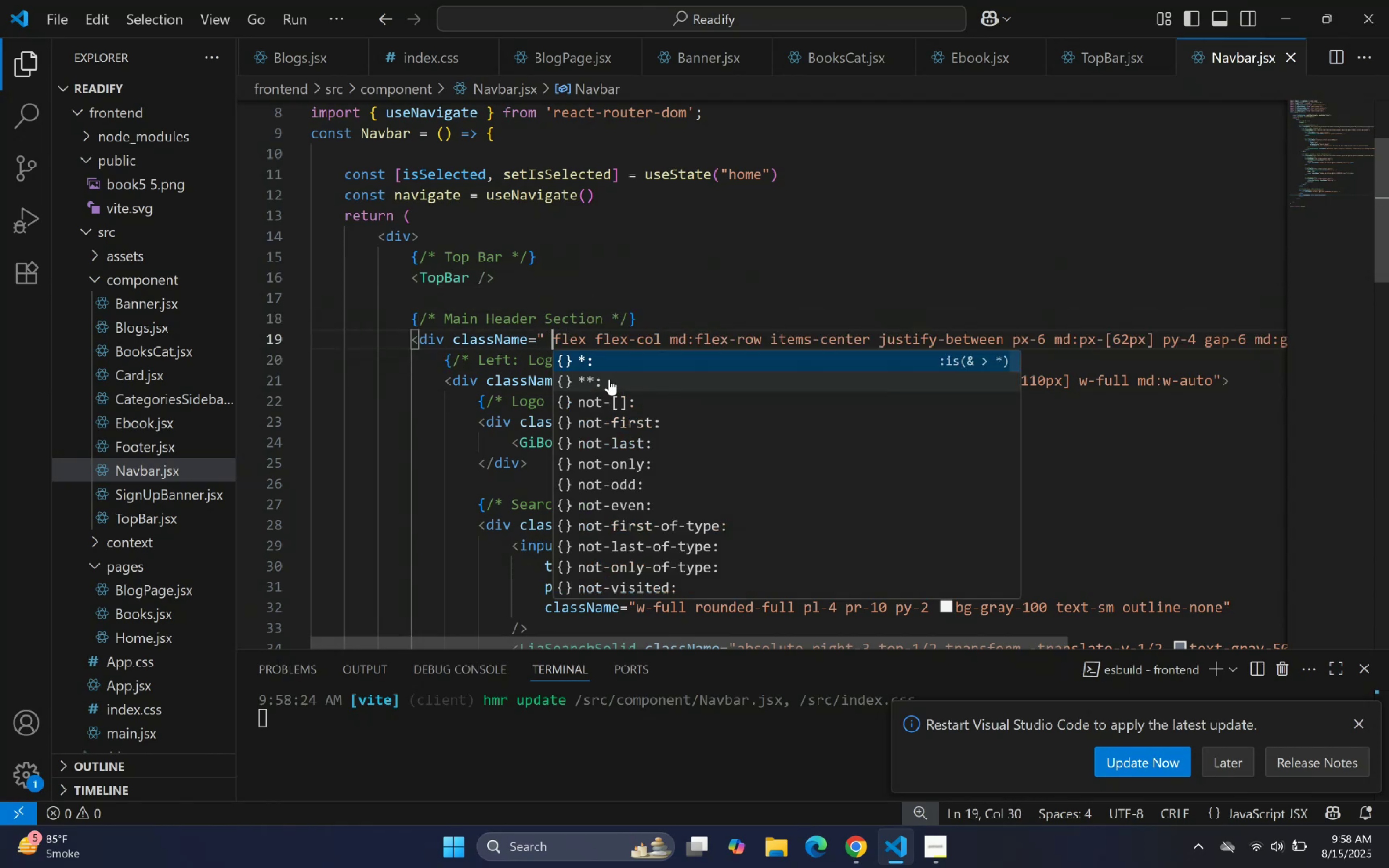 
key(ArrowLeft)
 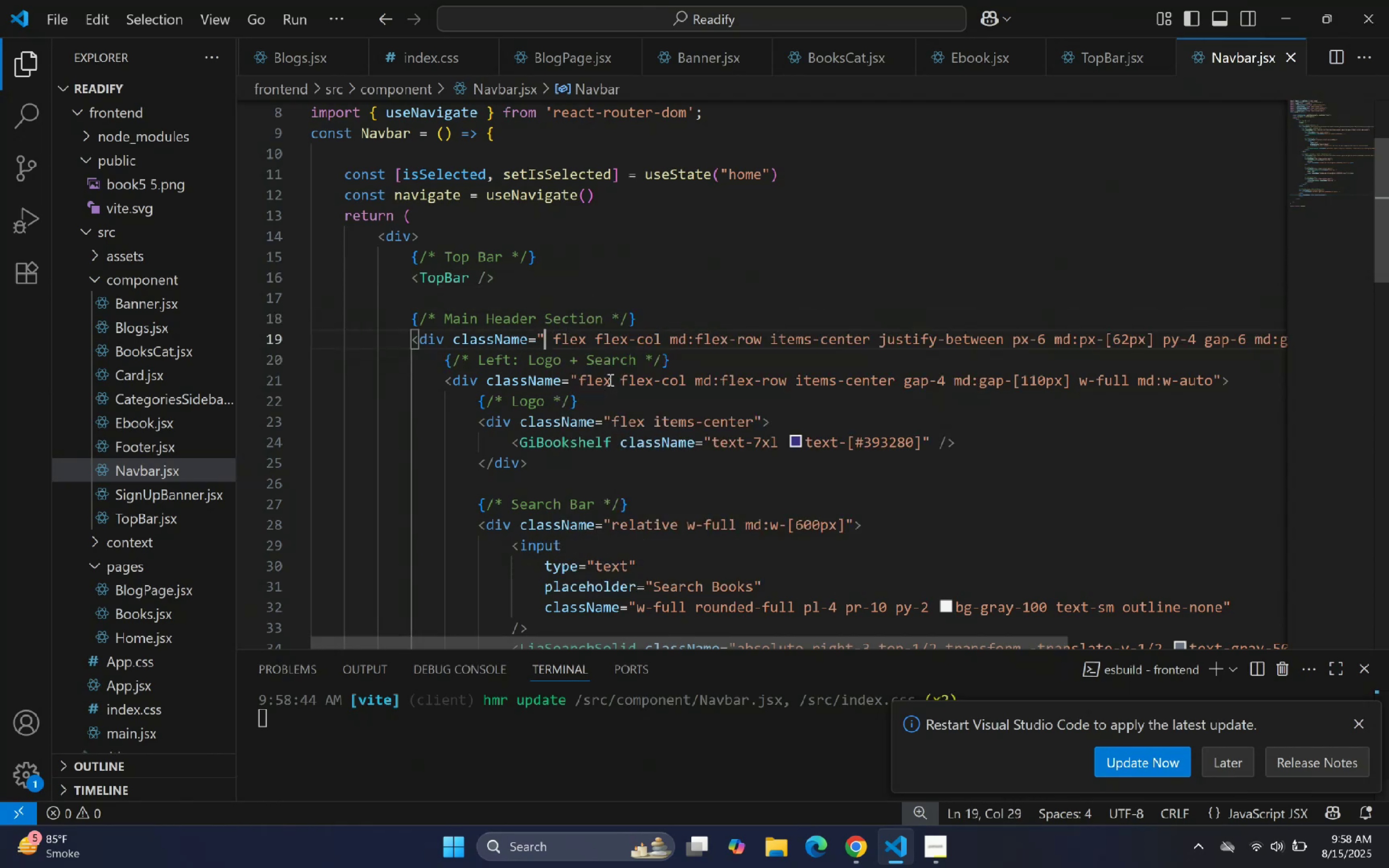 
key(W)
 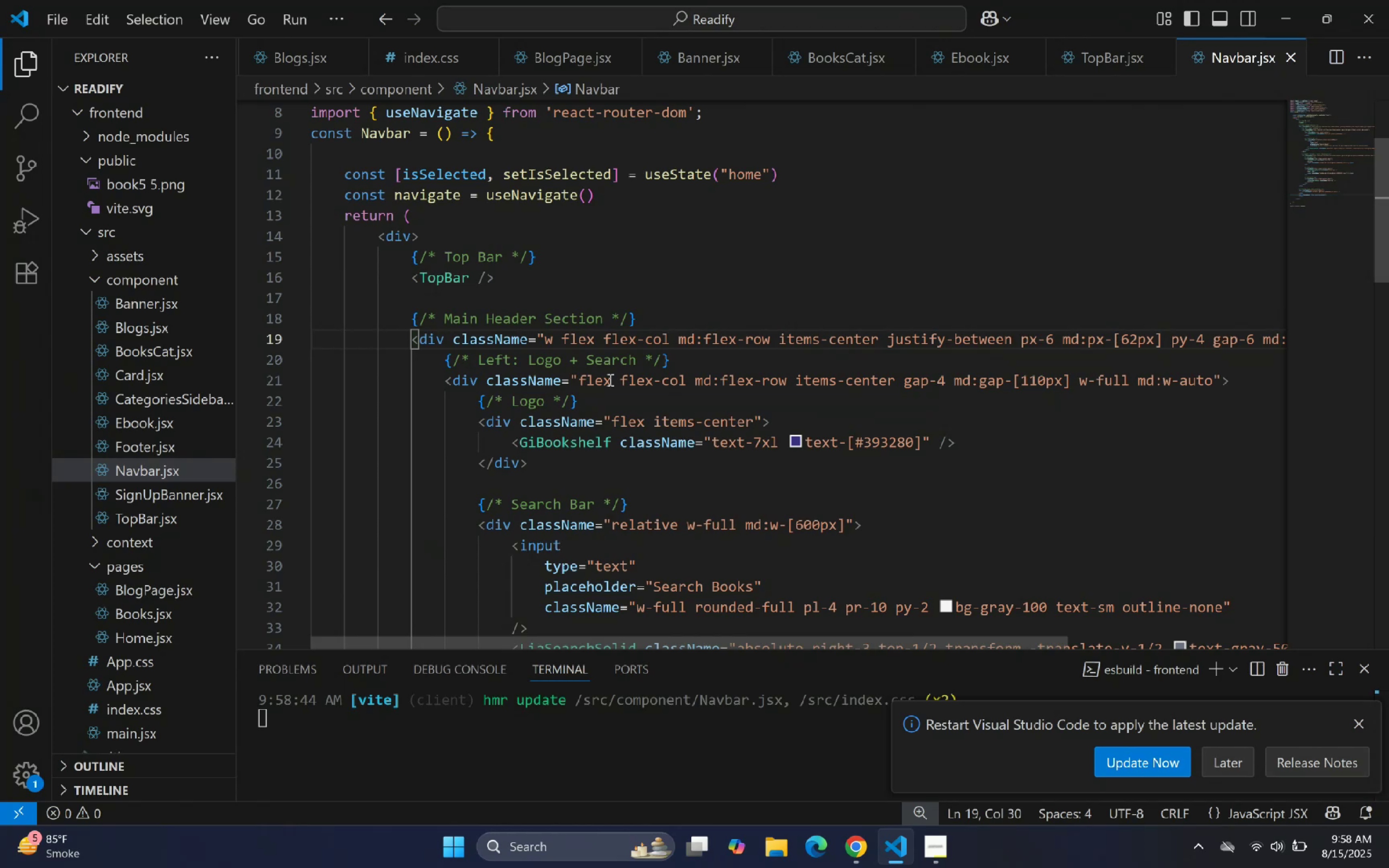 
key(Minus)
 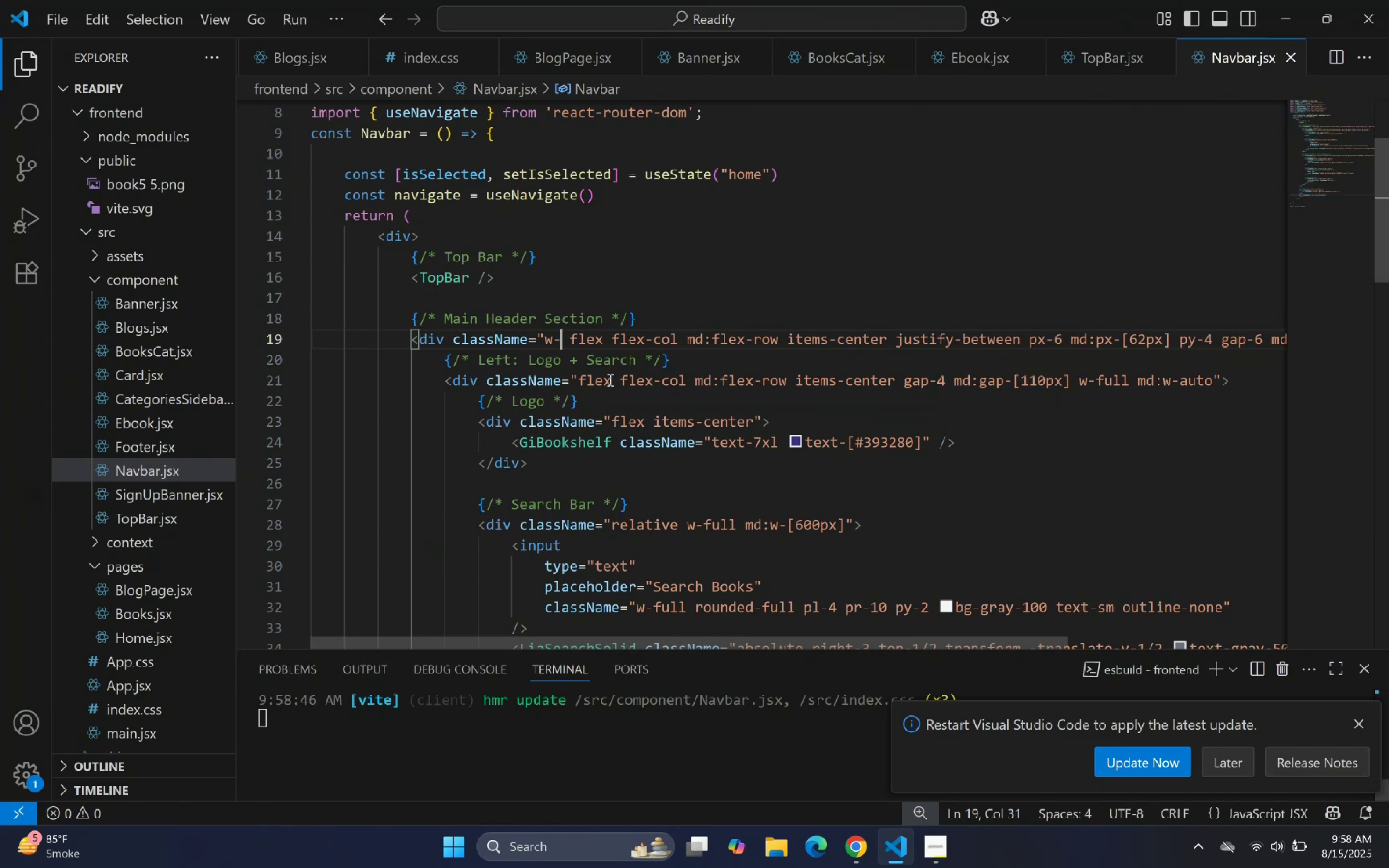 
key(BracketLeft)
 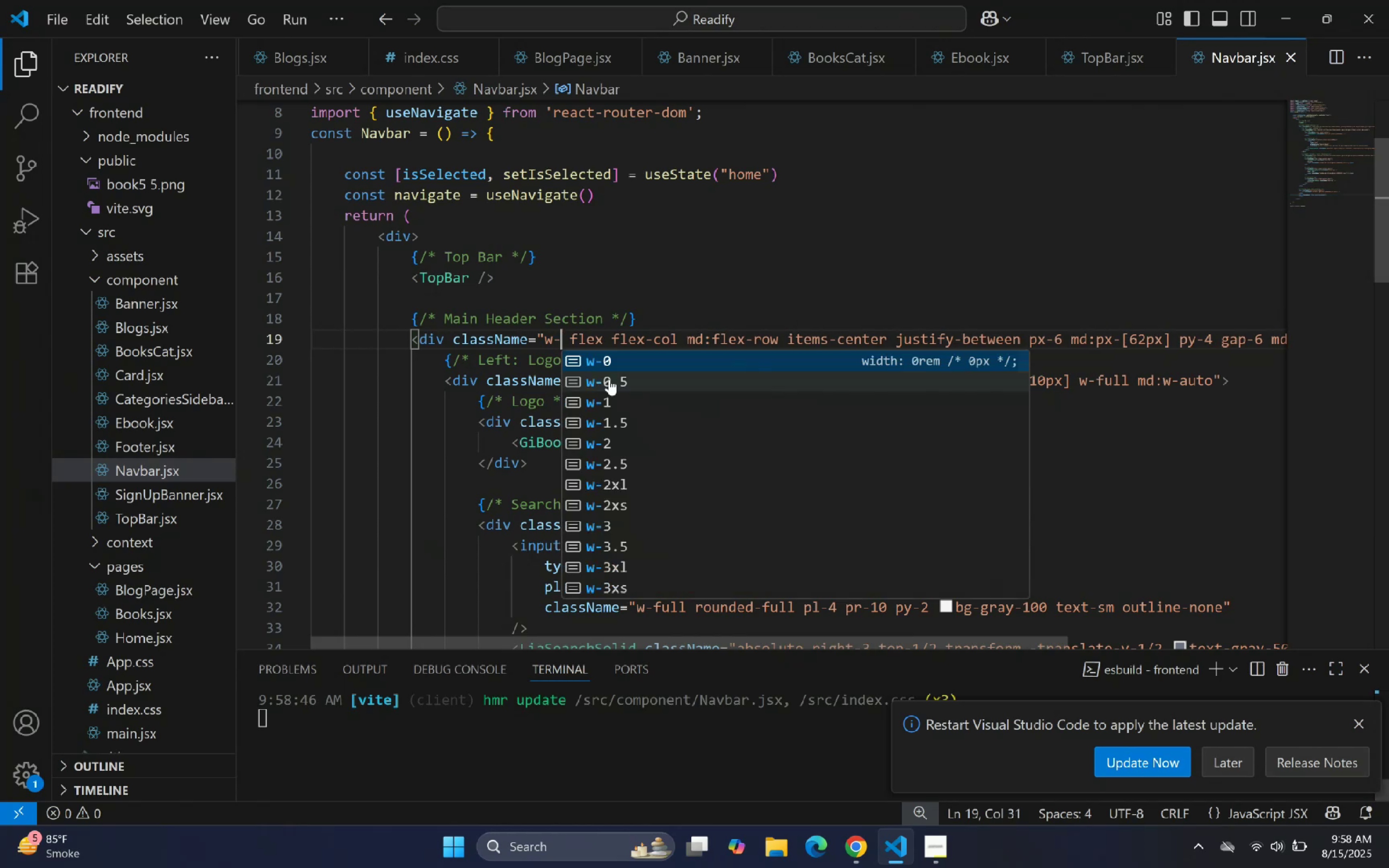 
key(BracketRight)
 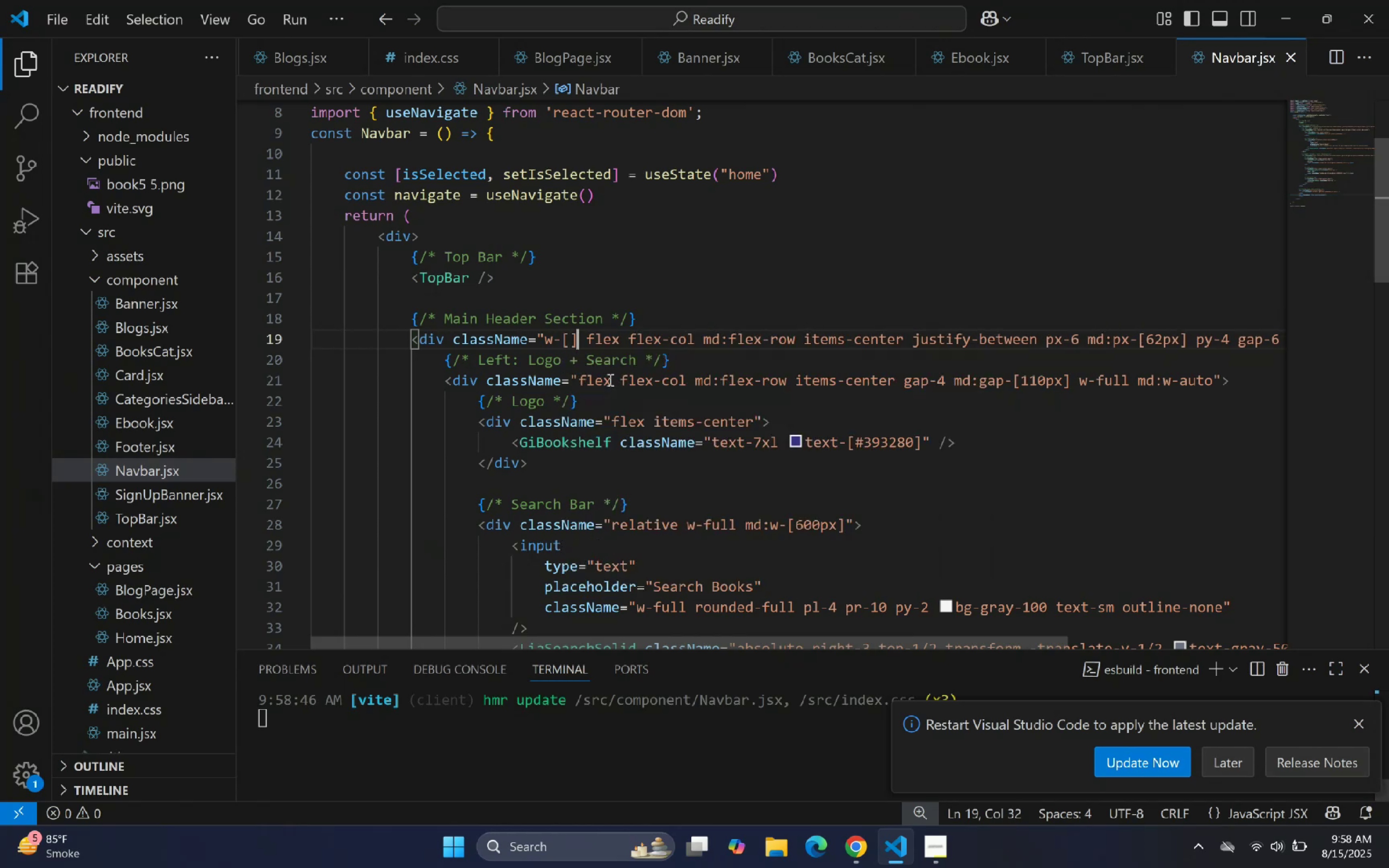 
key(ArrowLeft)
 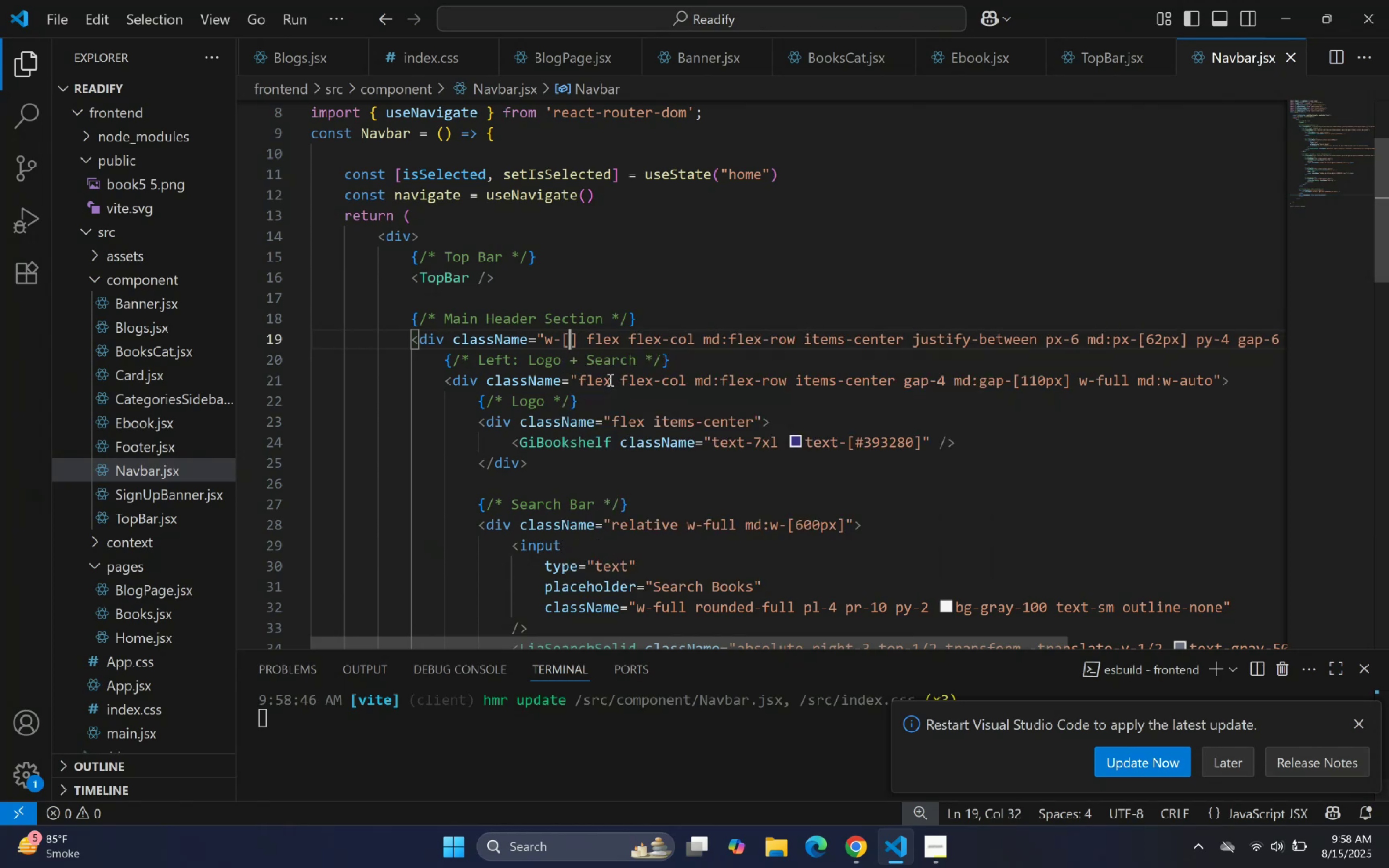 
type(1400px)
 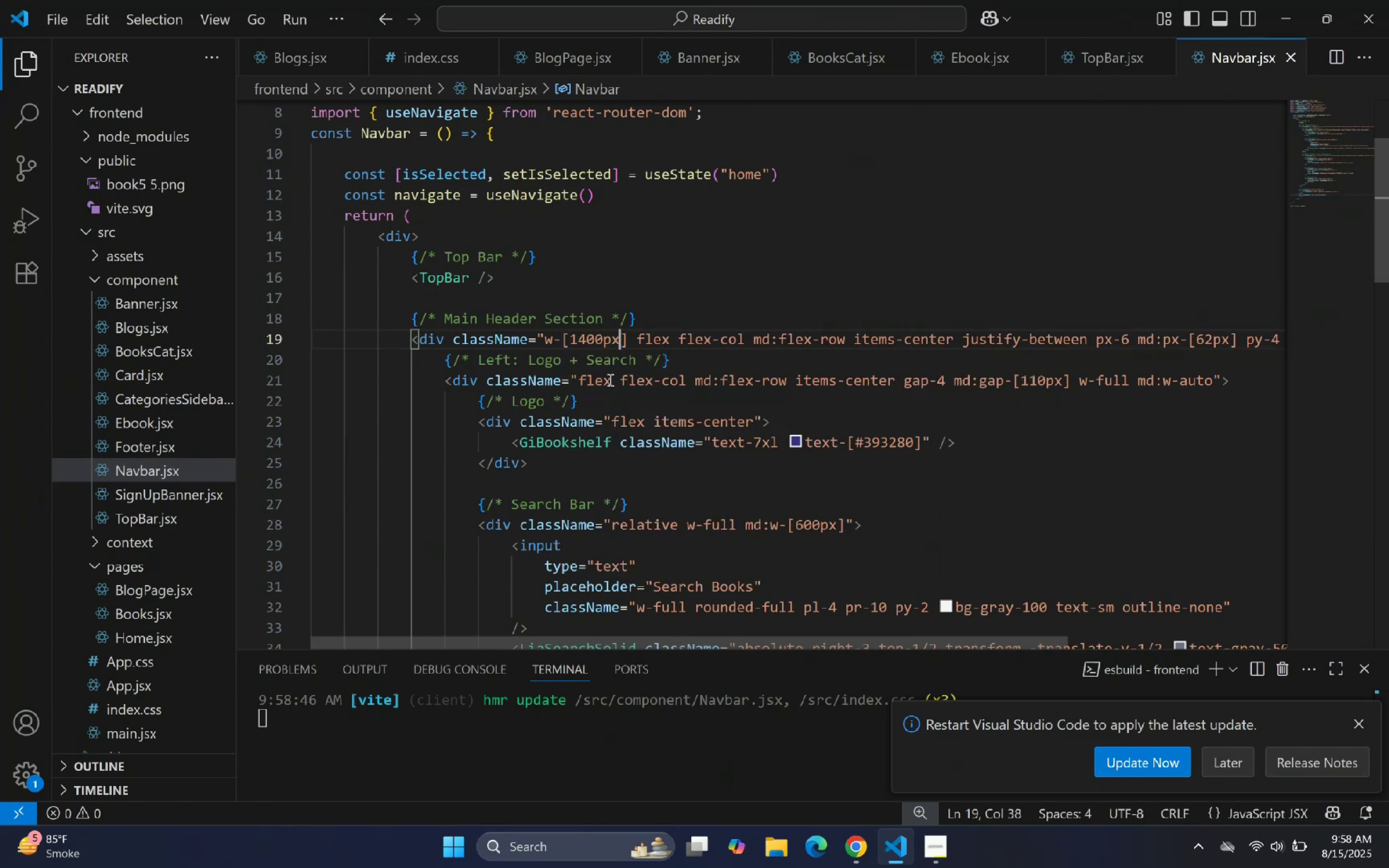 
key(ArrowRight)
 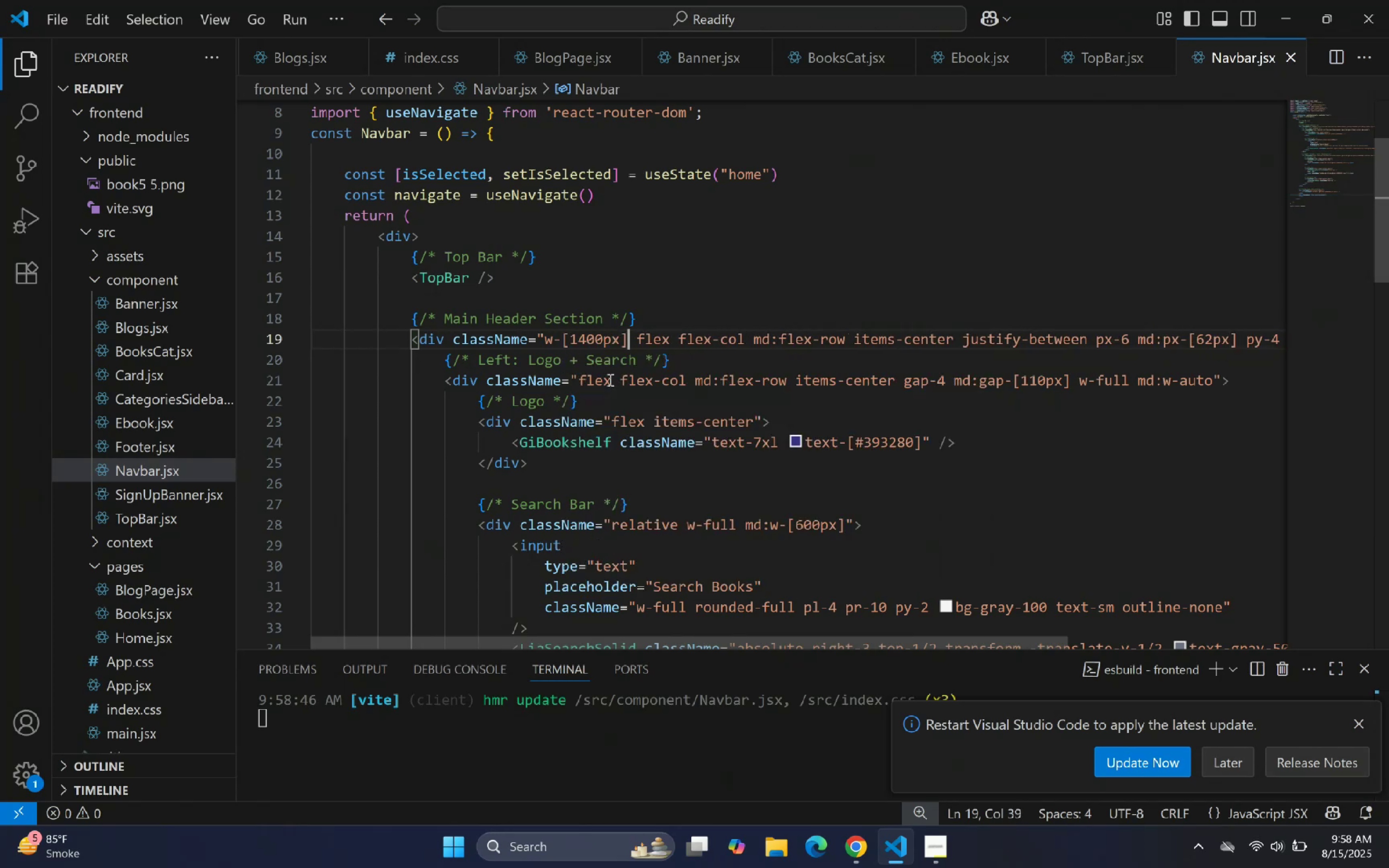 
type( mx-a)
 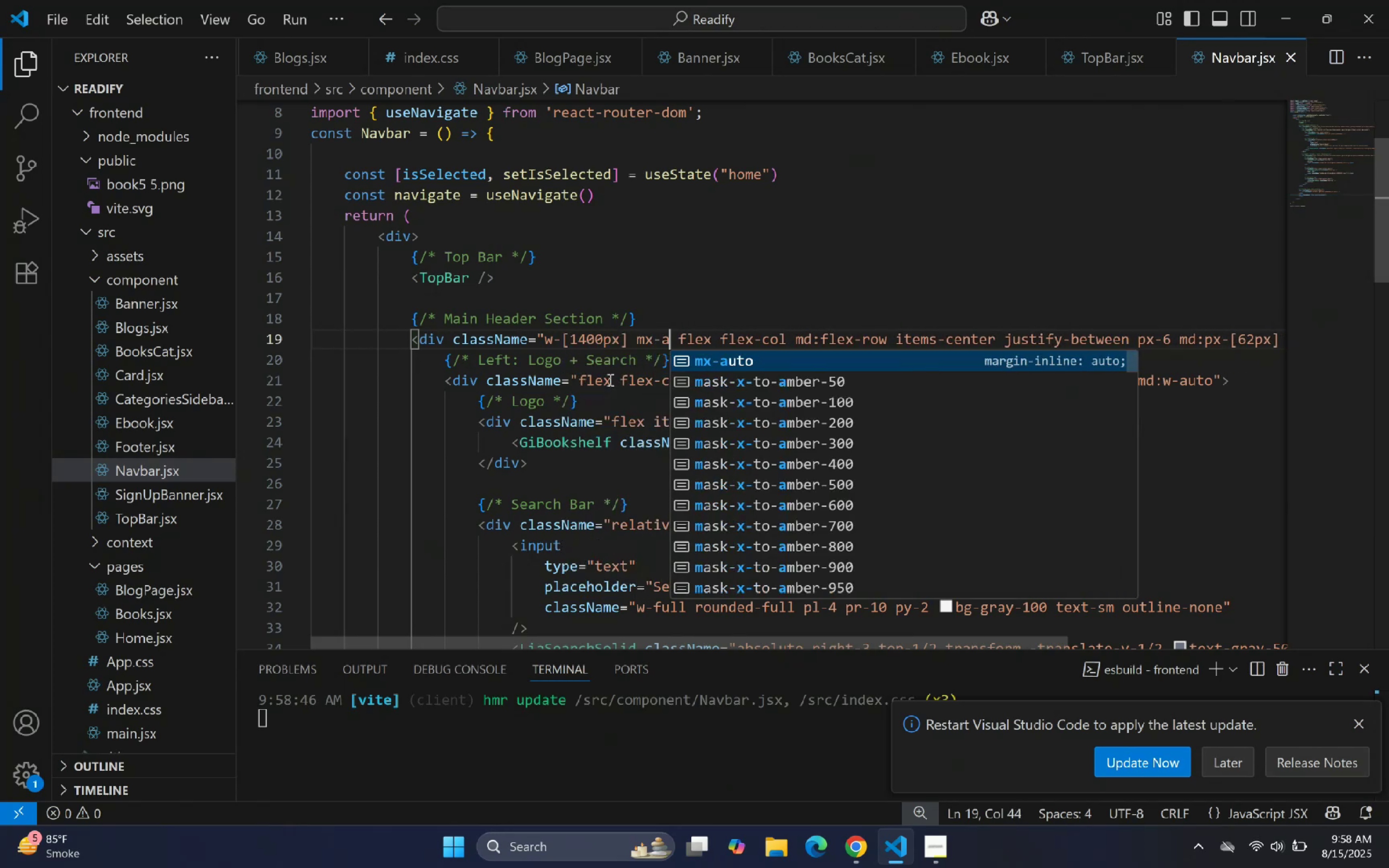 
key(Enter)
 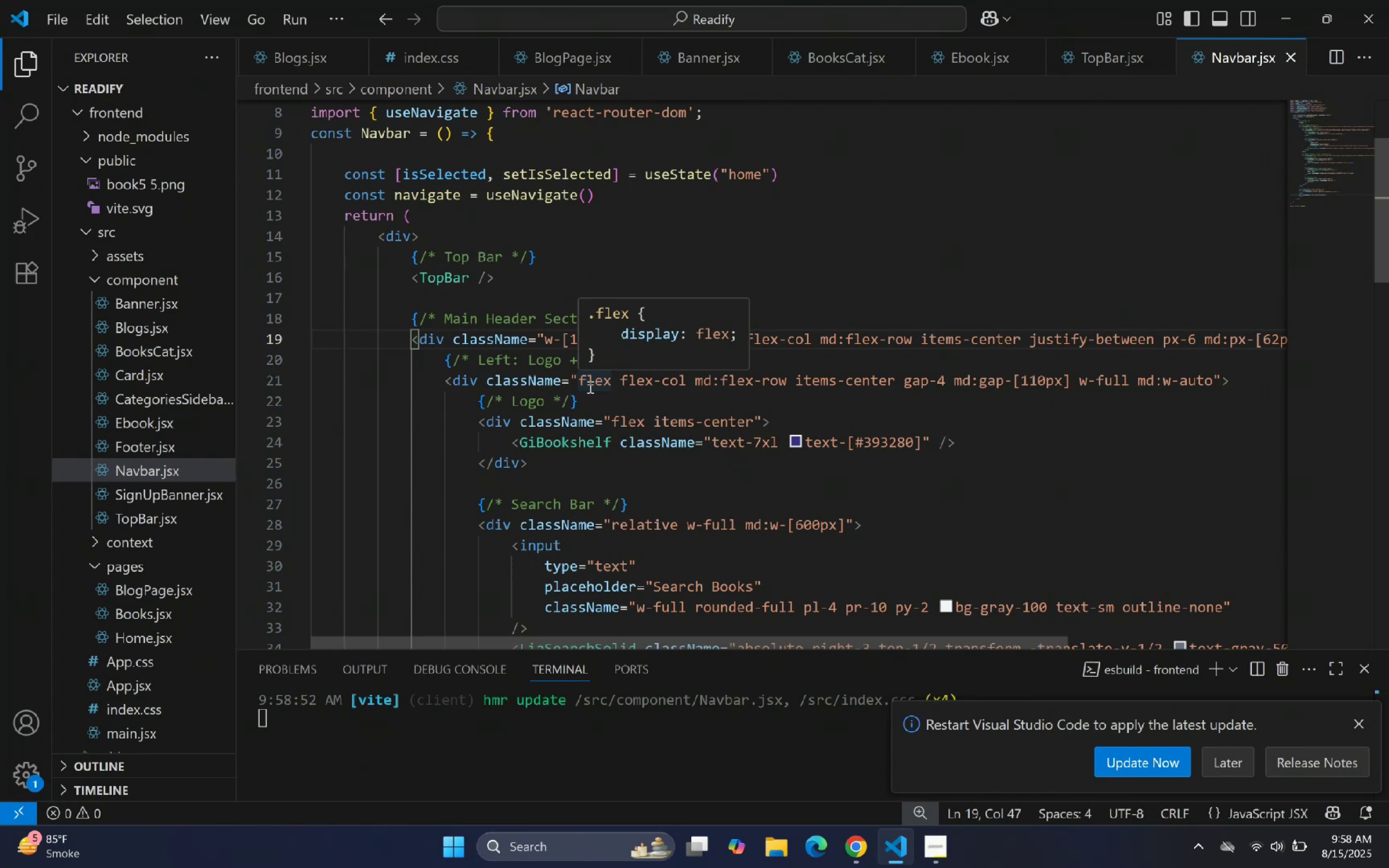 
wait(5.86)
 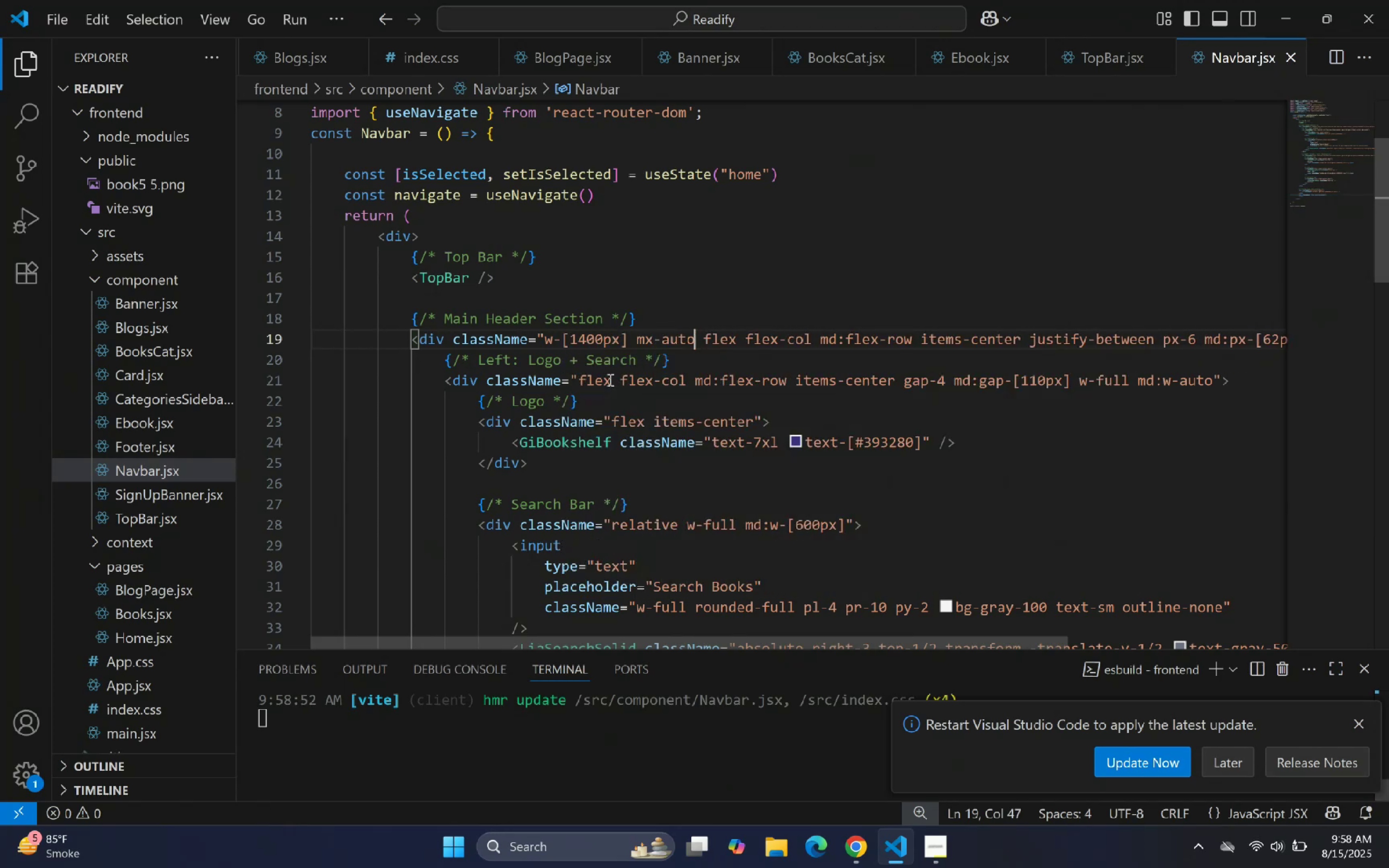 
left_click([709, 472])
 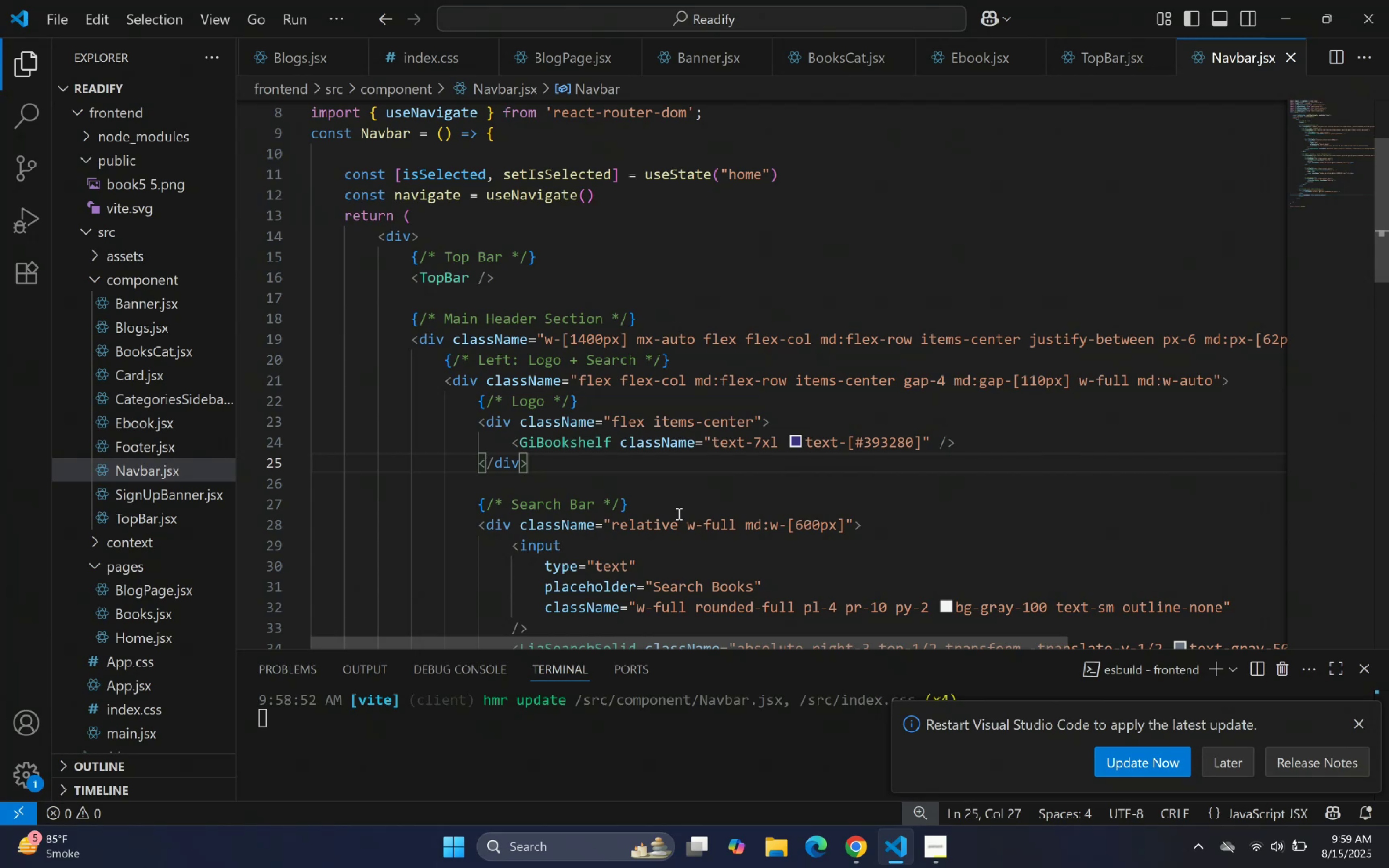 
wait(15.61)
 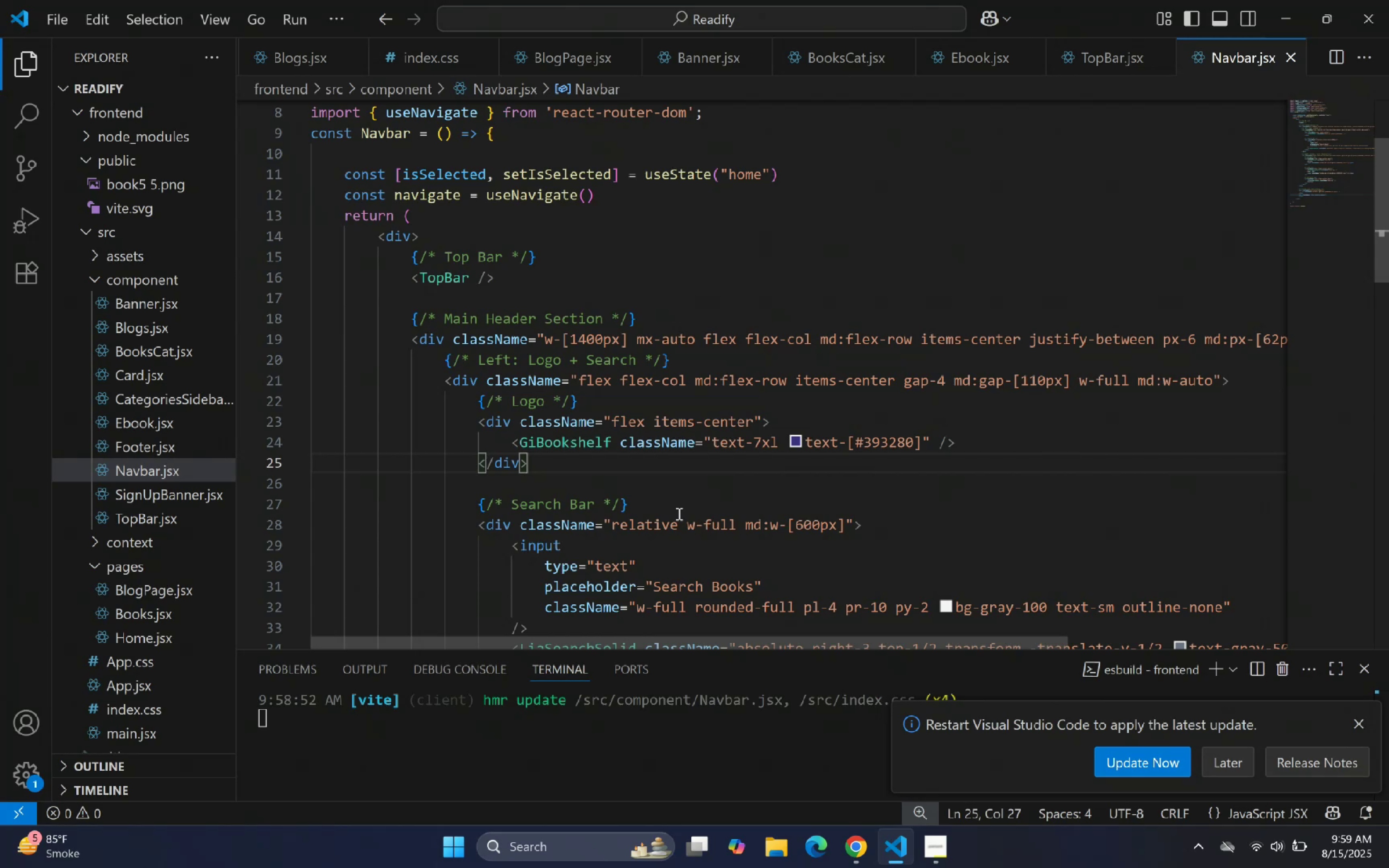 
key(Enter)
 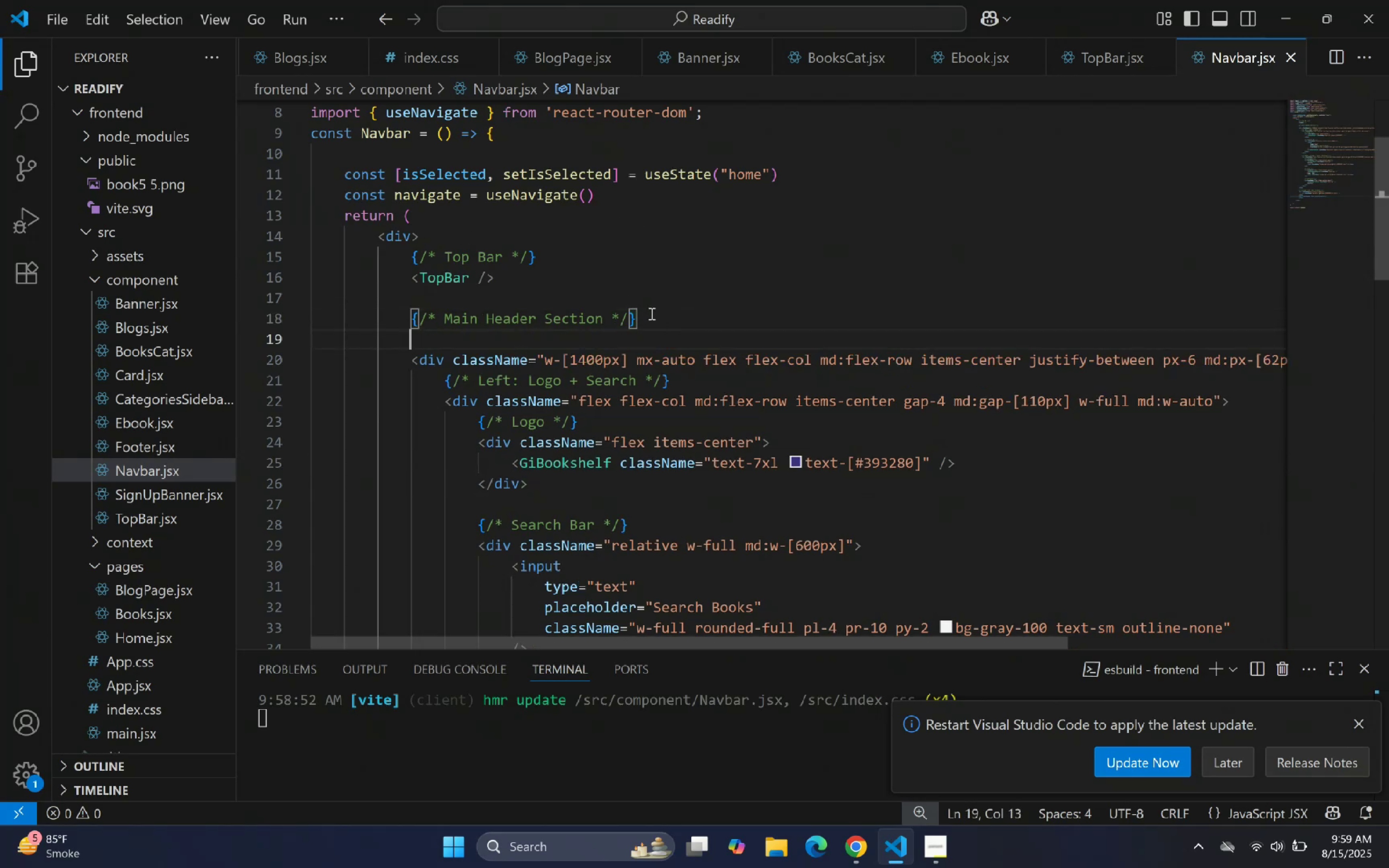 
type(div)
 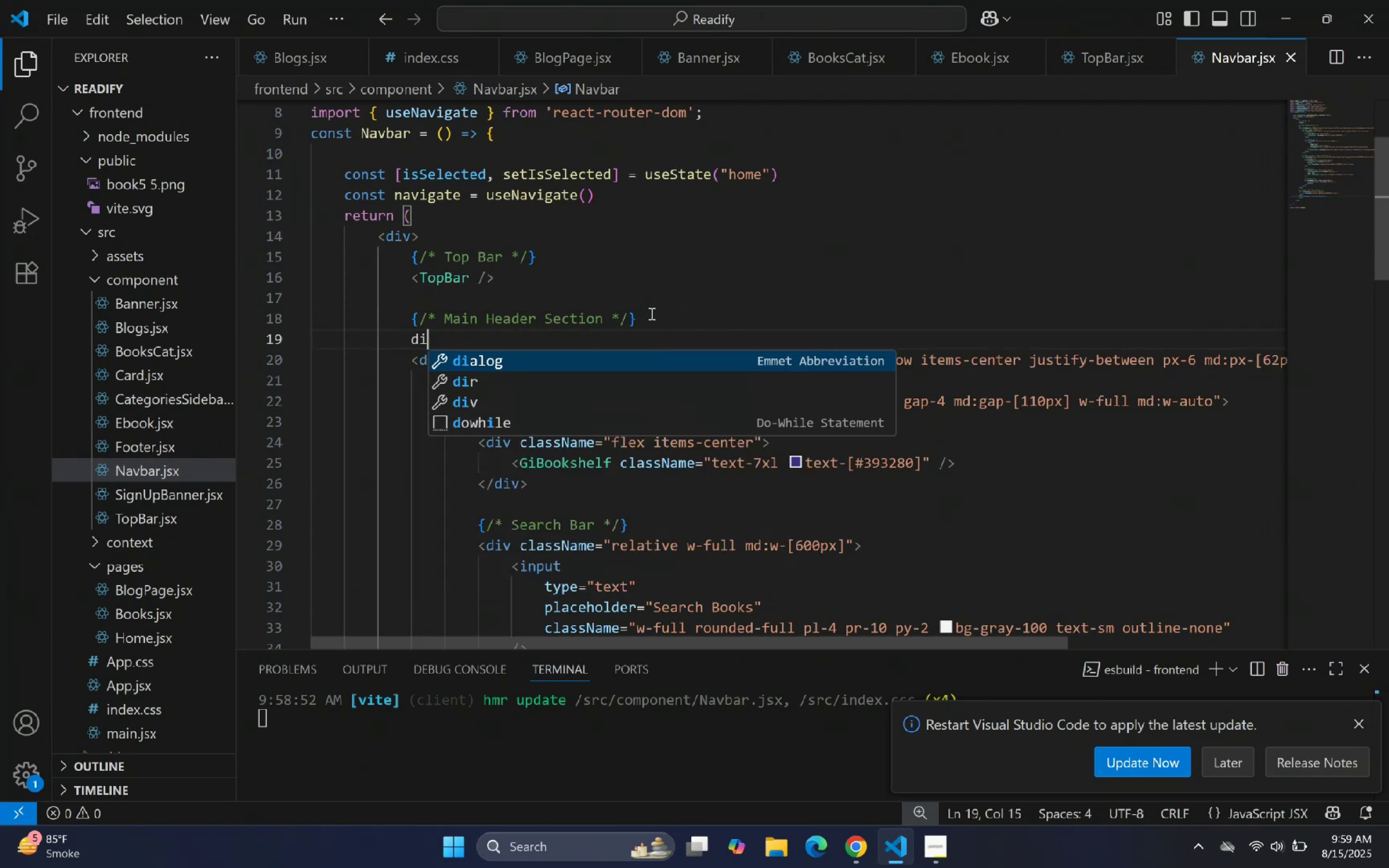 
key(Enter)
 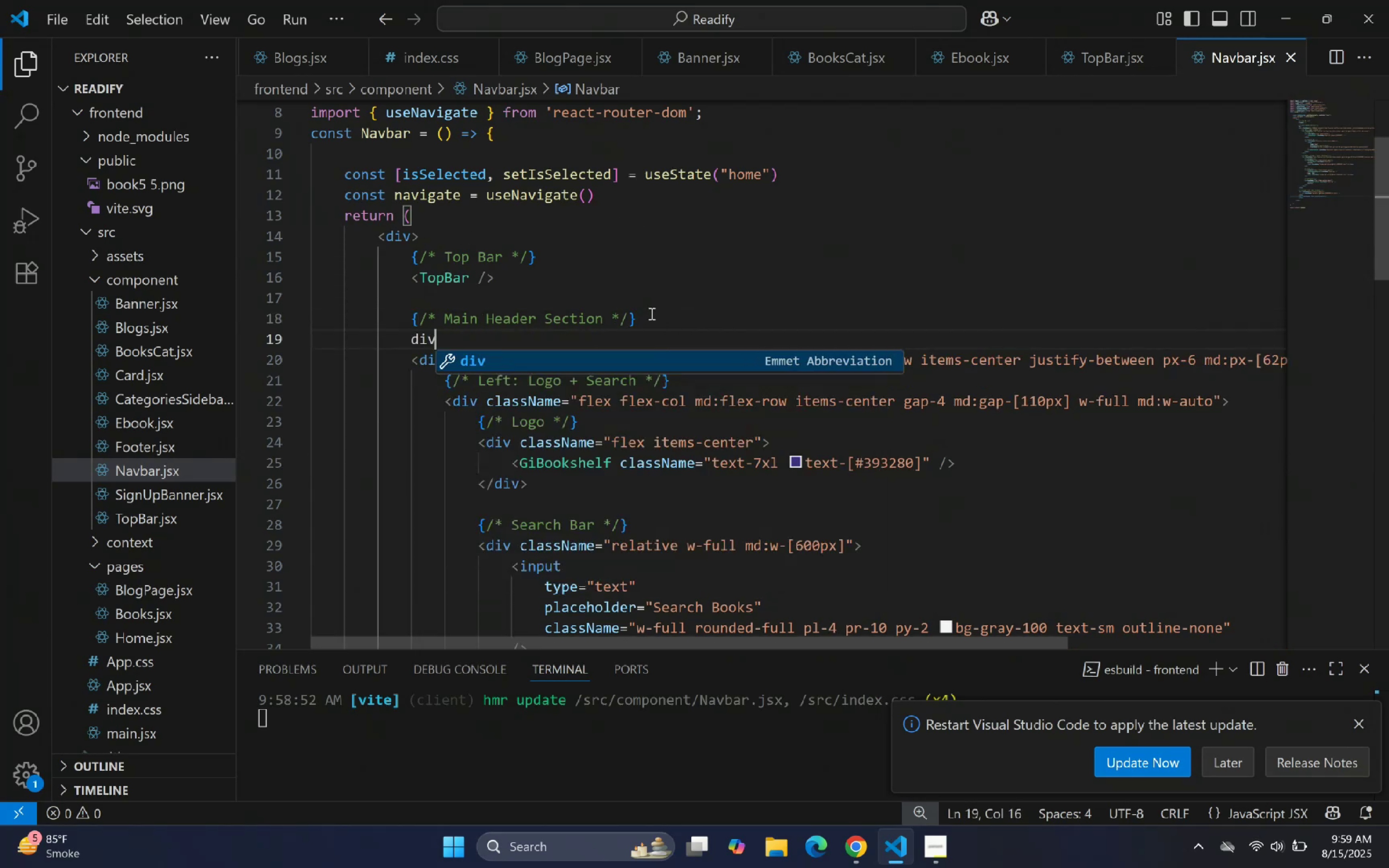 
key(Enter)
 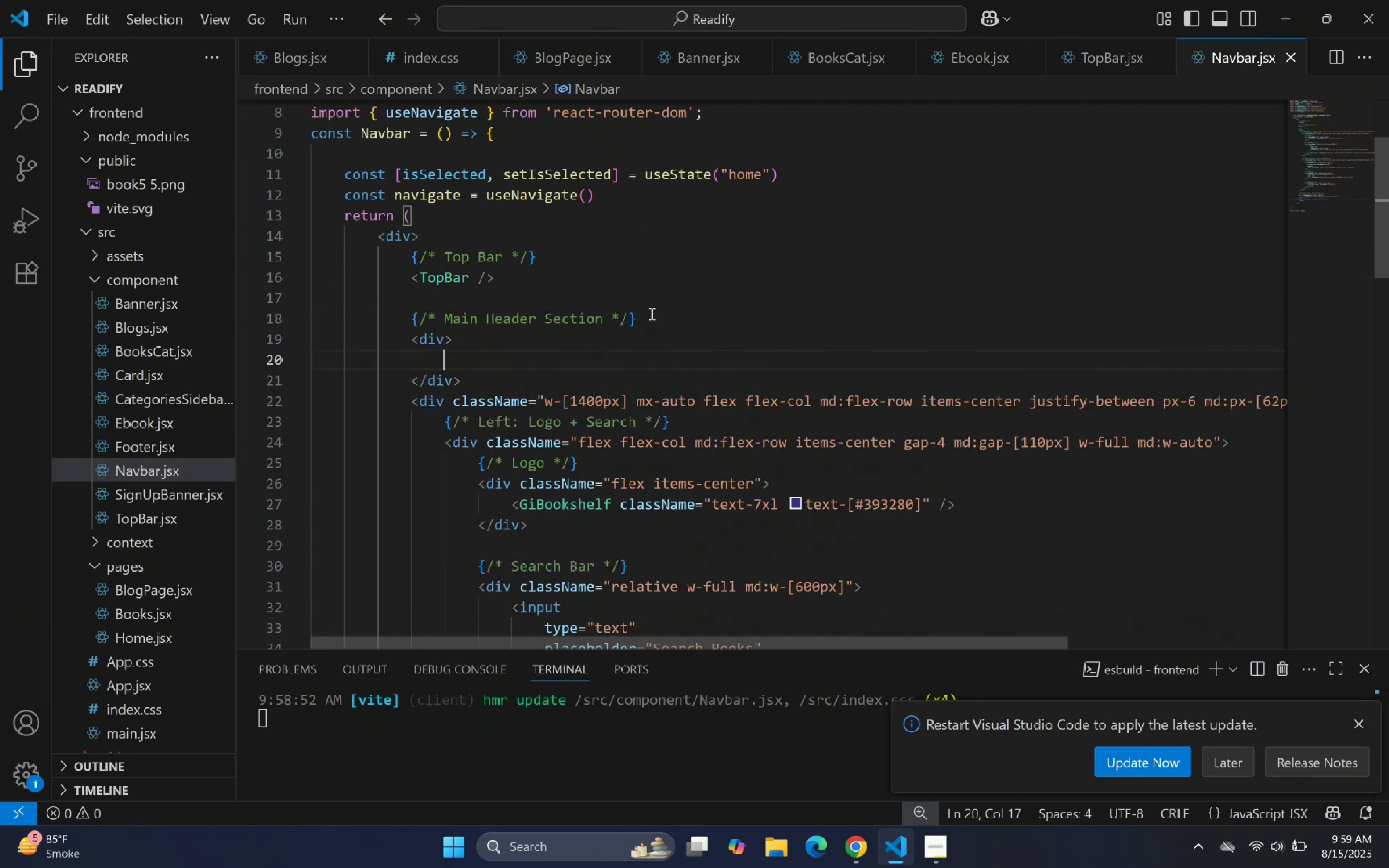 
key(ArrowDown)
 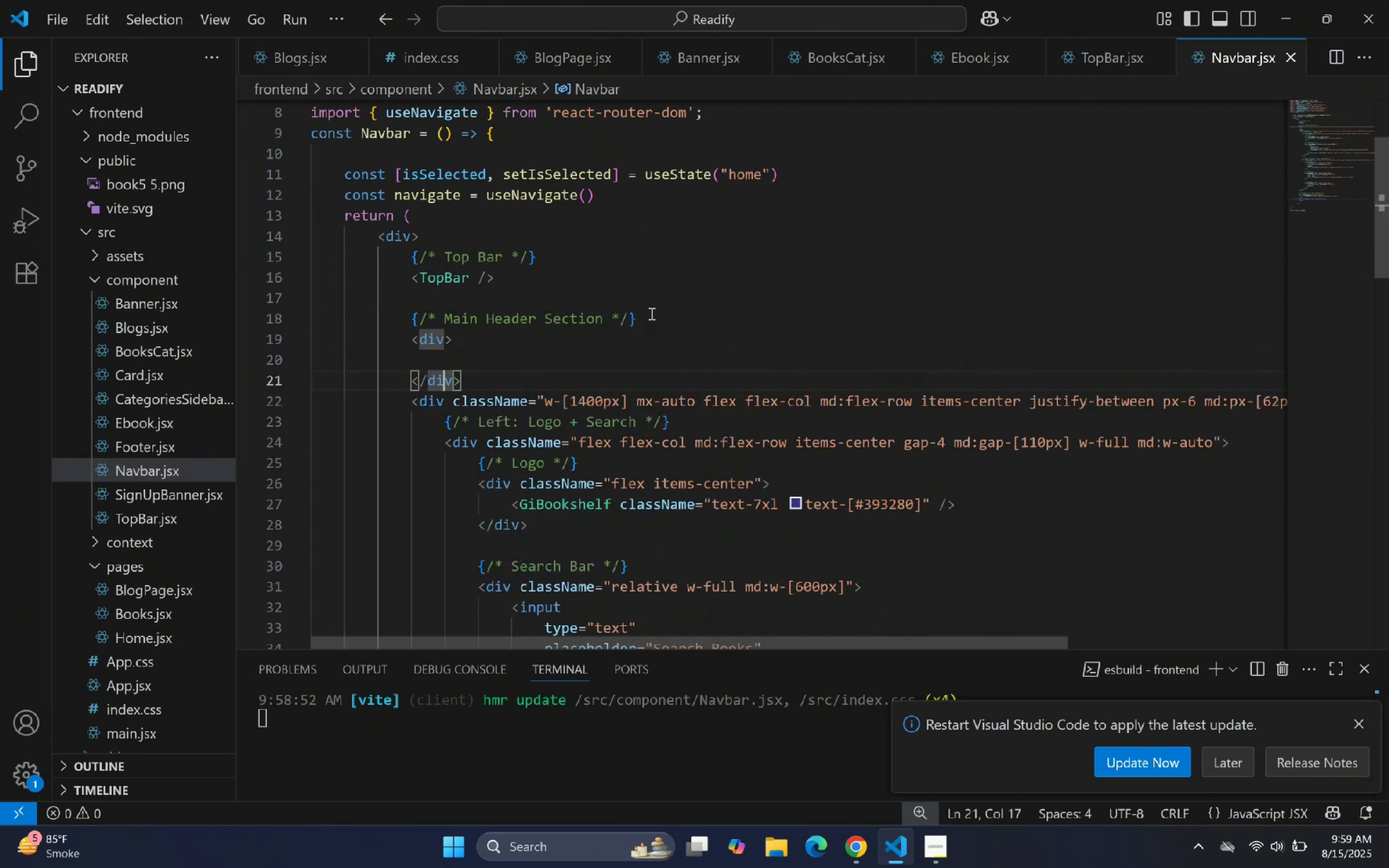 
key(ArrowDown)
 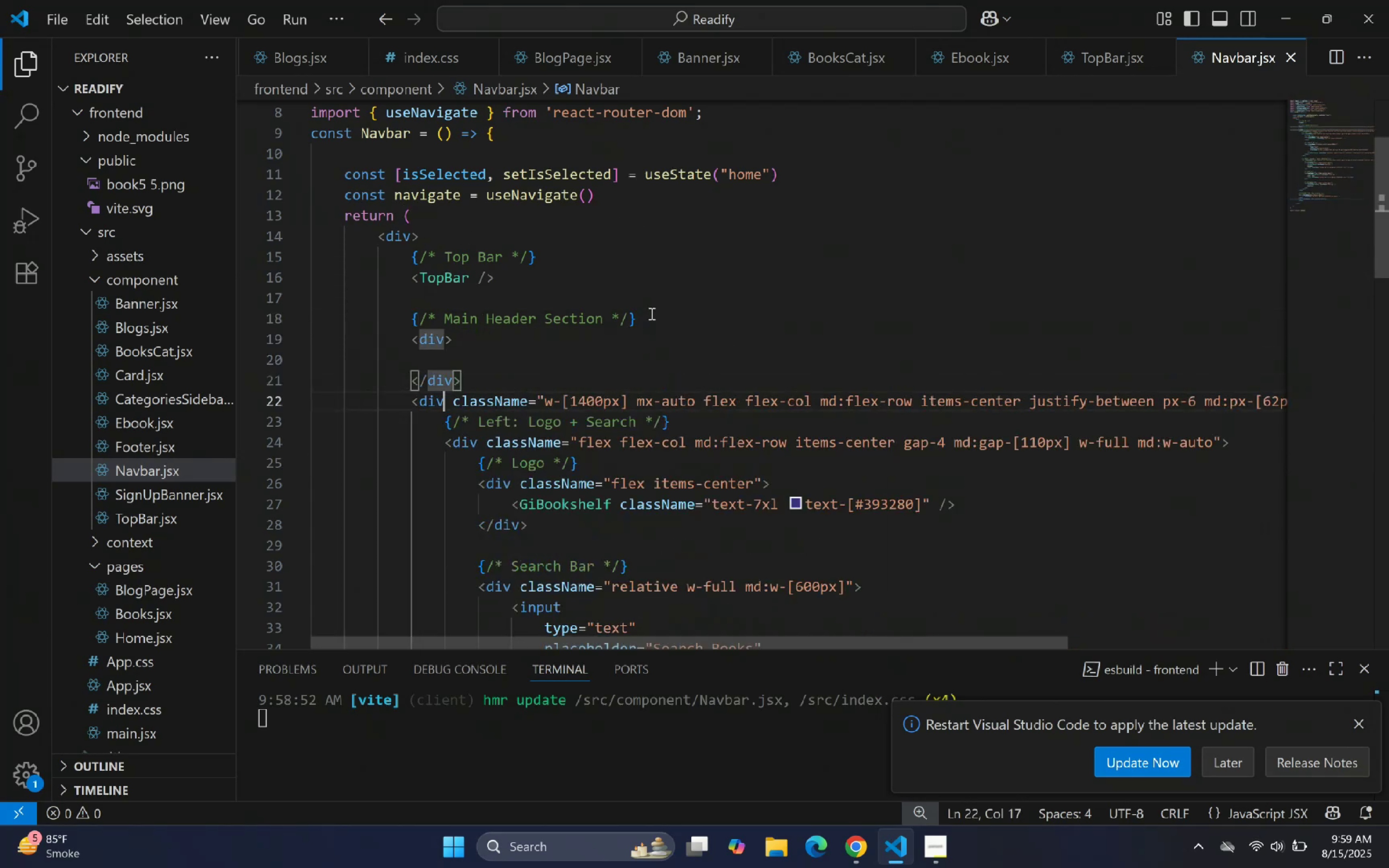 
hold_key(key=ArrowRight, duration=0.76)
 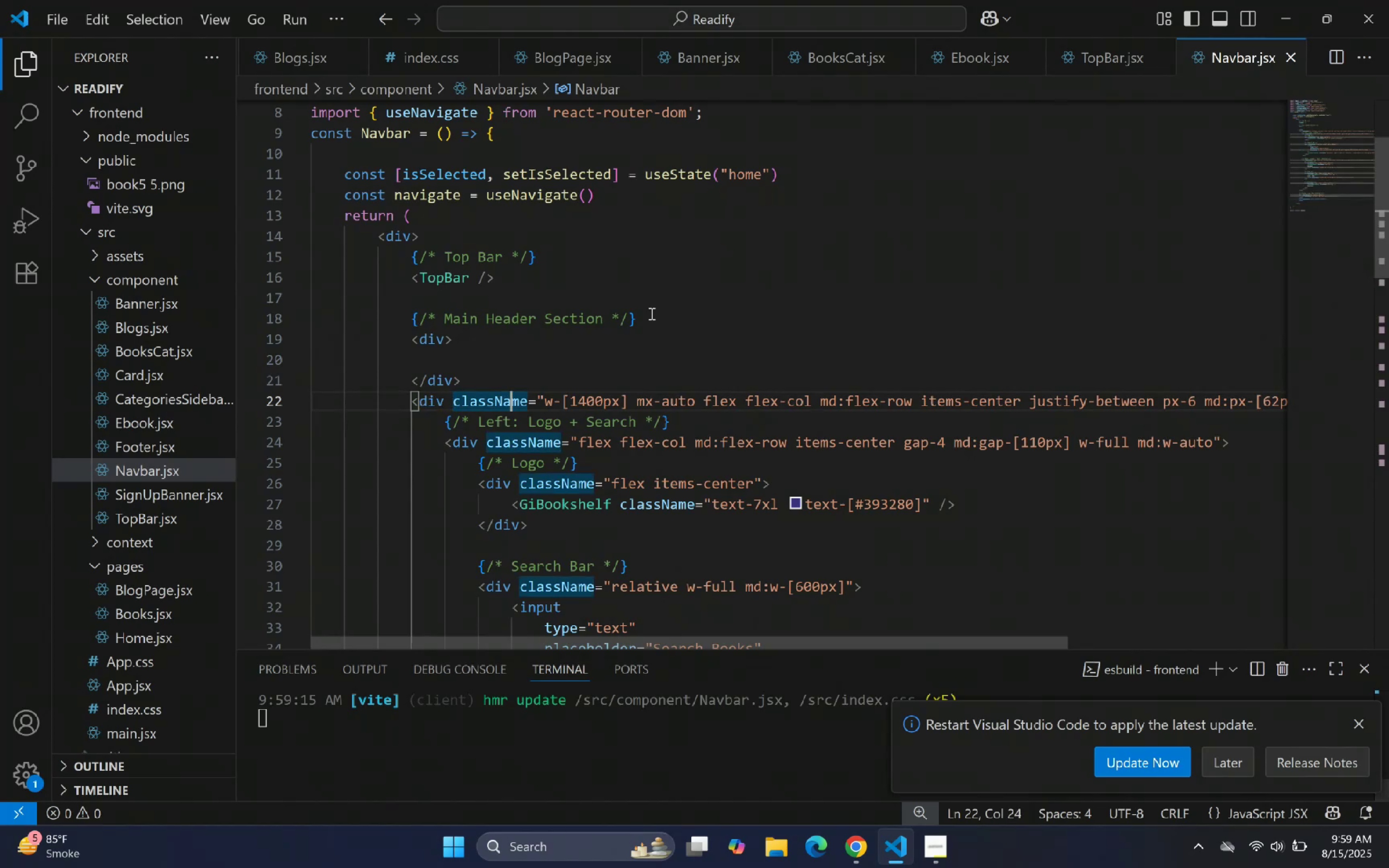 
key(ArrowRight)
 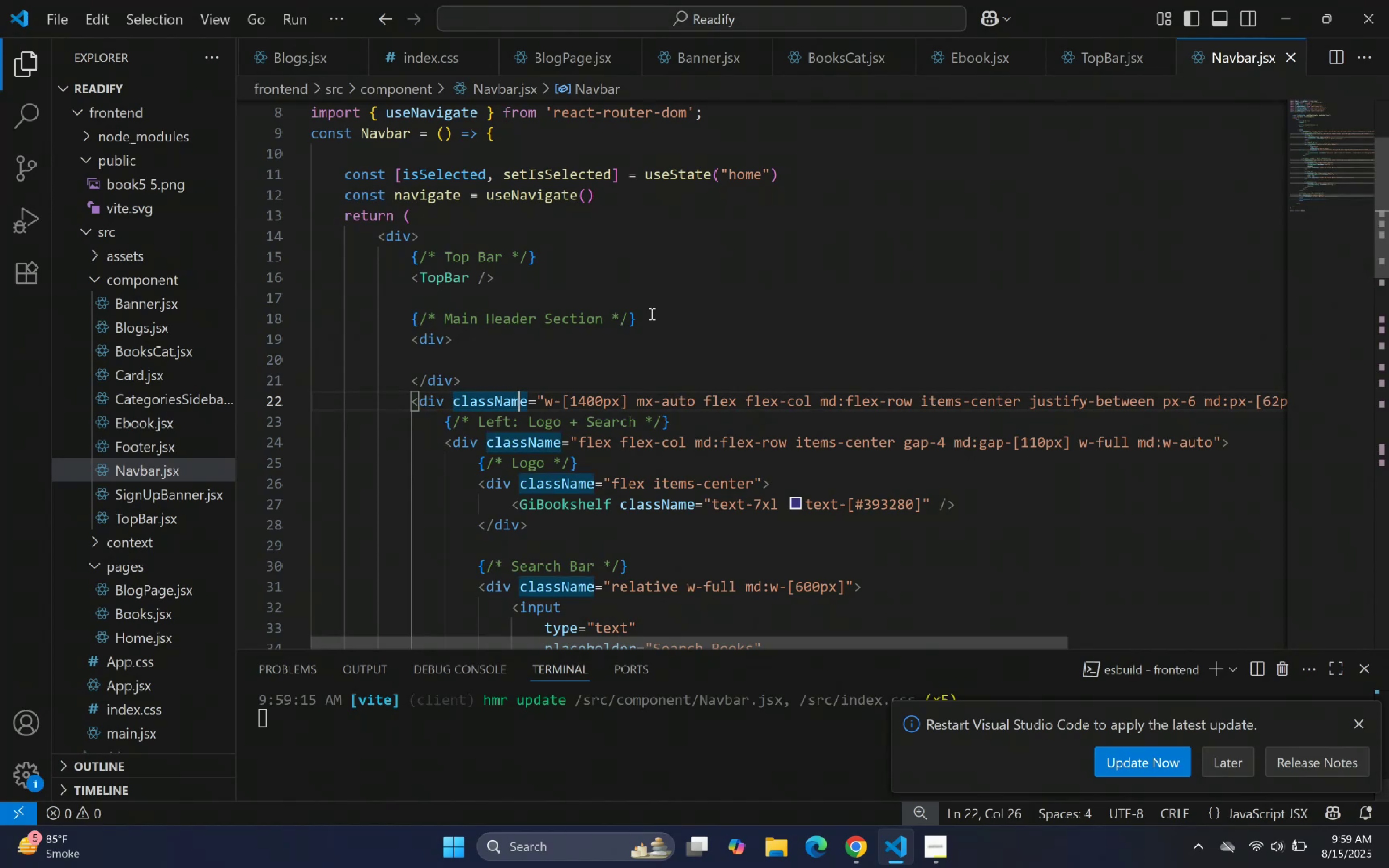 
key(ArrowRight)
 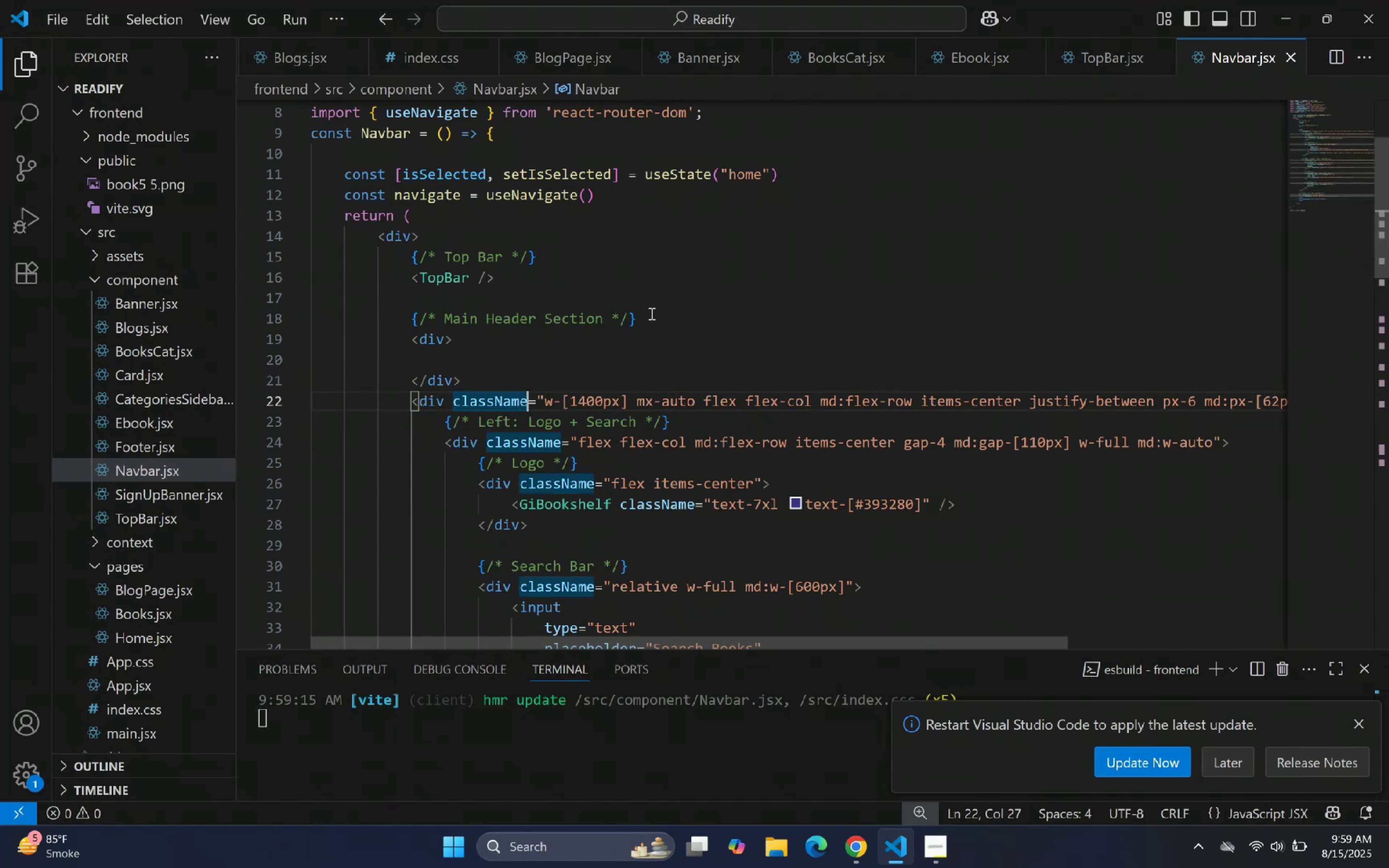 
key(ArrowRight)
 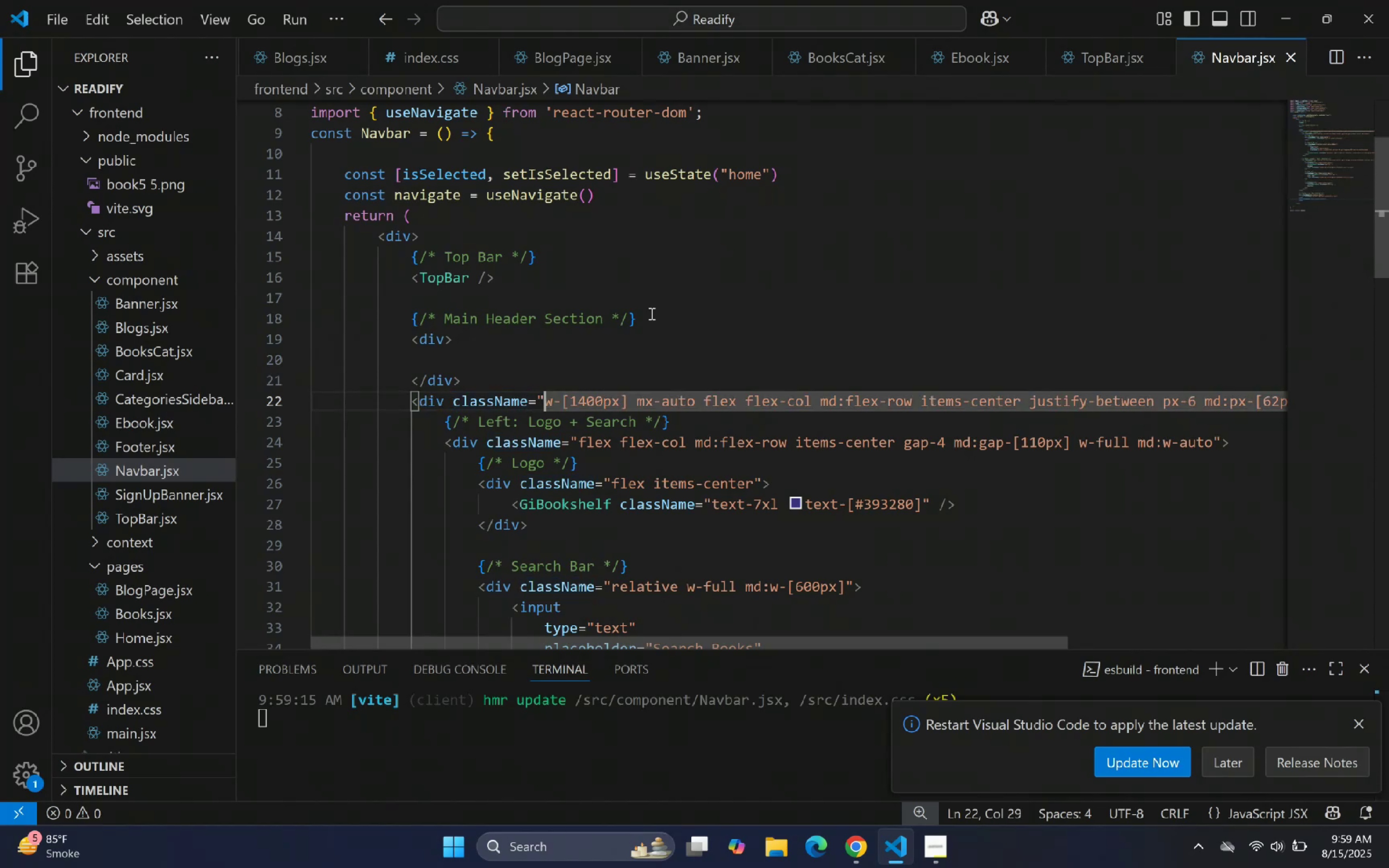 
key(ArrowLeft)
 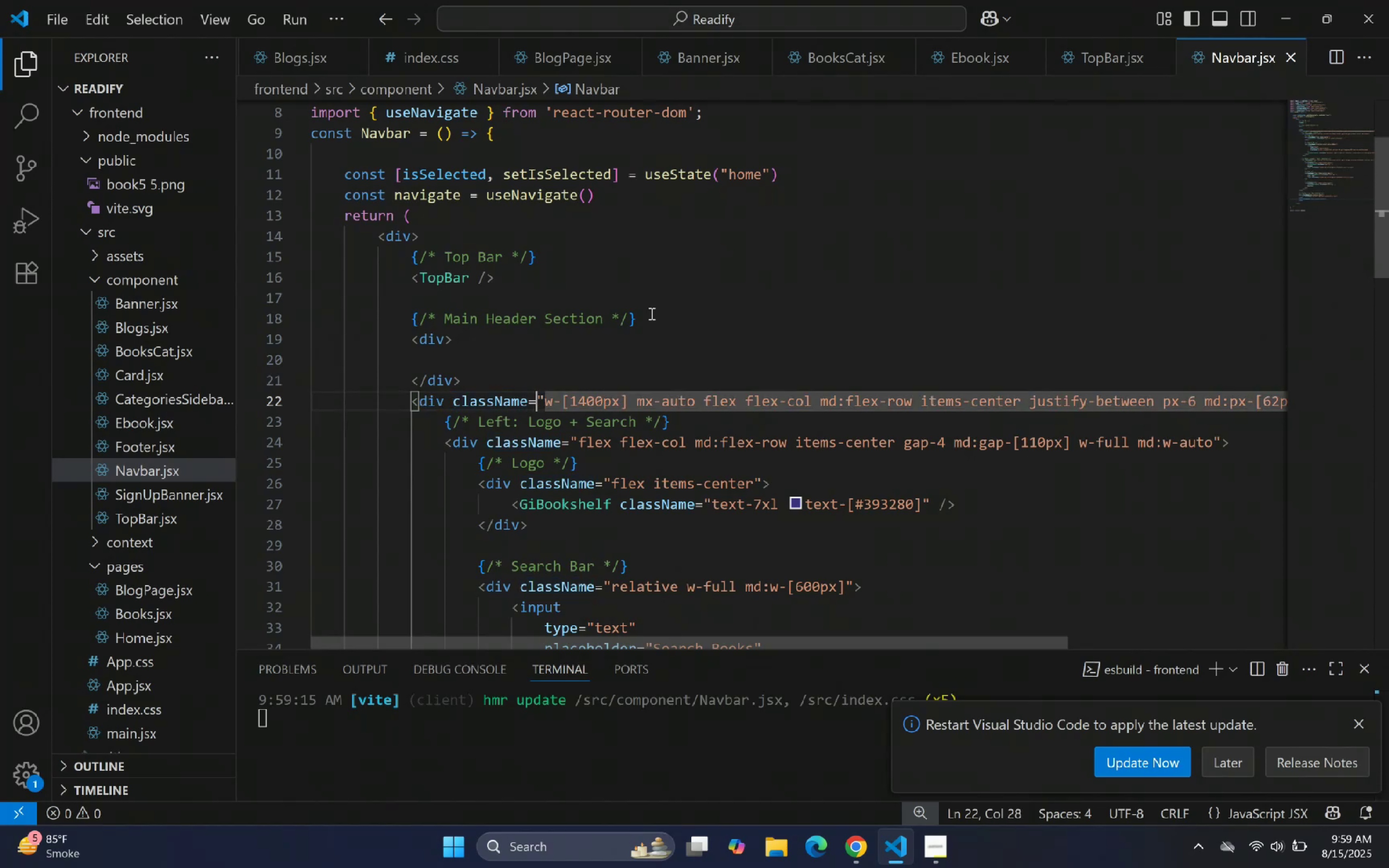 
hold_key(key=ShiftLeft, duration=0.88)
 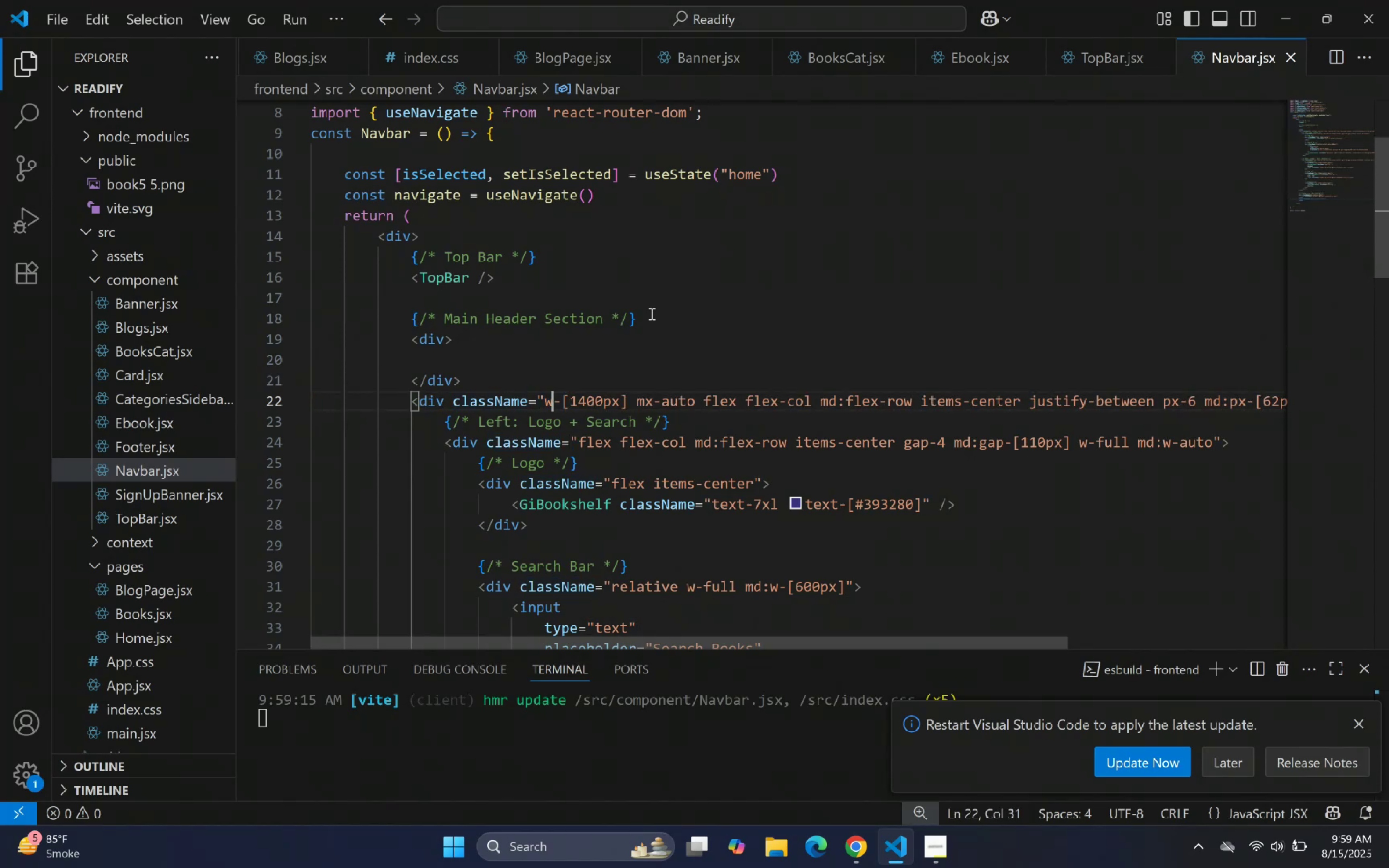 
hold_key(key=ArrowRight, duration=0.58)
 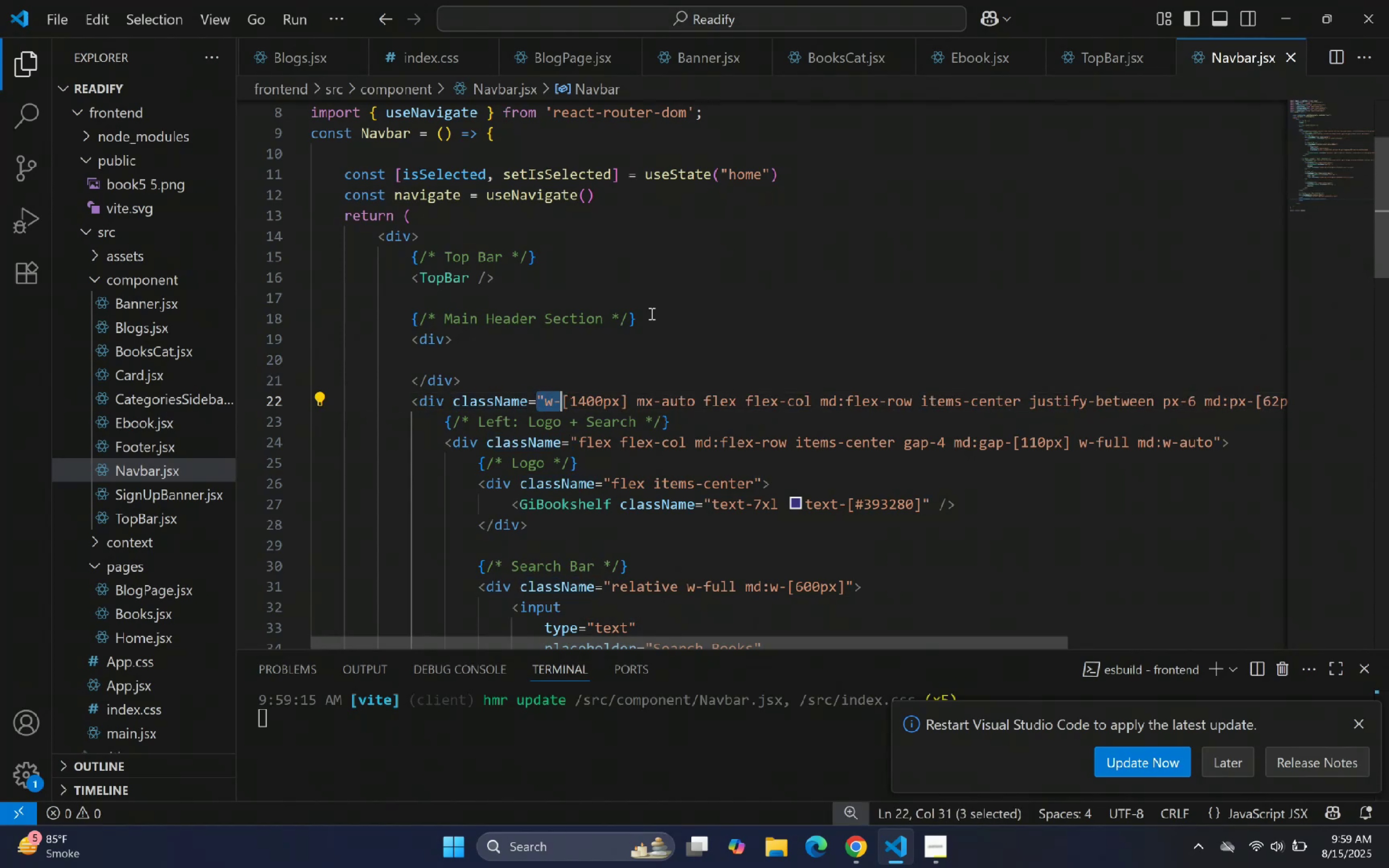 
key(ArrowRight)
 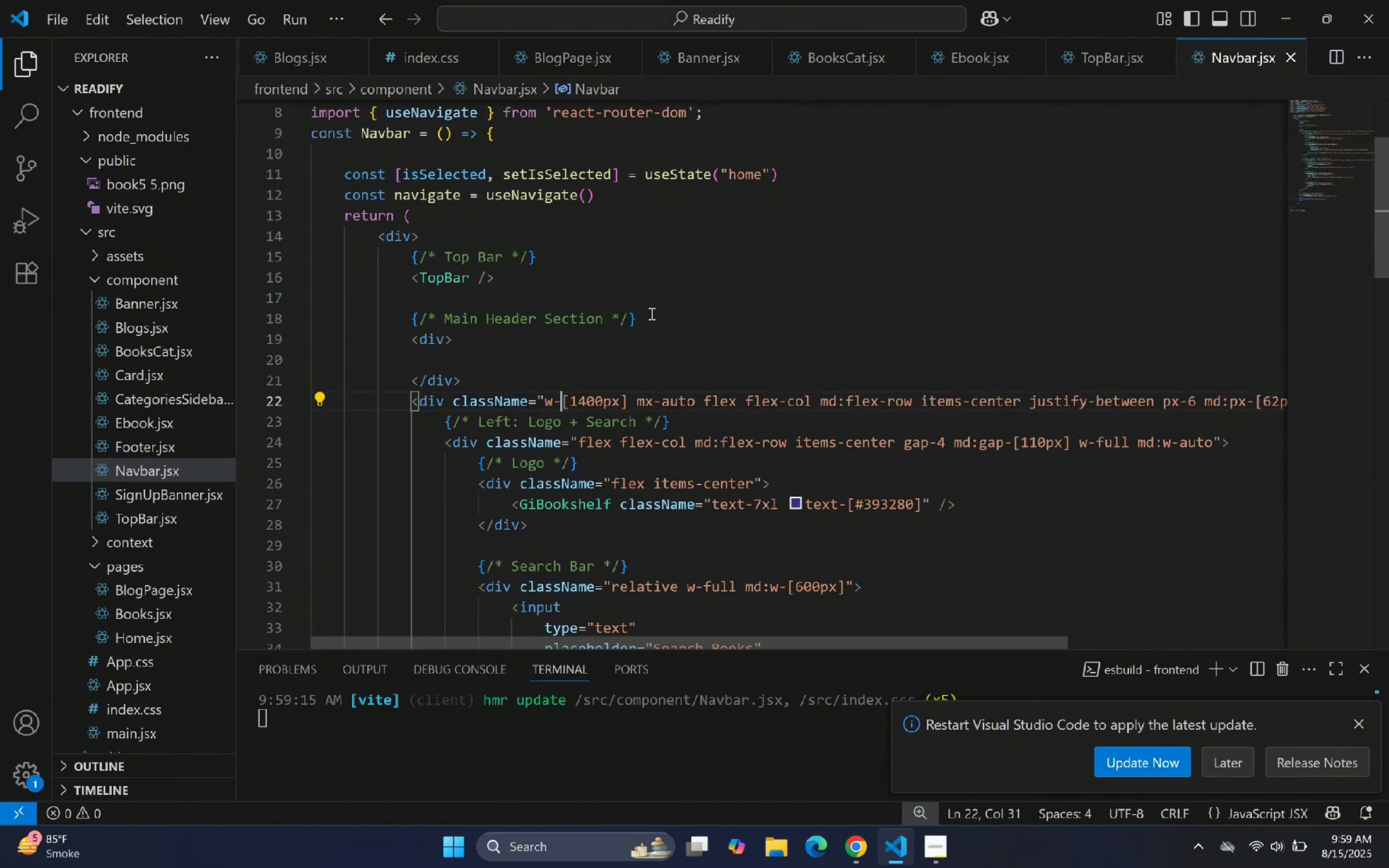 
key(ArrowLeft)
 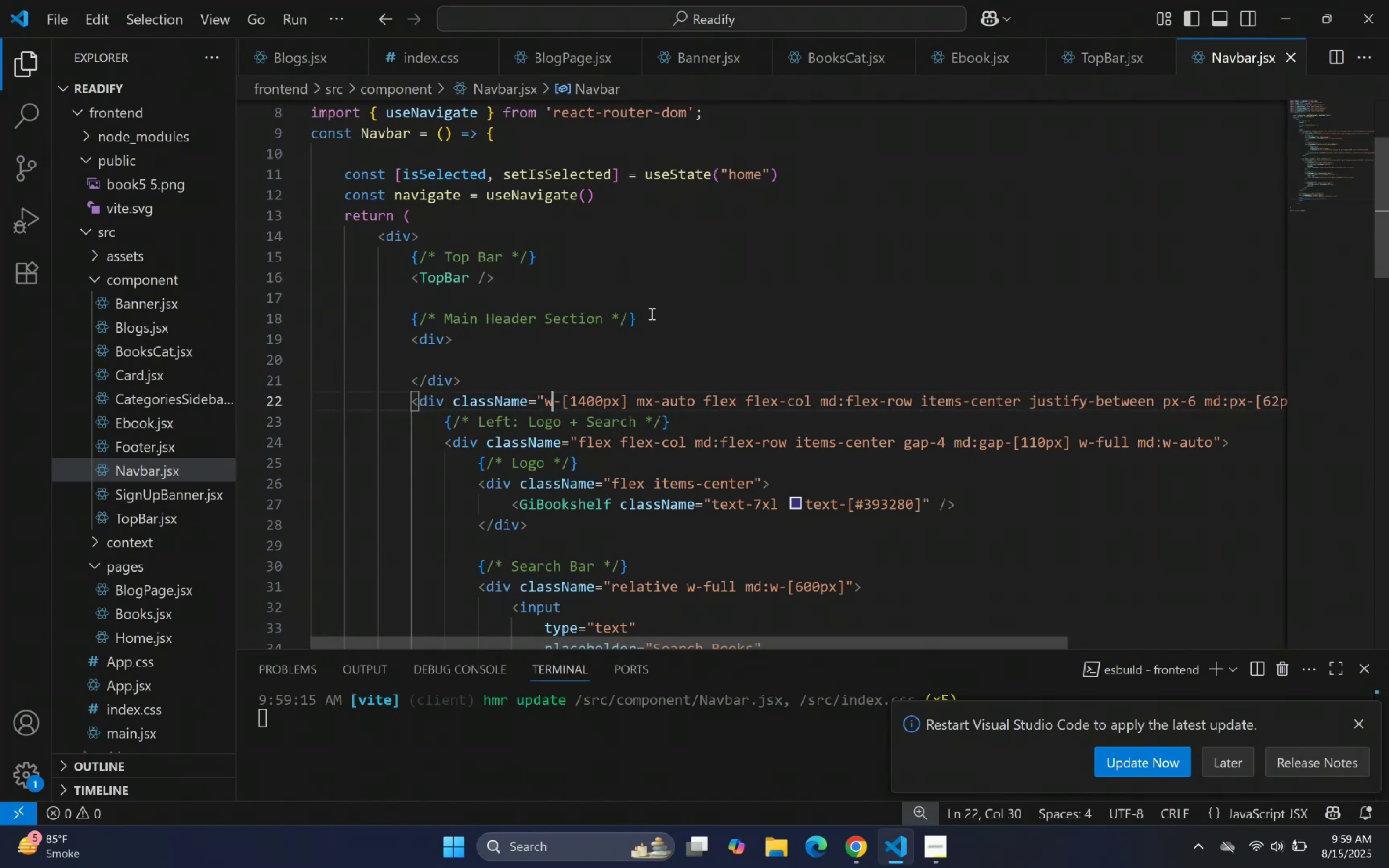 
hold_key(key=ArrowLeft, duration=0.75)
 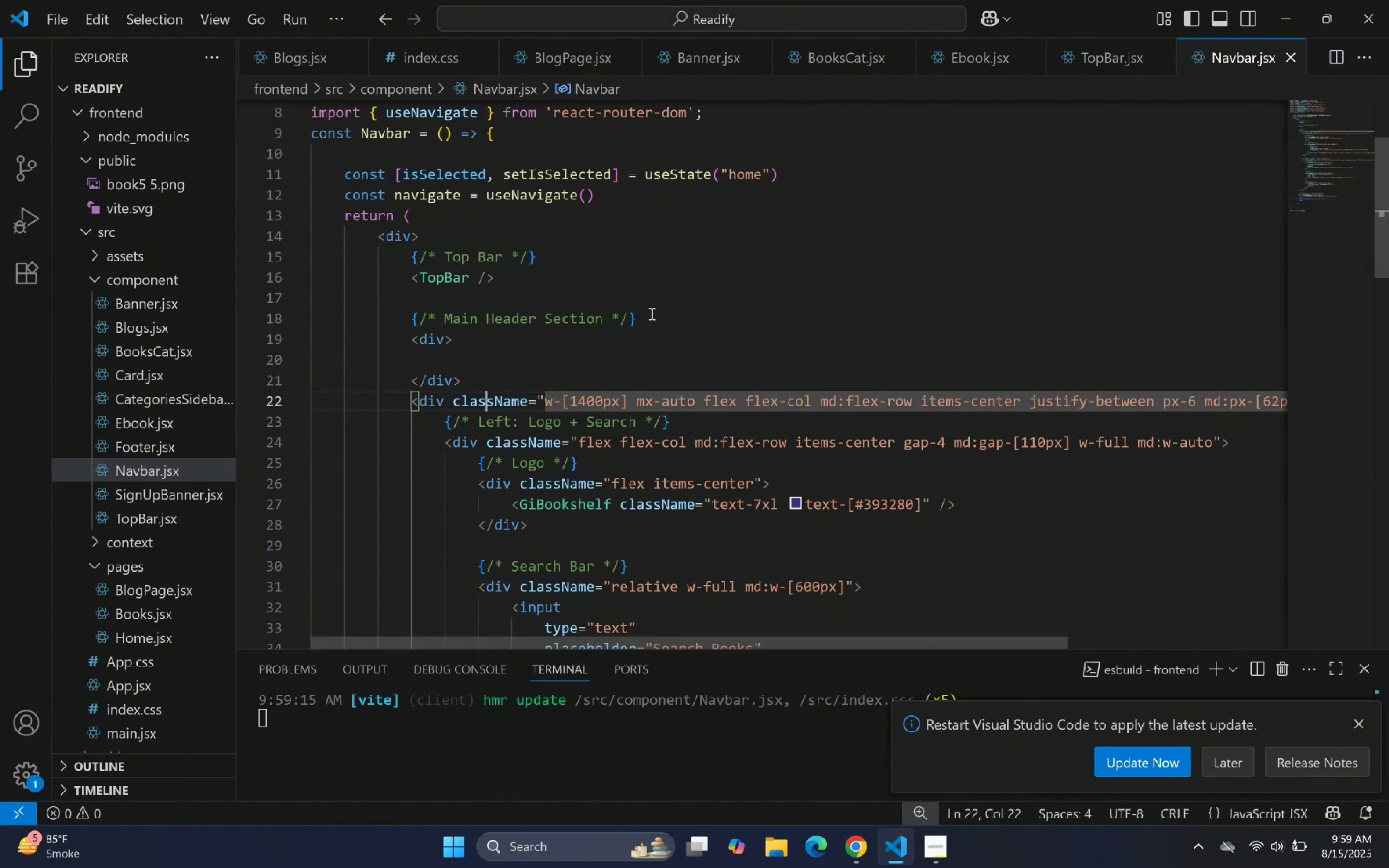 
key(ArrowLeft)
 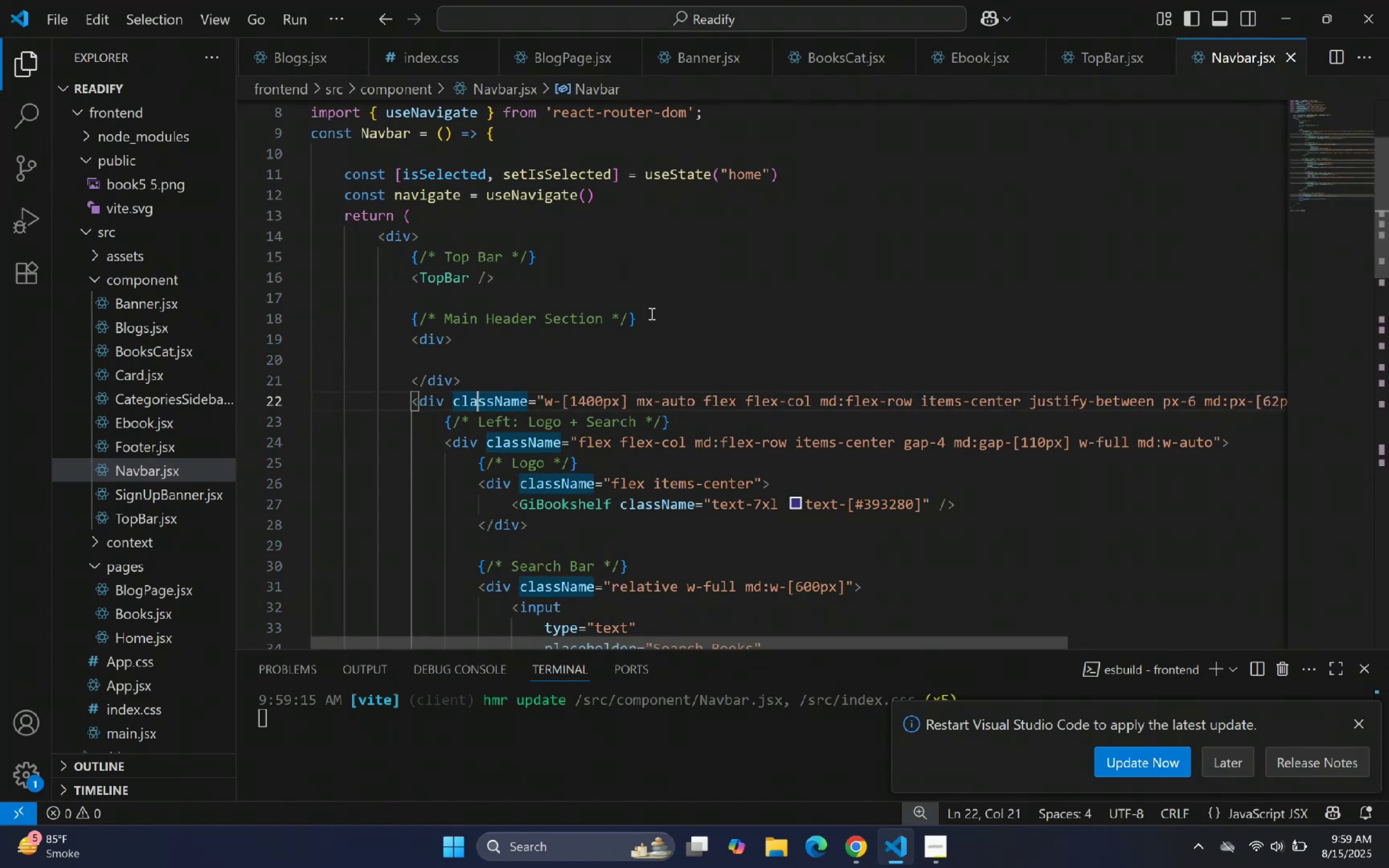 
key(ArrowLeft)
 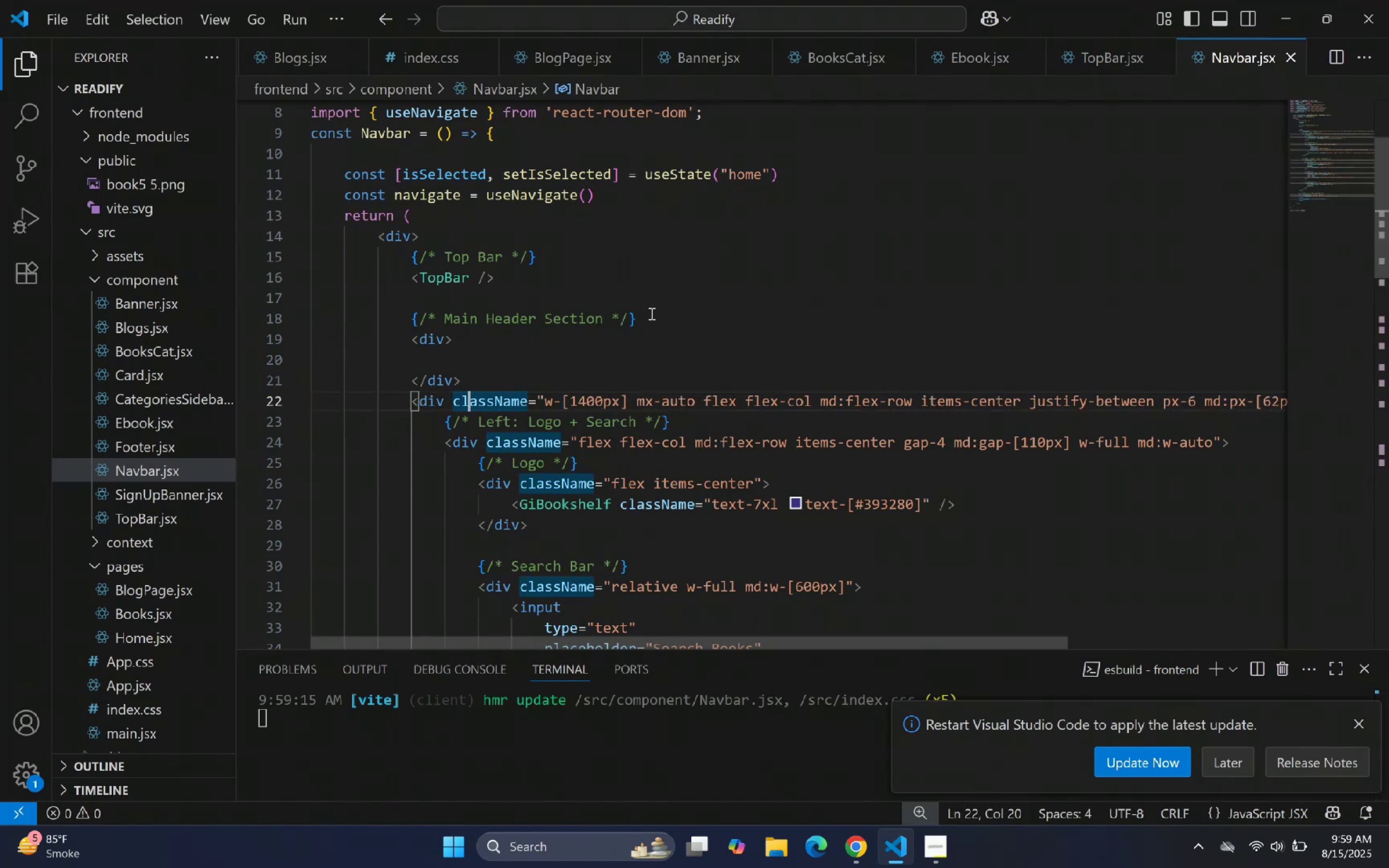 
key(ArrowLeft)
 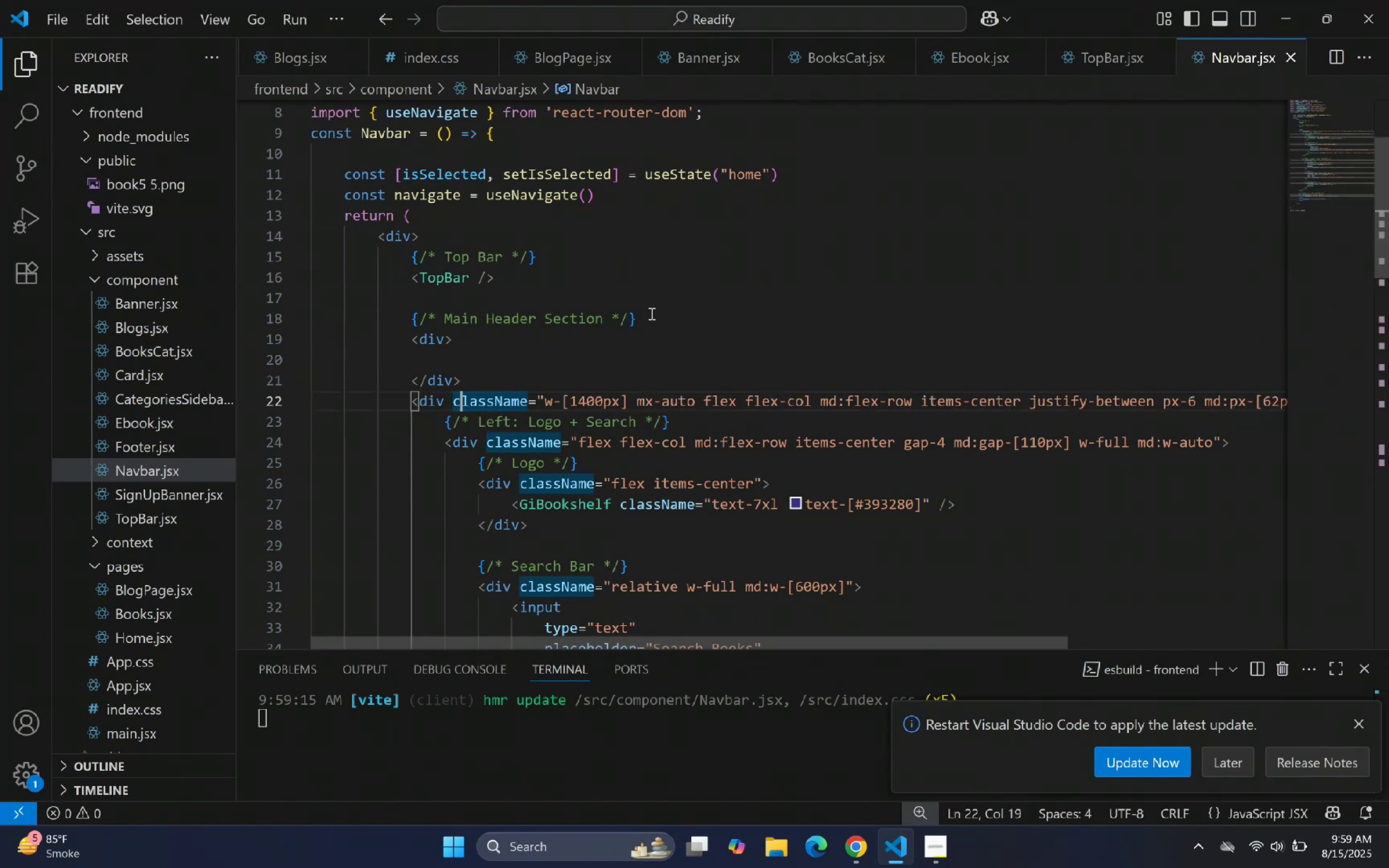 
key(ArrowLeft)
 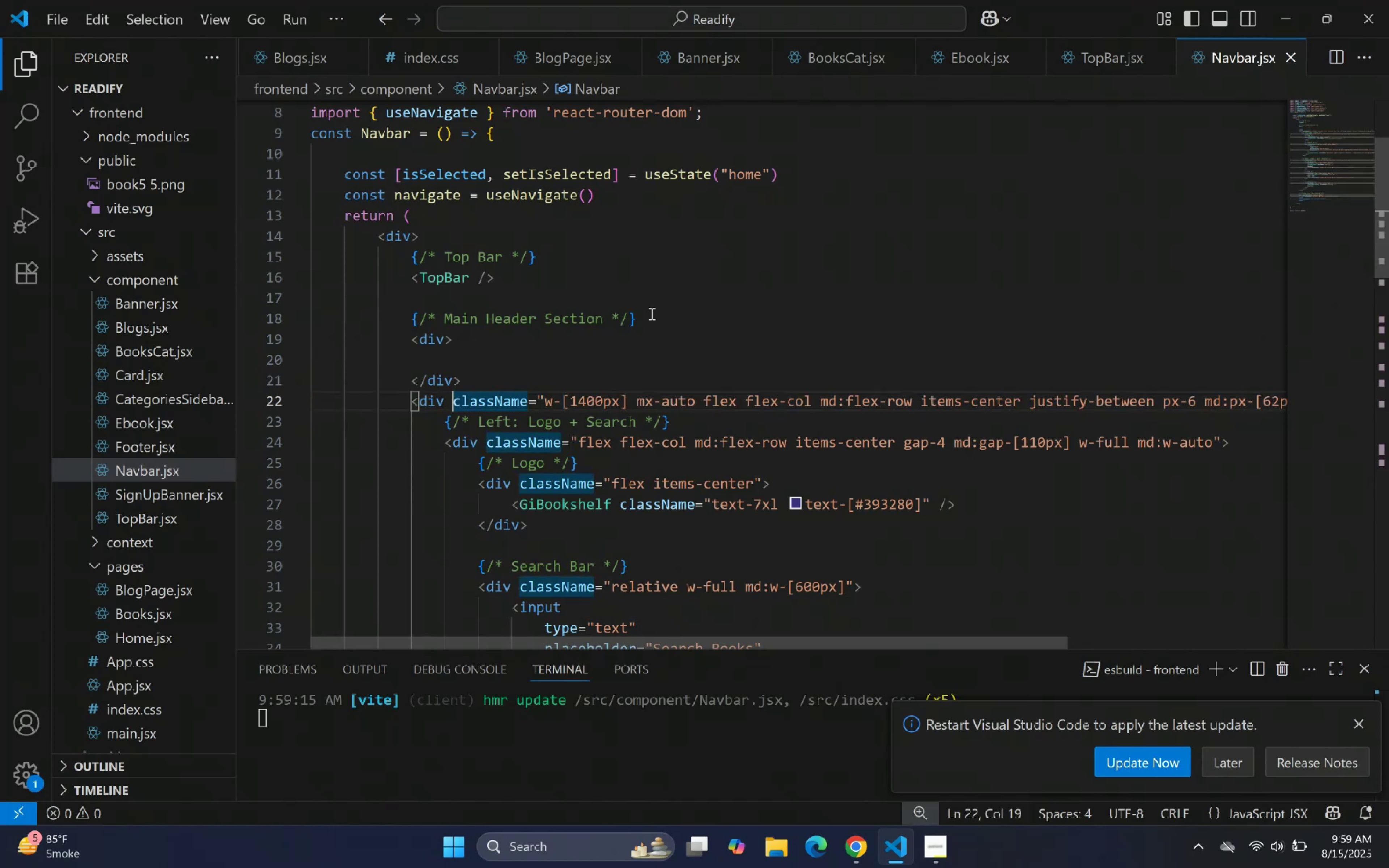 
hold_key(key=ArrowRight, duration=1.41)
 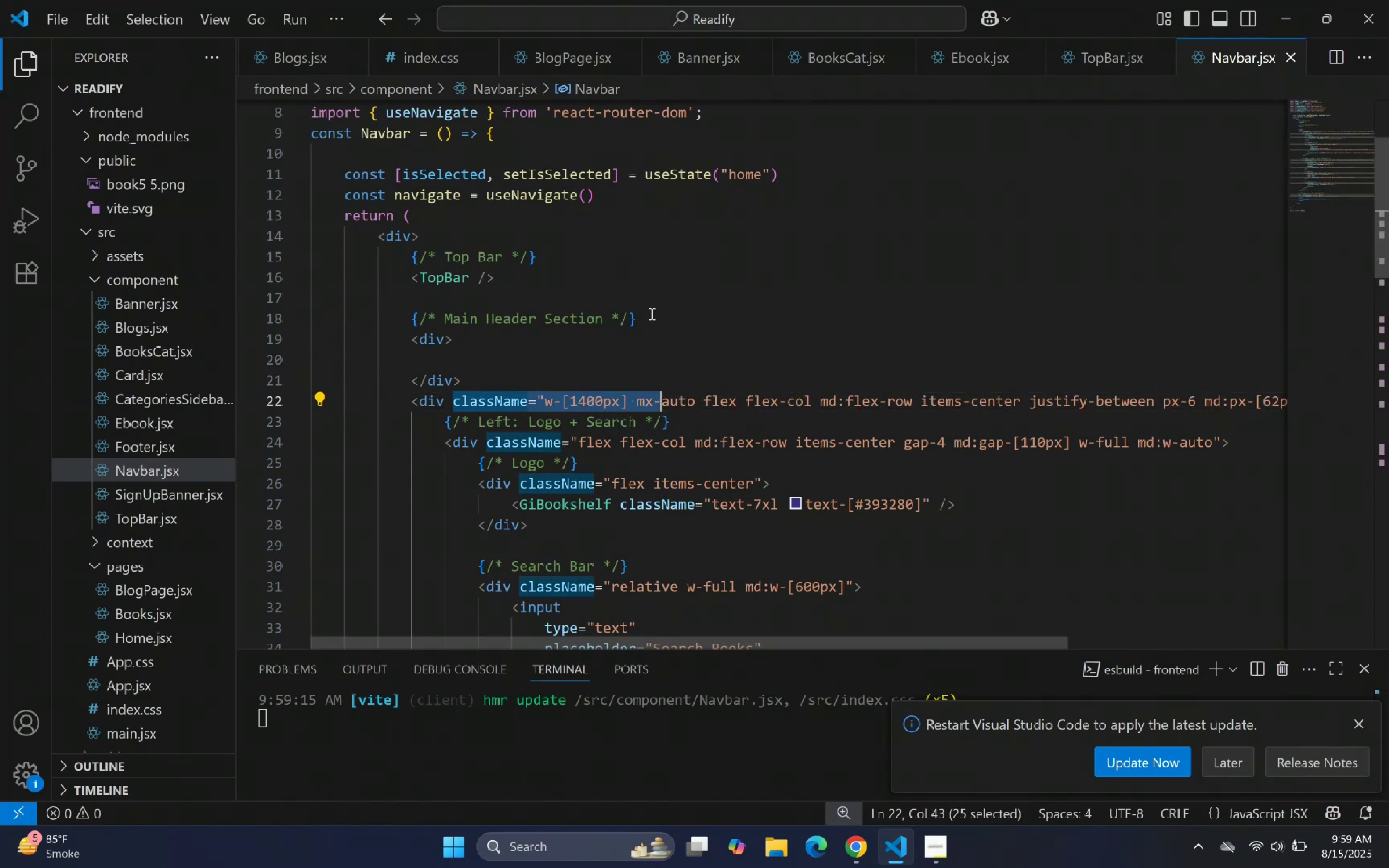 
key(Shift+ArrowRight)
 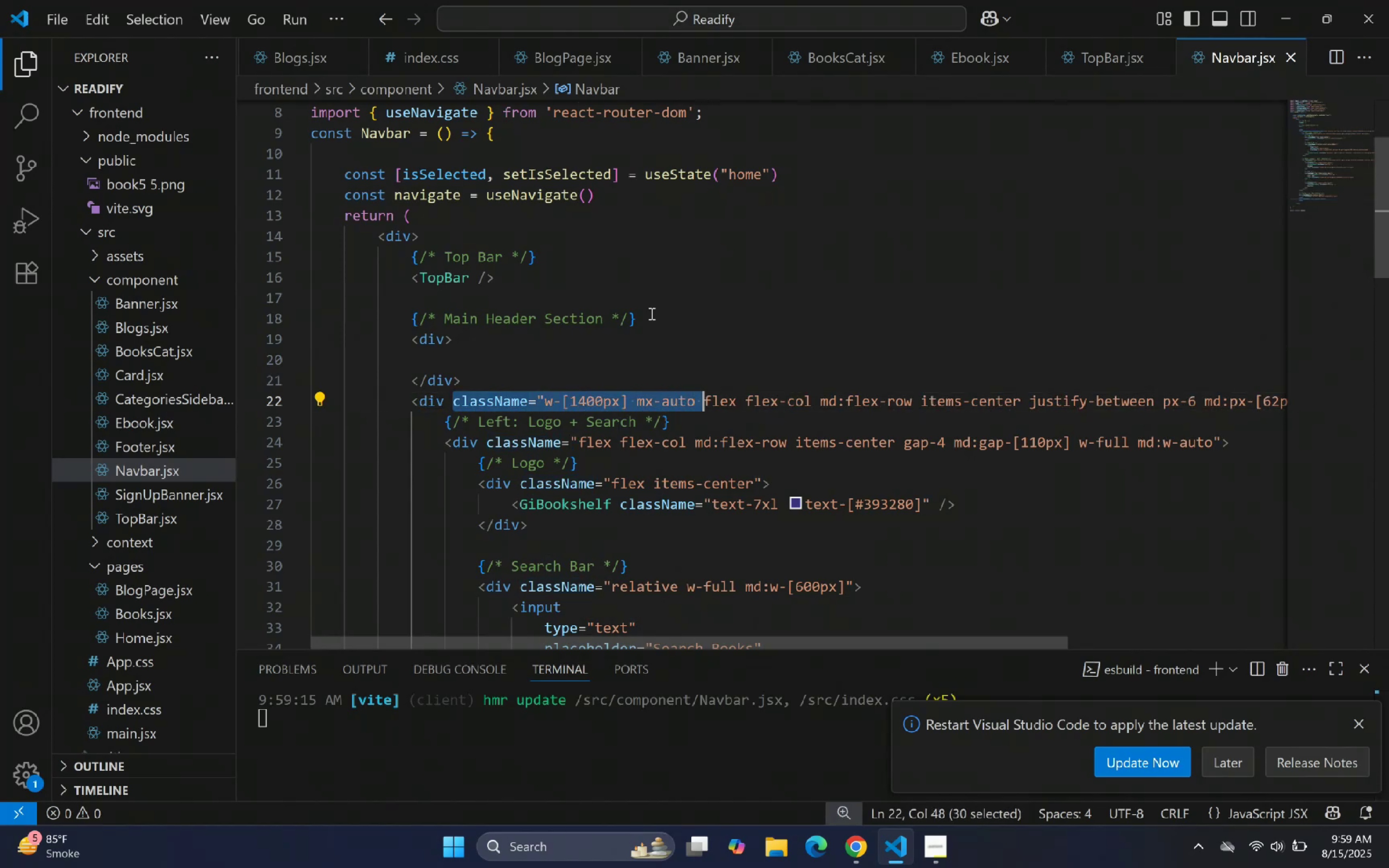 
key(Shift+ArrowLeft)
 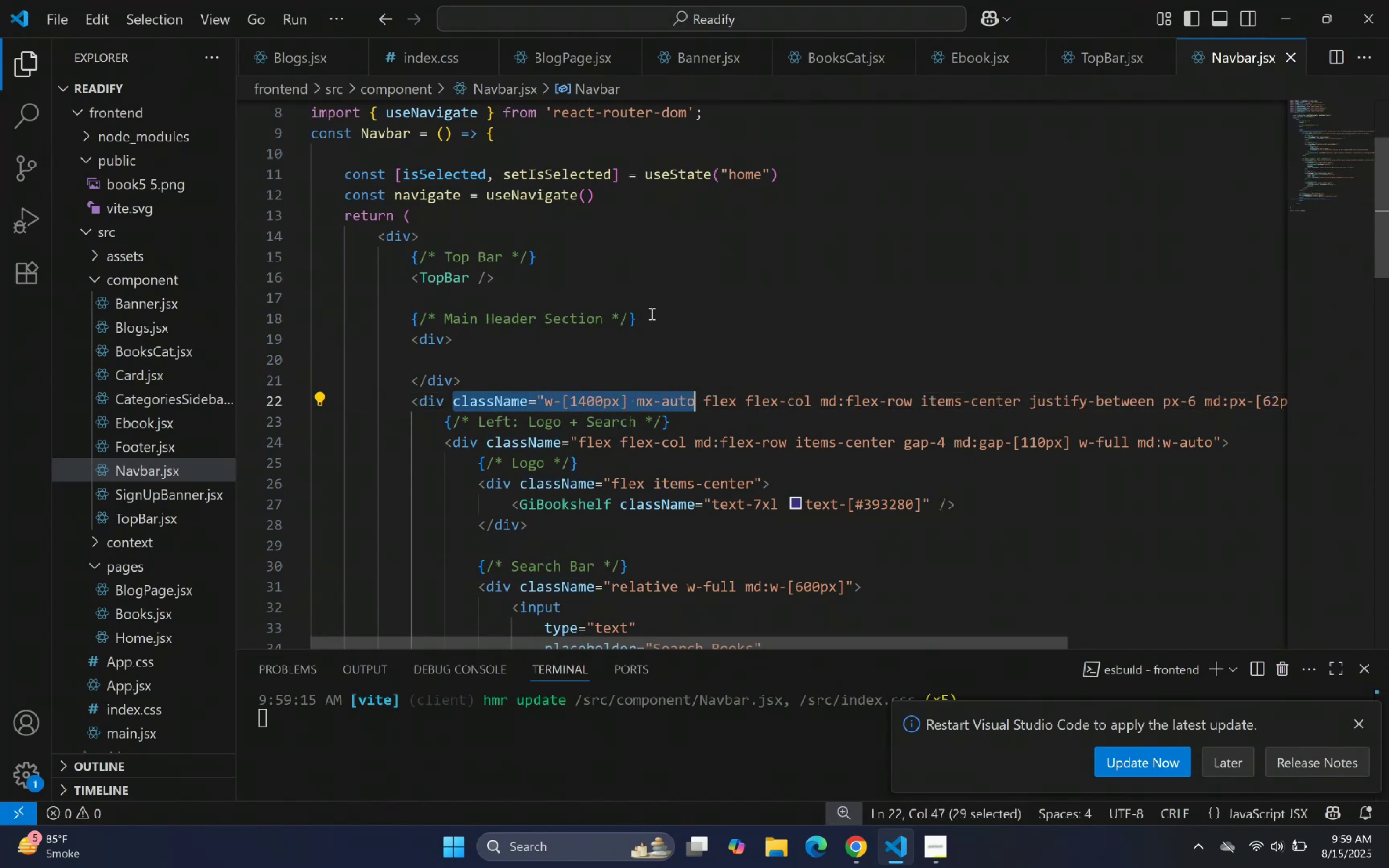 
key(Control+X)
 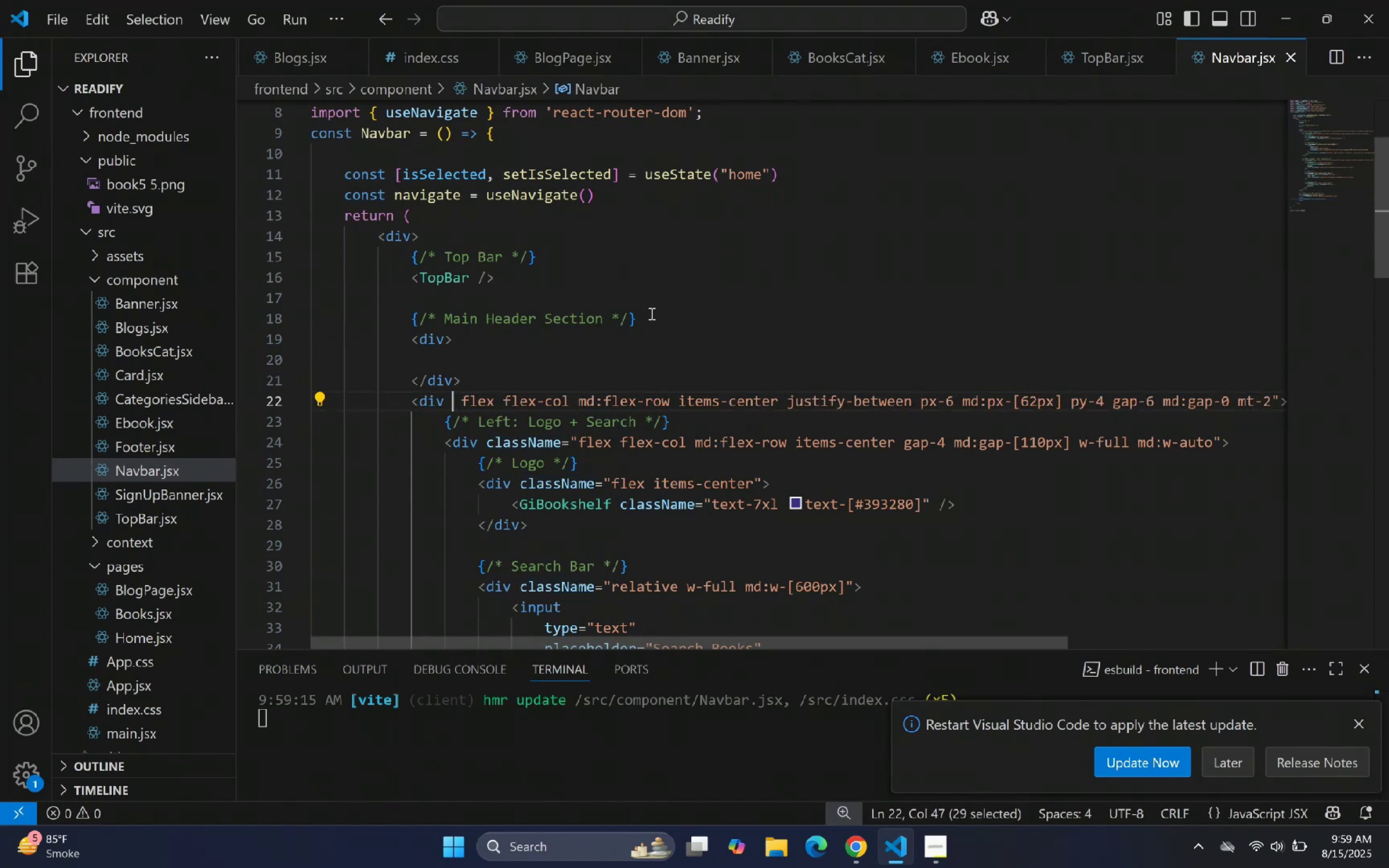 
key(Control+Z)
 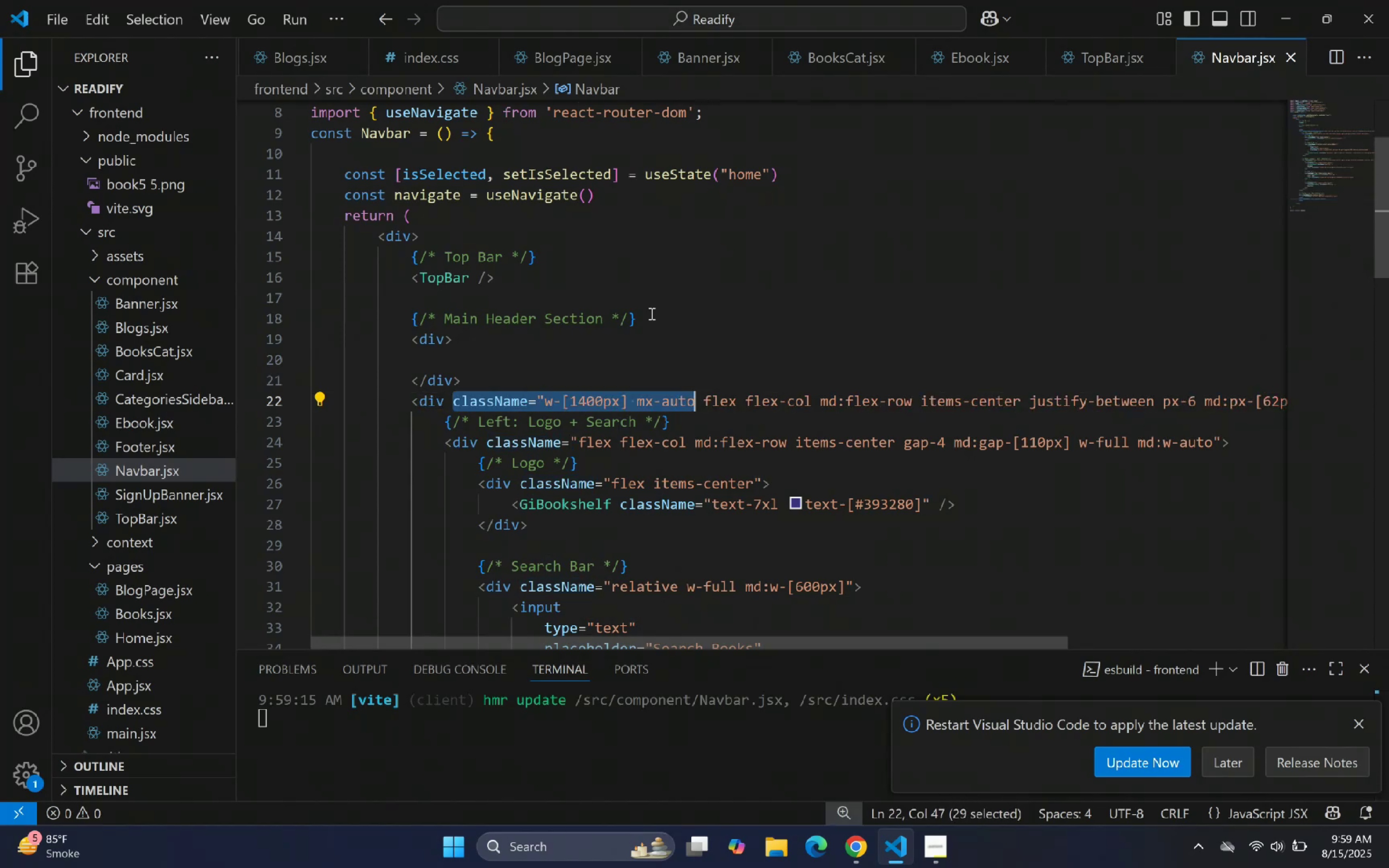 
key(Shift+ShiftLeft)
 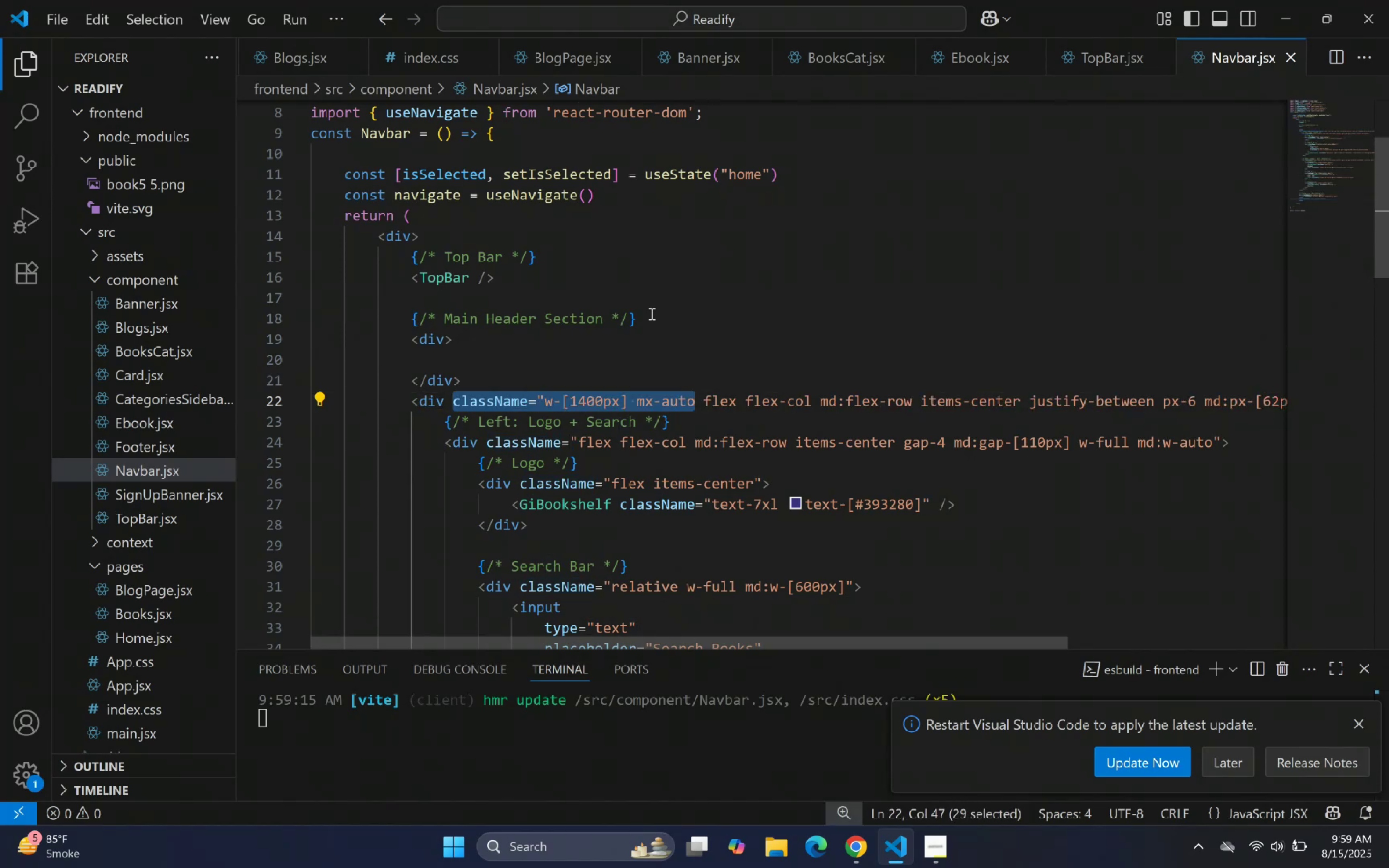 
key(Shift+ArrowRight)
 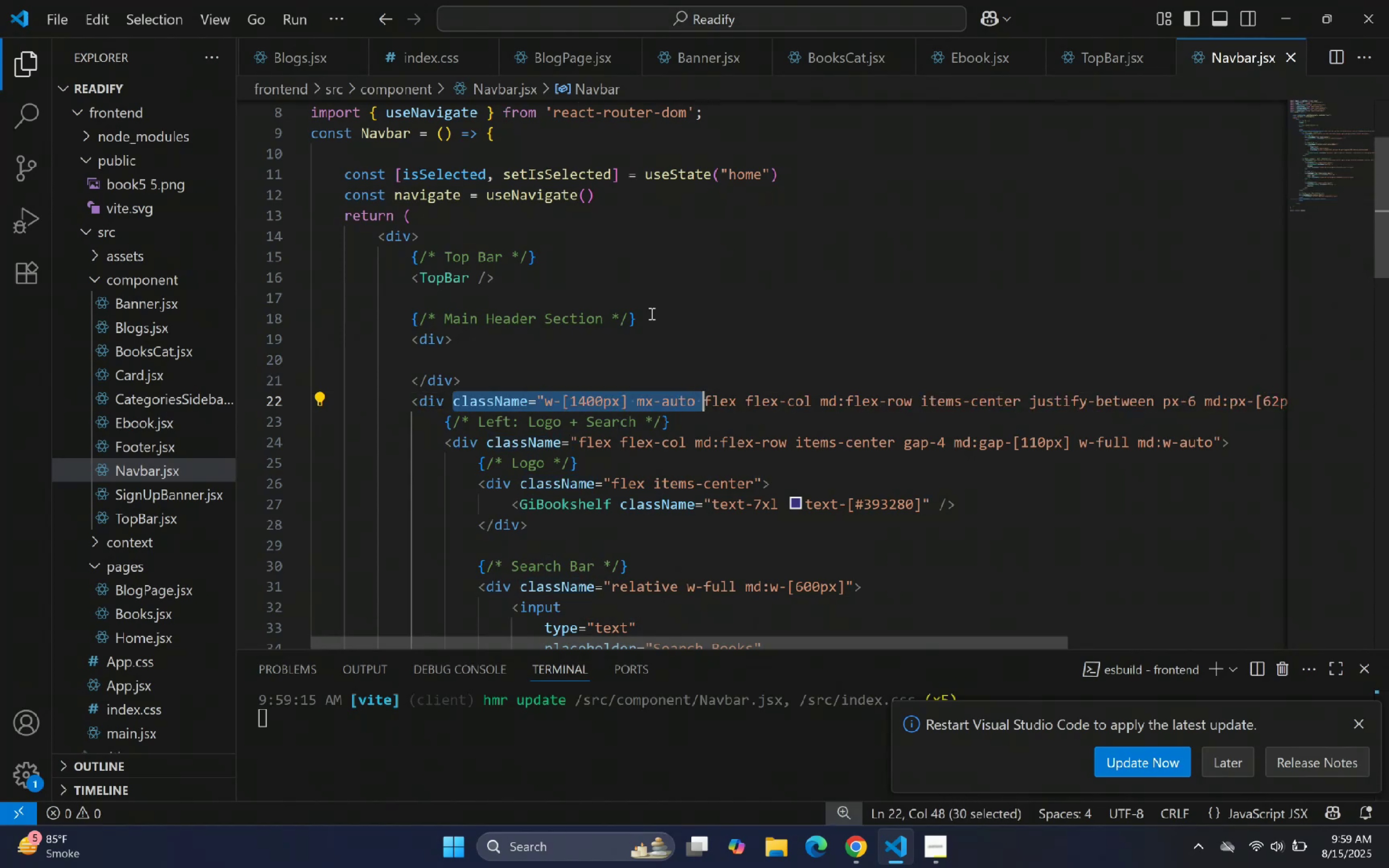 
key(ArrowLeft)
 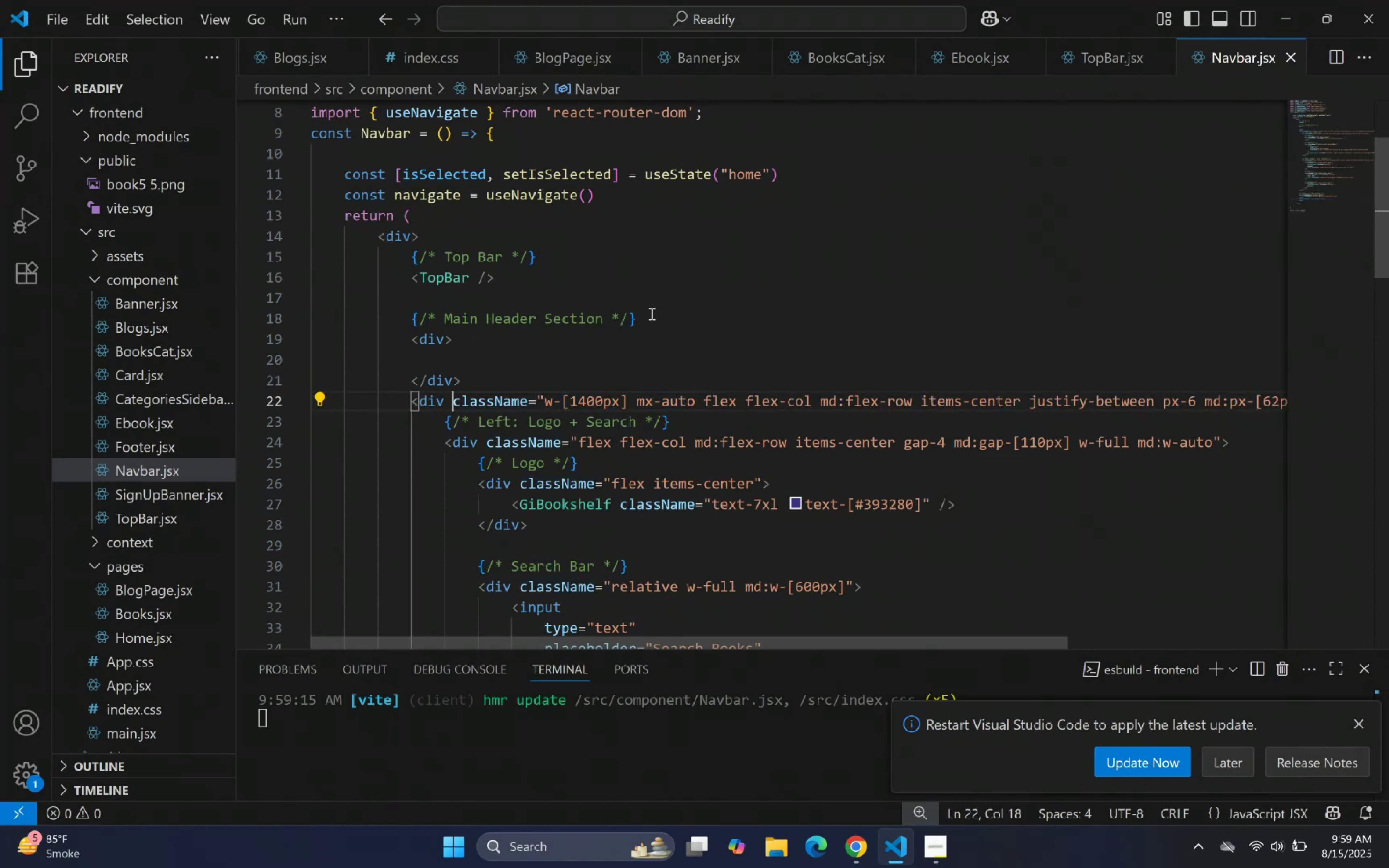 
hold_key(key=ArrowRight, duration=0.7)
 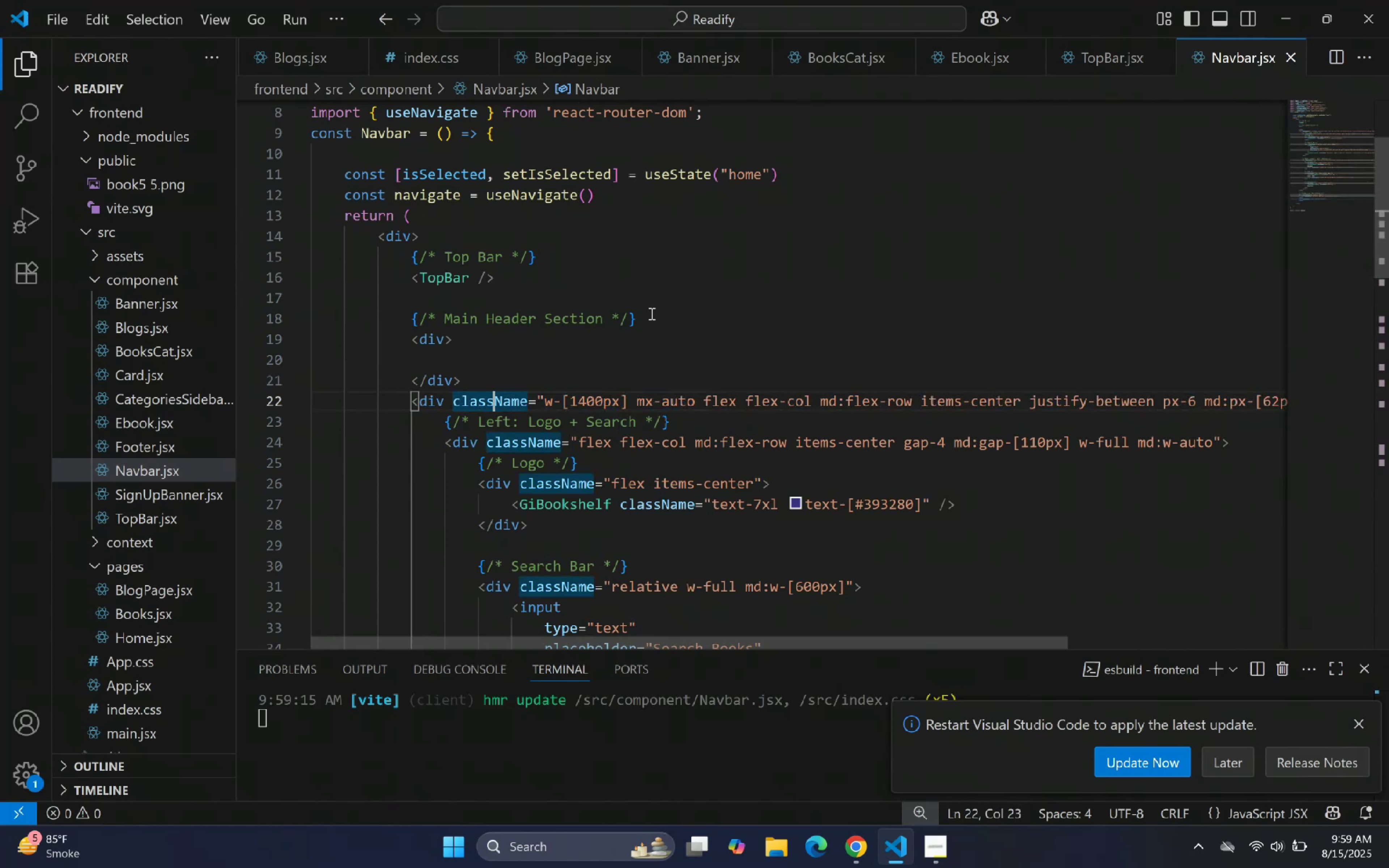 
key(ArrowRight)
 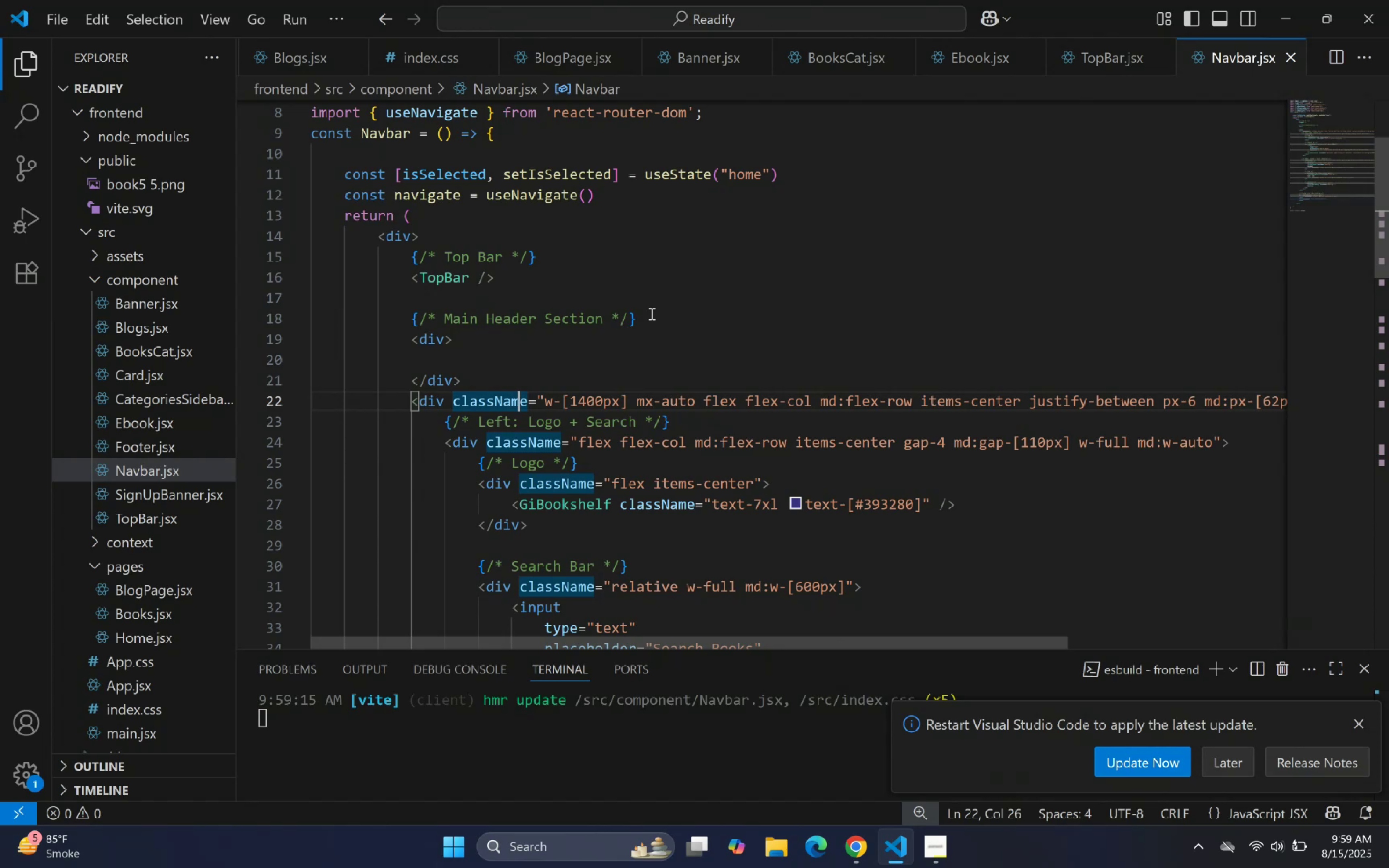 
key(ArrowRight)
 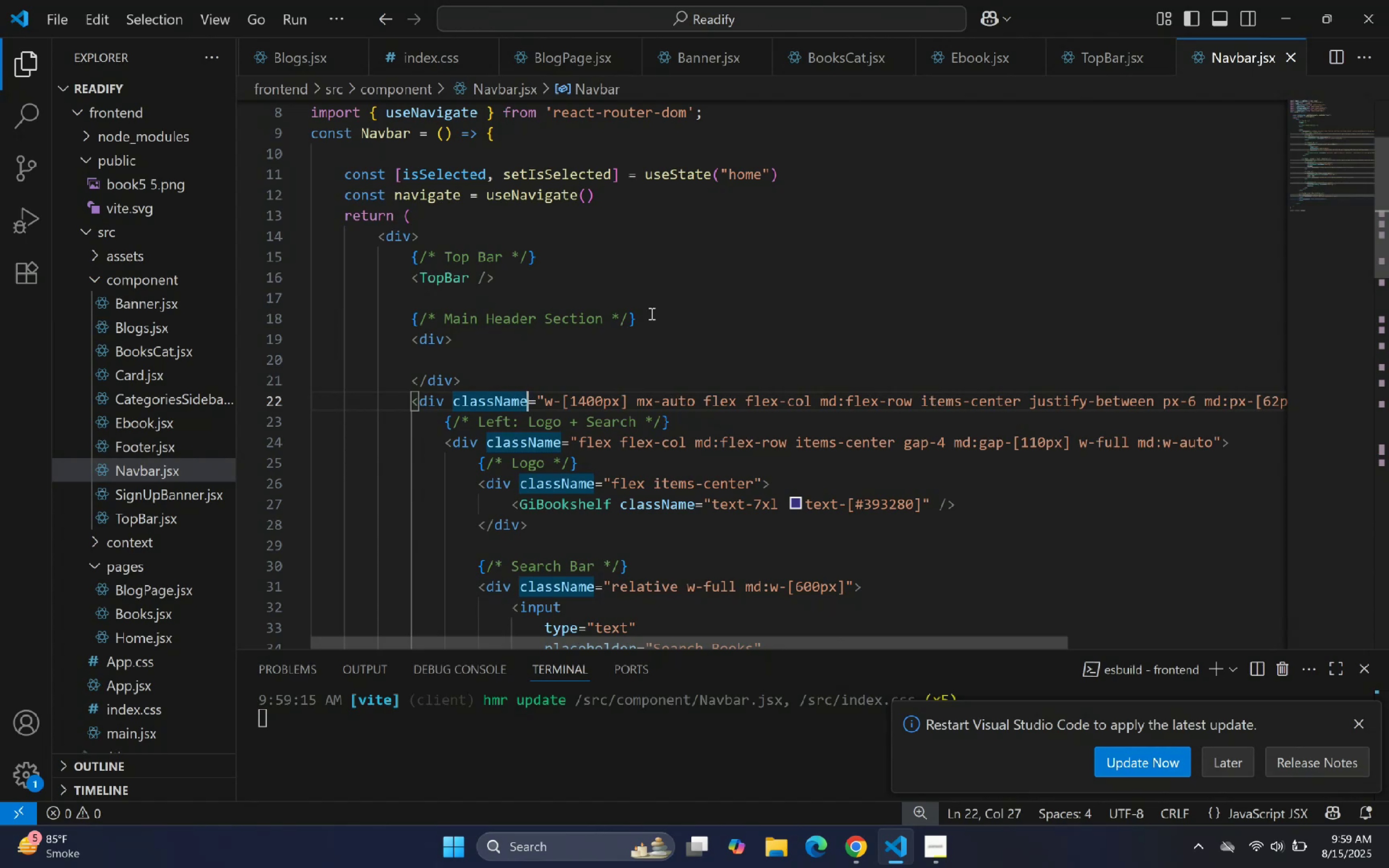 
key(ArrowRight)
 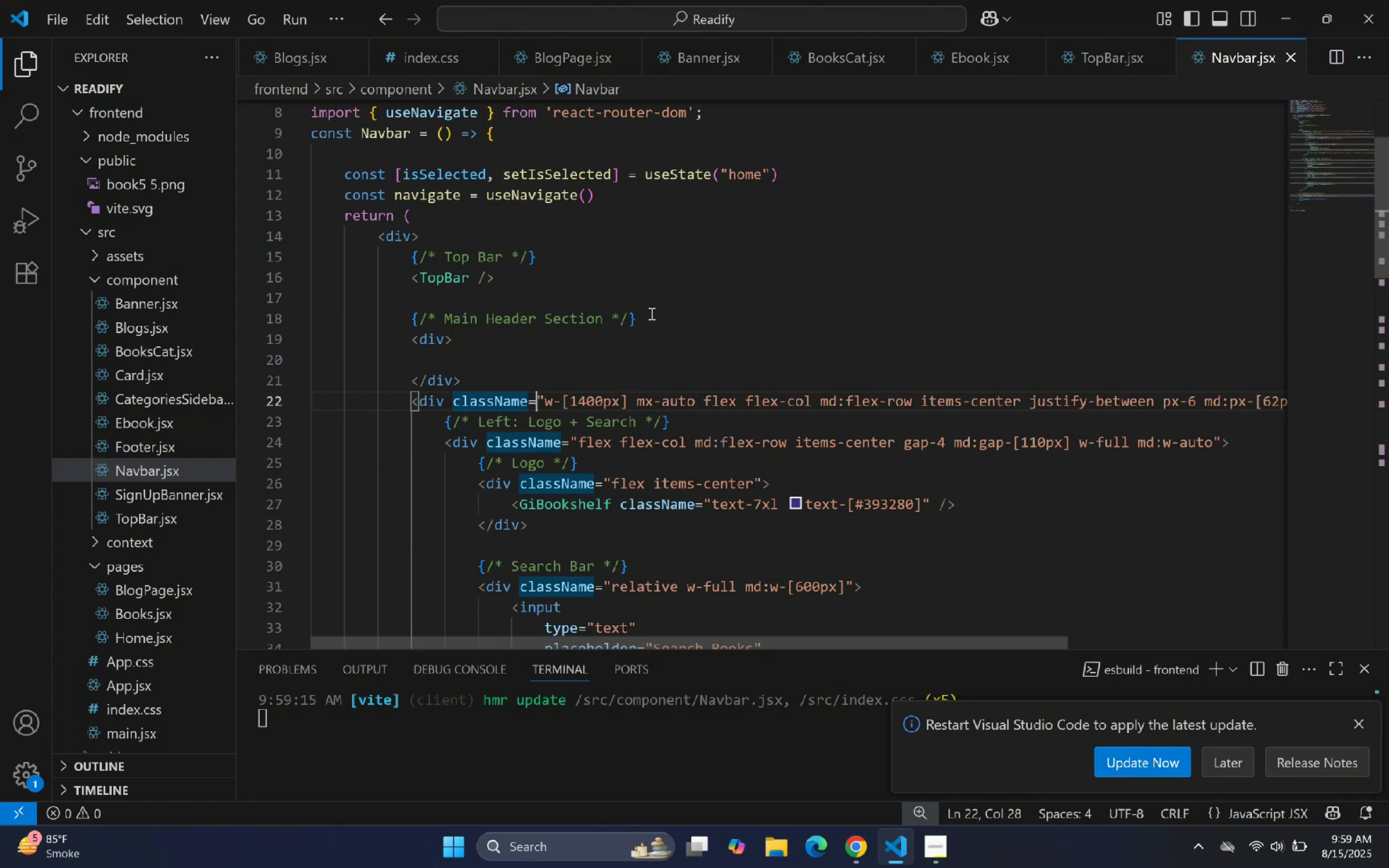 
key(Shift+ShiftLeft)
 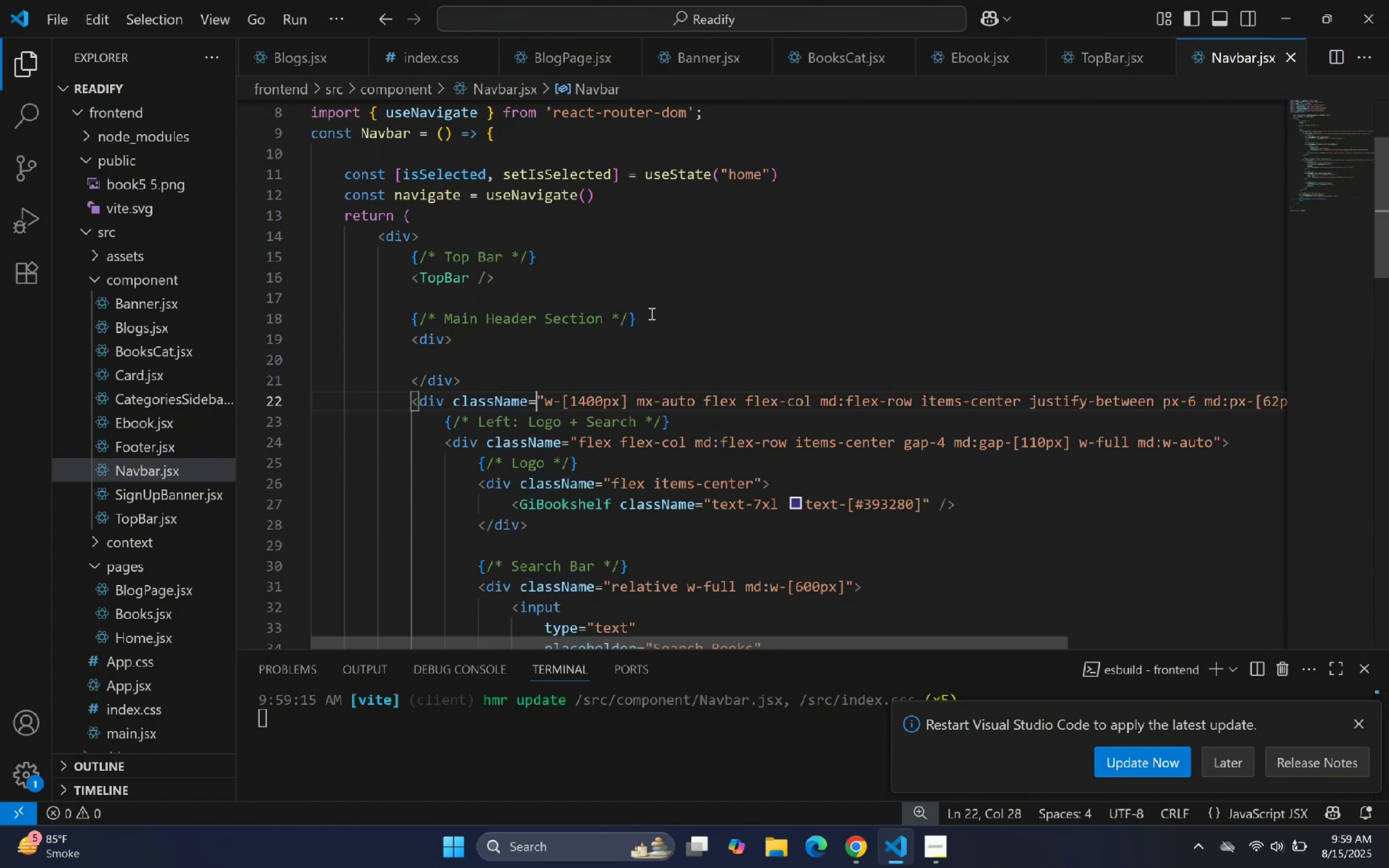 
key(ArrowRight)
 